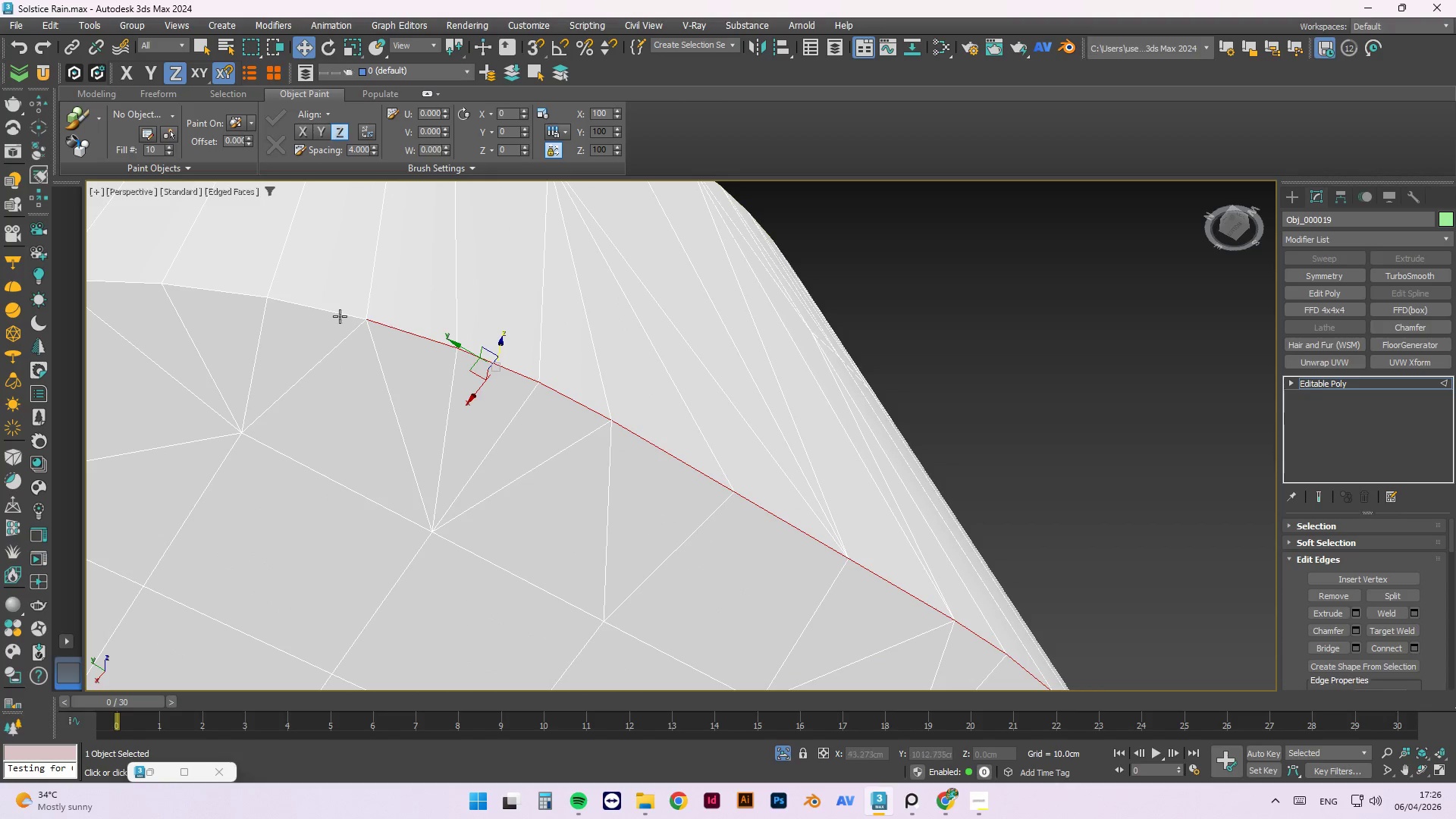 
scroll: coordinate [406, 339], scroll_direction: up, amount: 1.0
 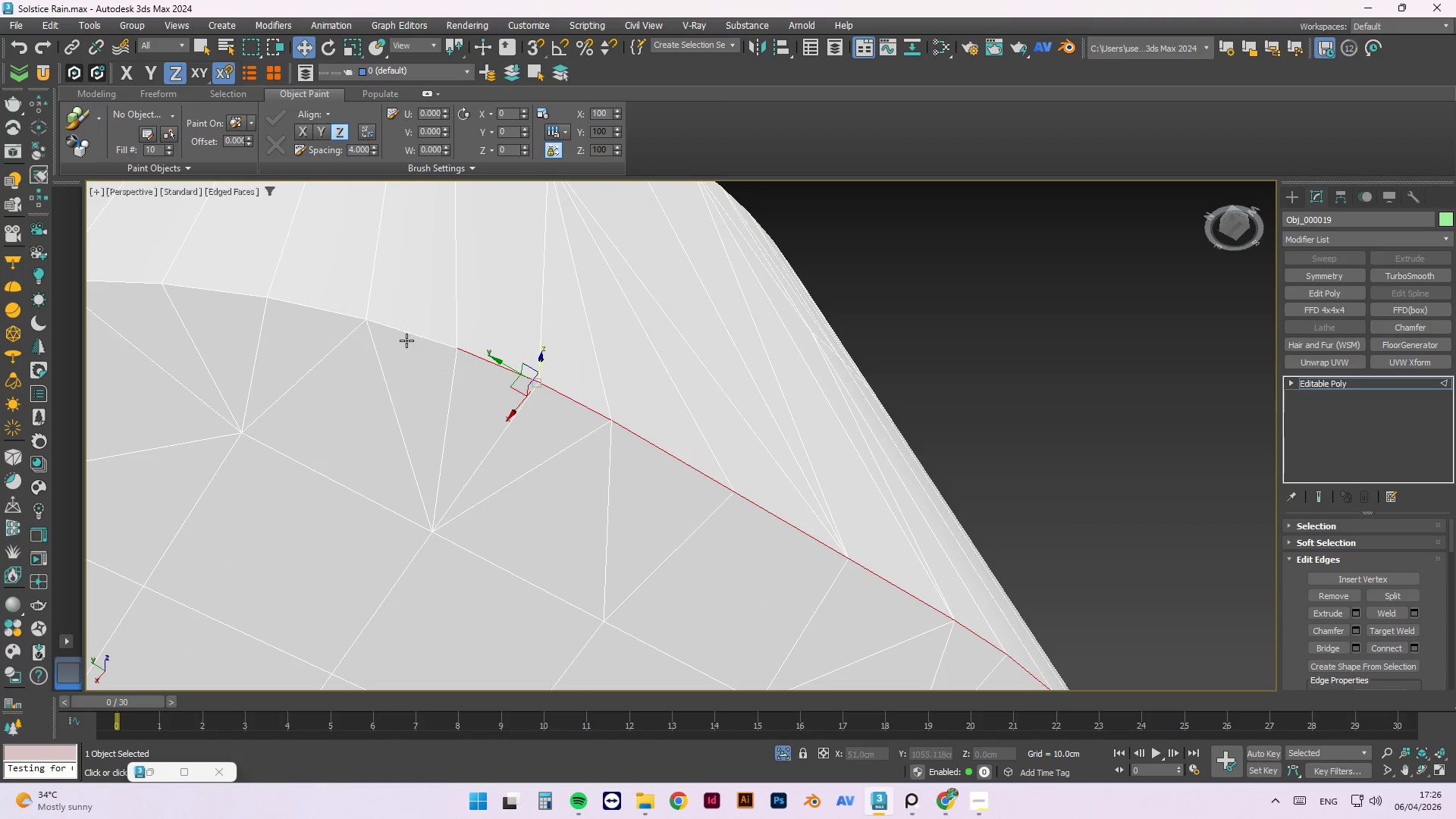 
double_click([328, 312])
 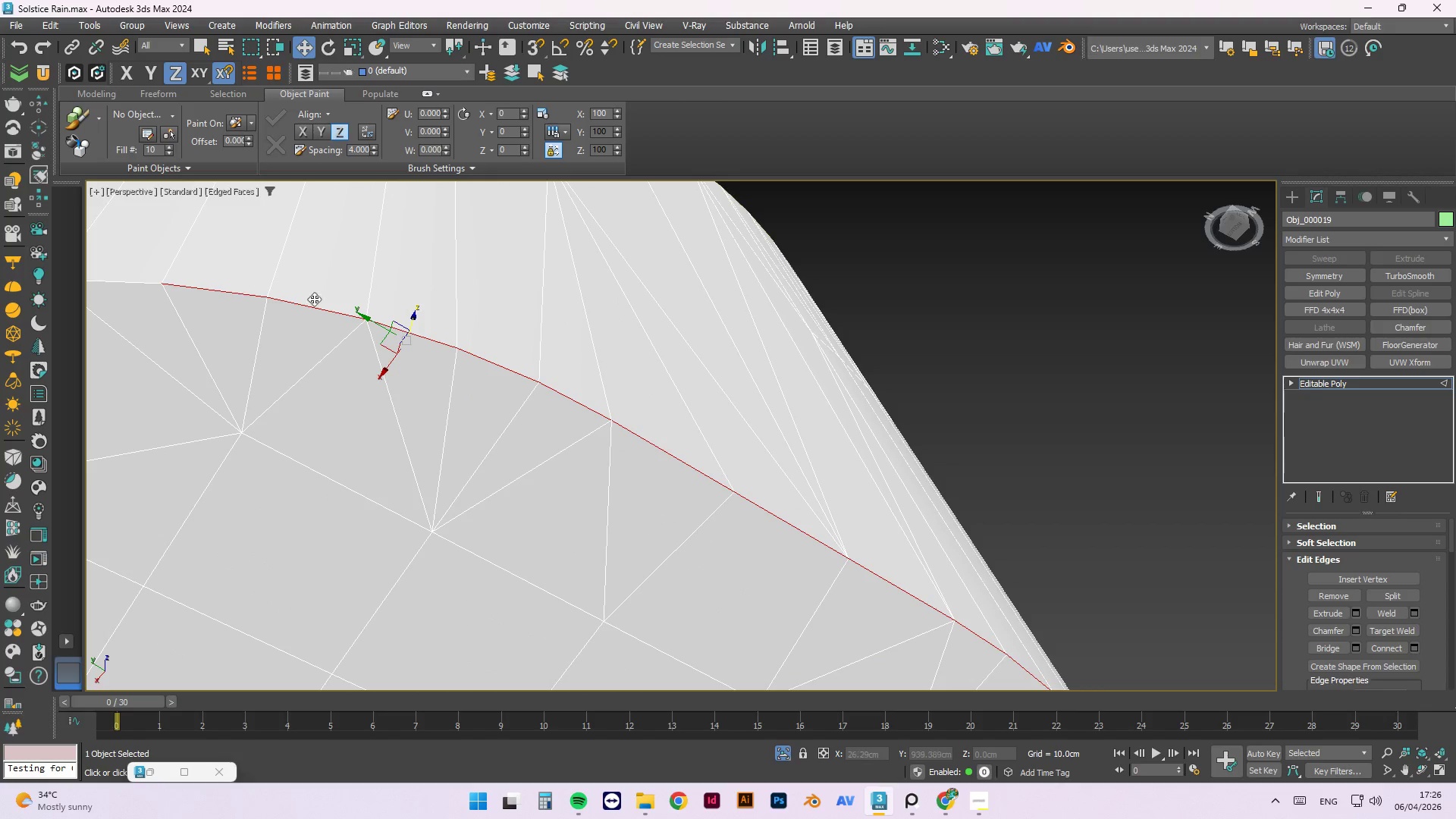 
hold_key(key=ControlLeft, duration=1.5)
left_click([482, 332])
 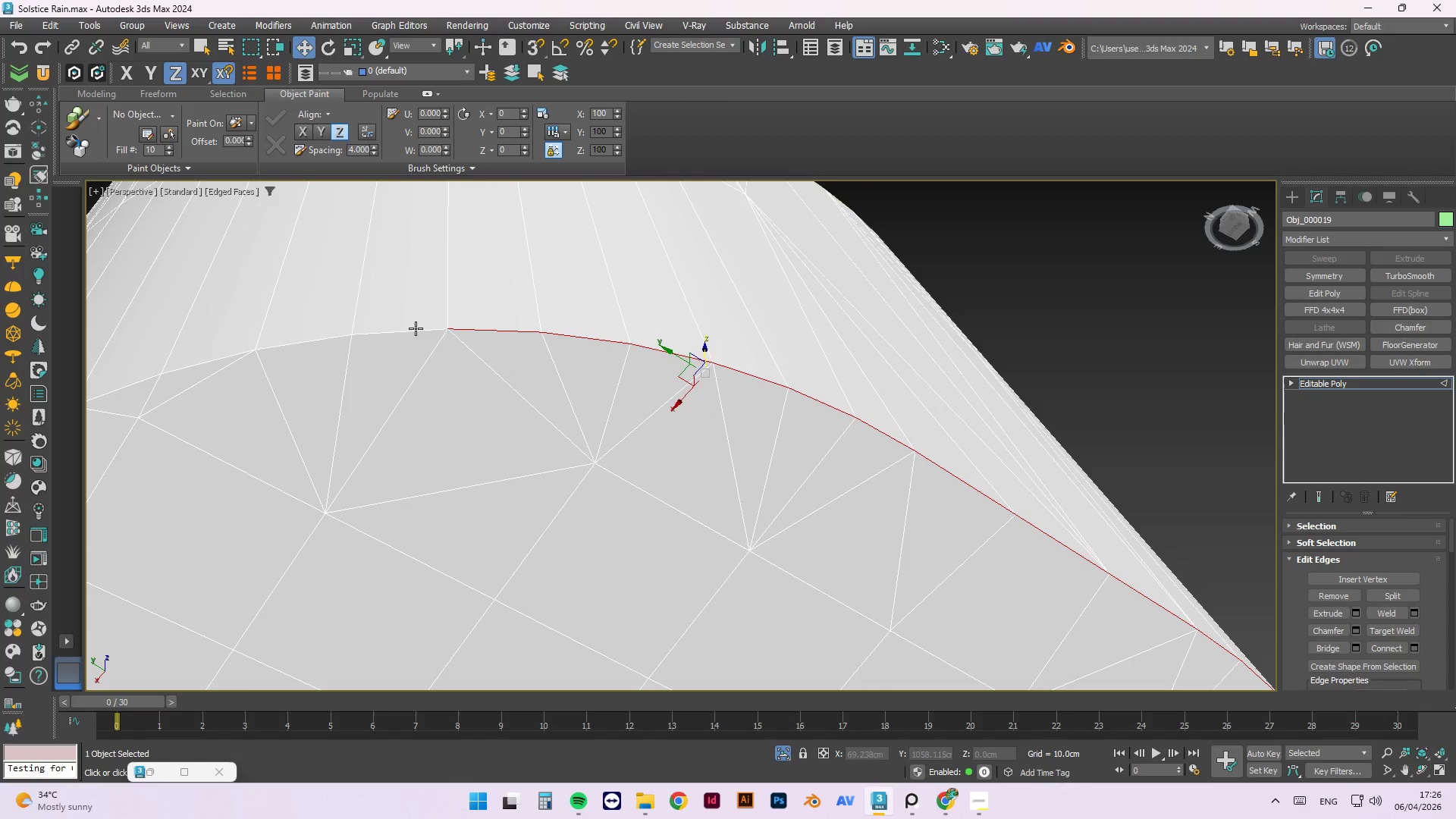 
scroll: coordinate [398, 328], scroll_direction: none, amount: 0.0
 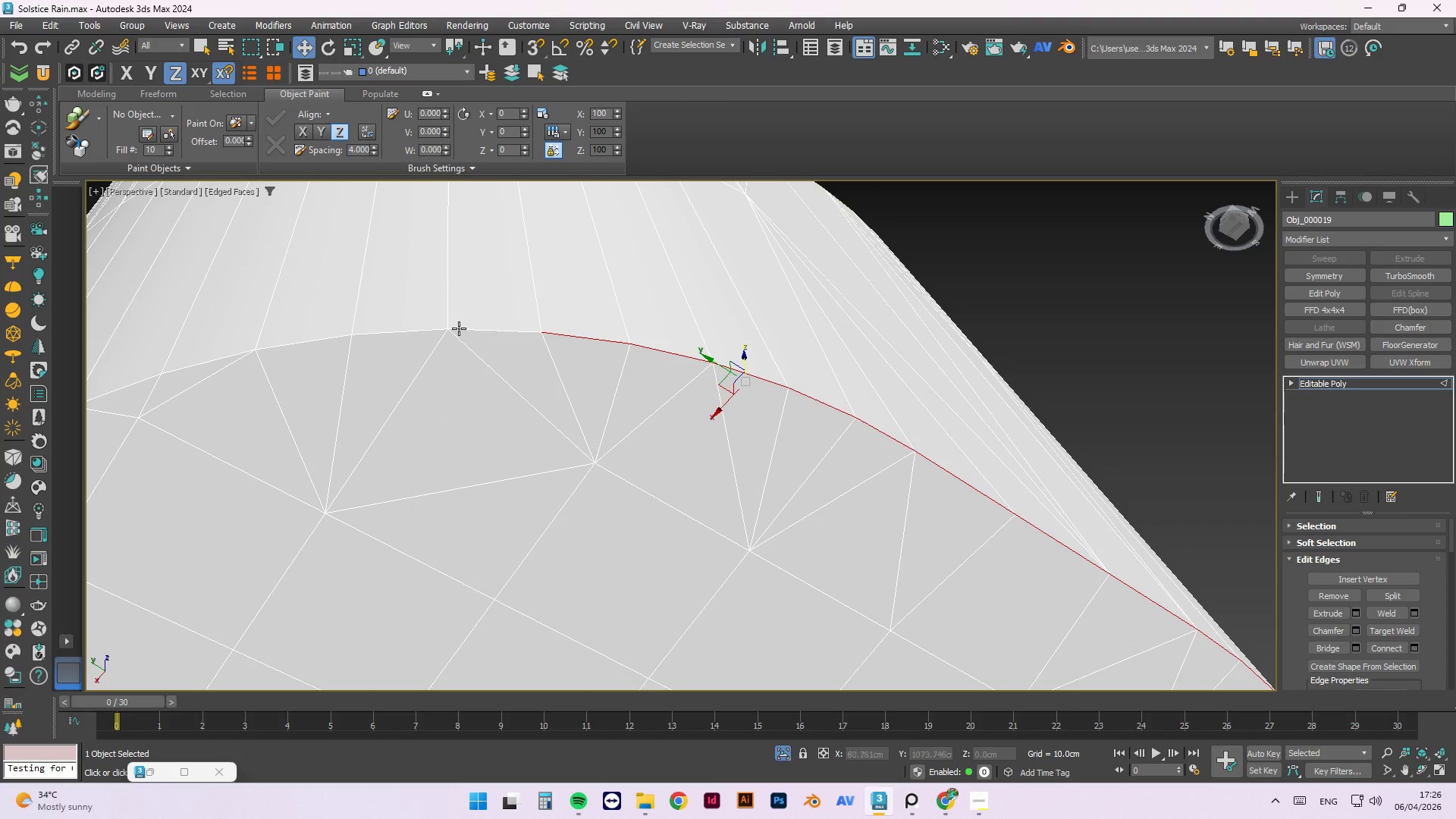 
double_click([416, 328])
 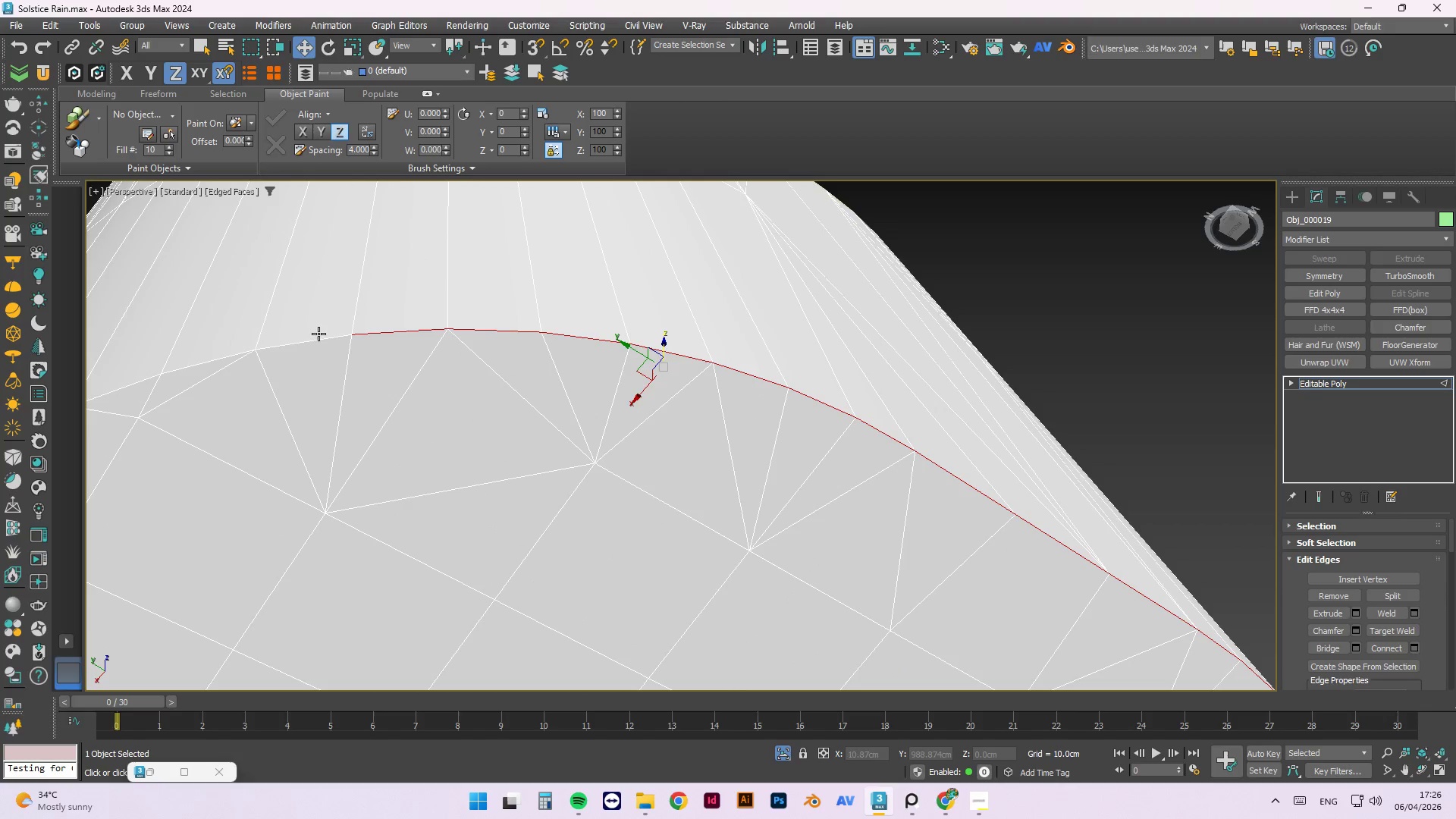 
triple_click([313, 334])
 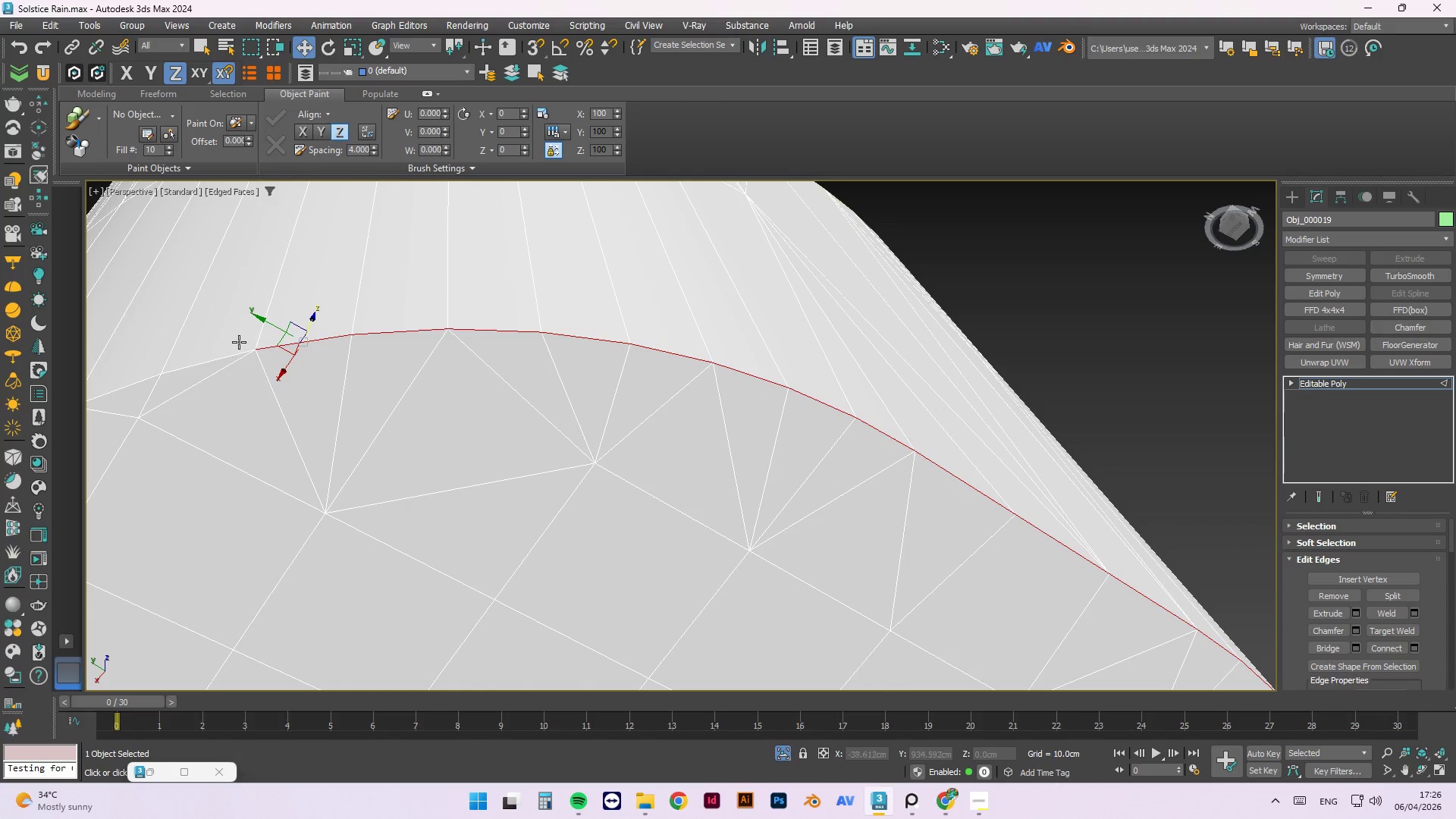 
hold_key(key=ControlLeft, duration=0.36)
left_click([221, 356])
 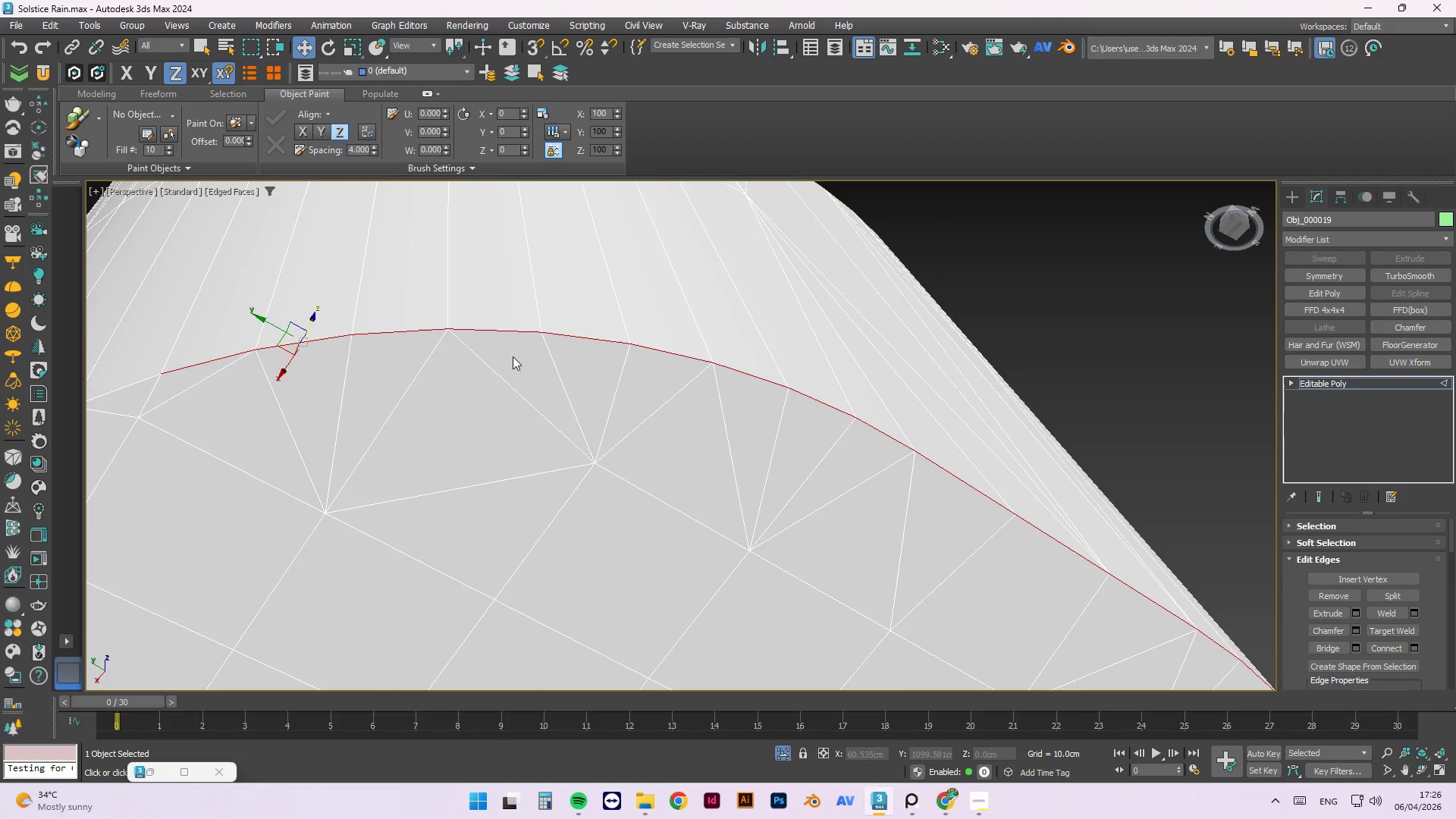 
hold_key(key=ControlLeft, duration=1.5)
 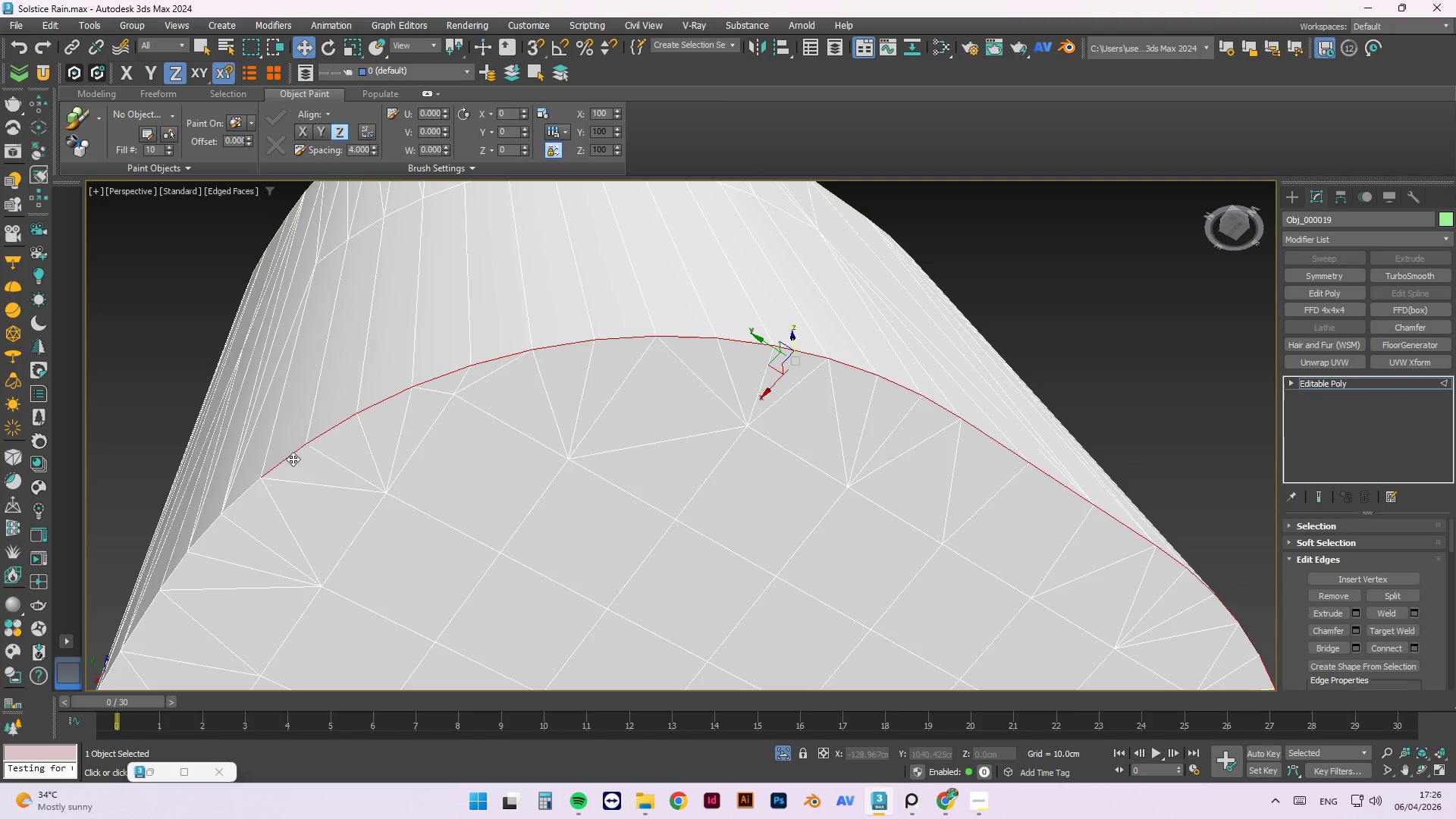 
scroll: coordinate [430, 372], scroll_direction: down, amount: 1.0
 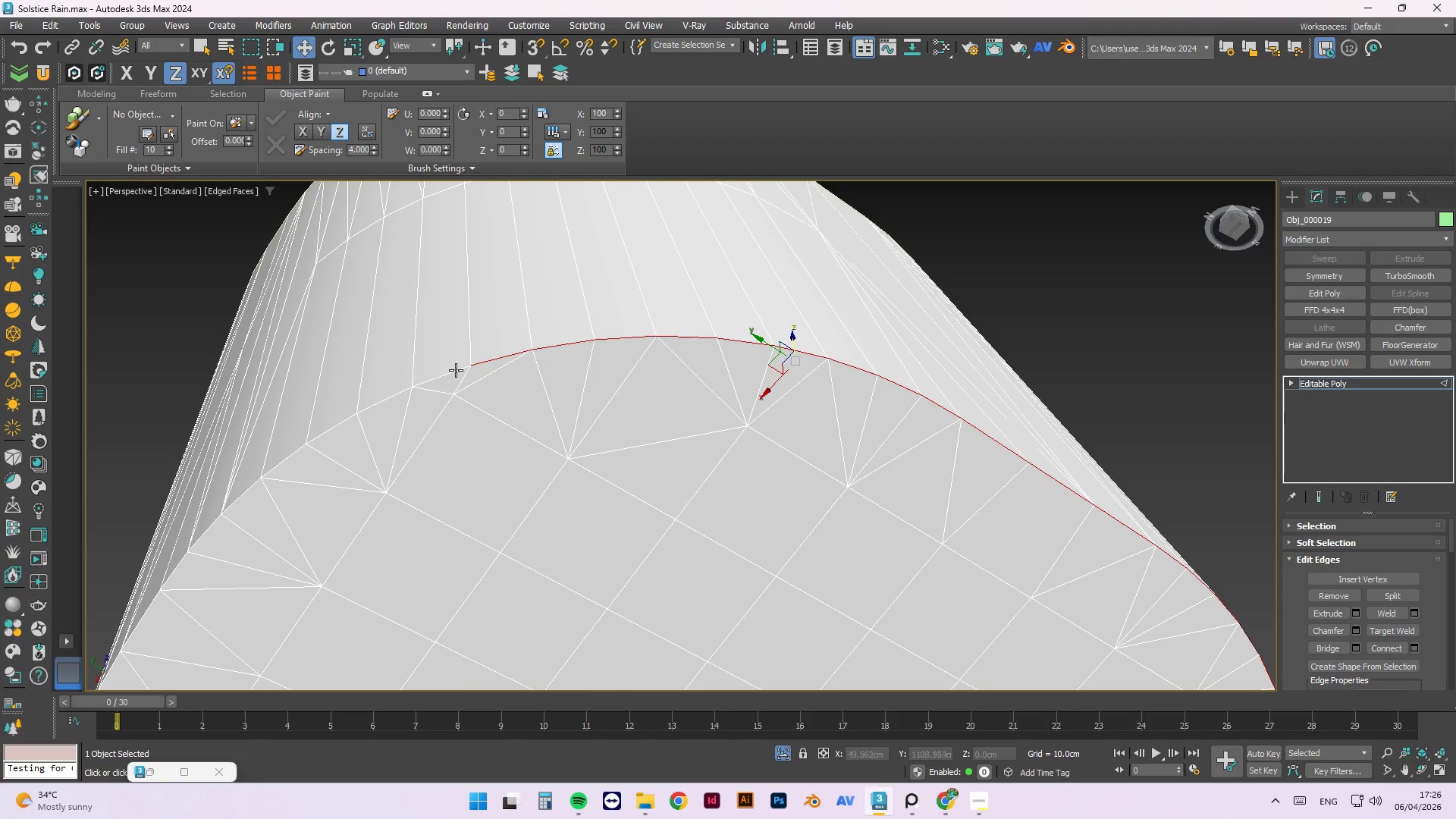 
left_click([460, 372])
 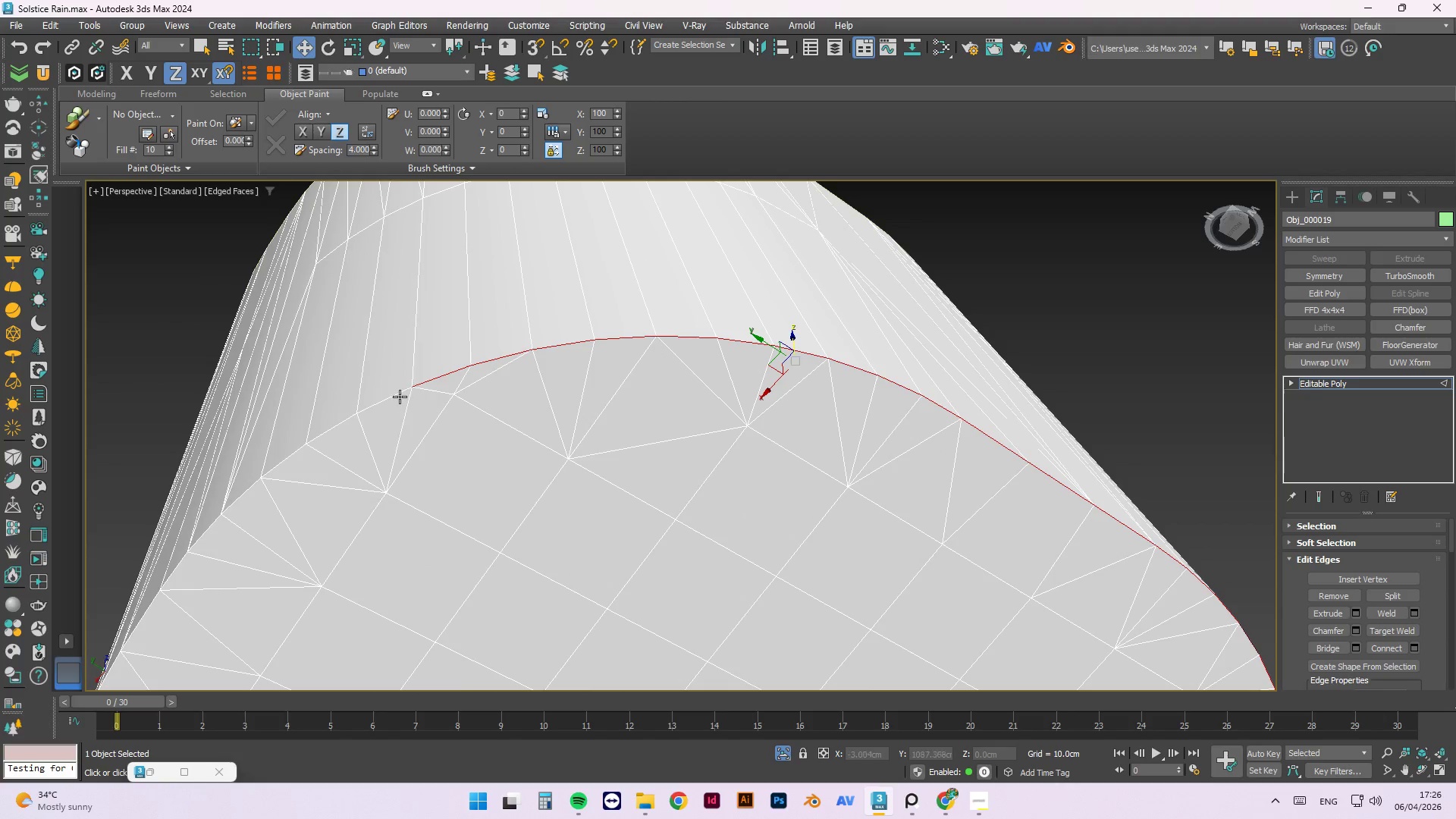 
double_click([399, 397])
 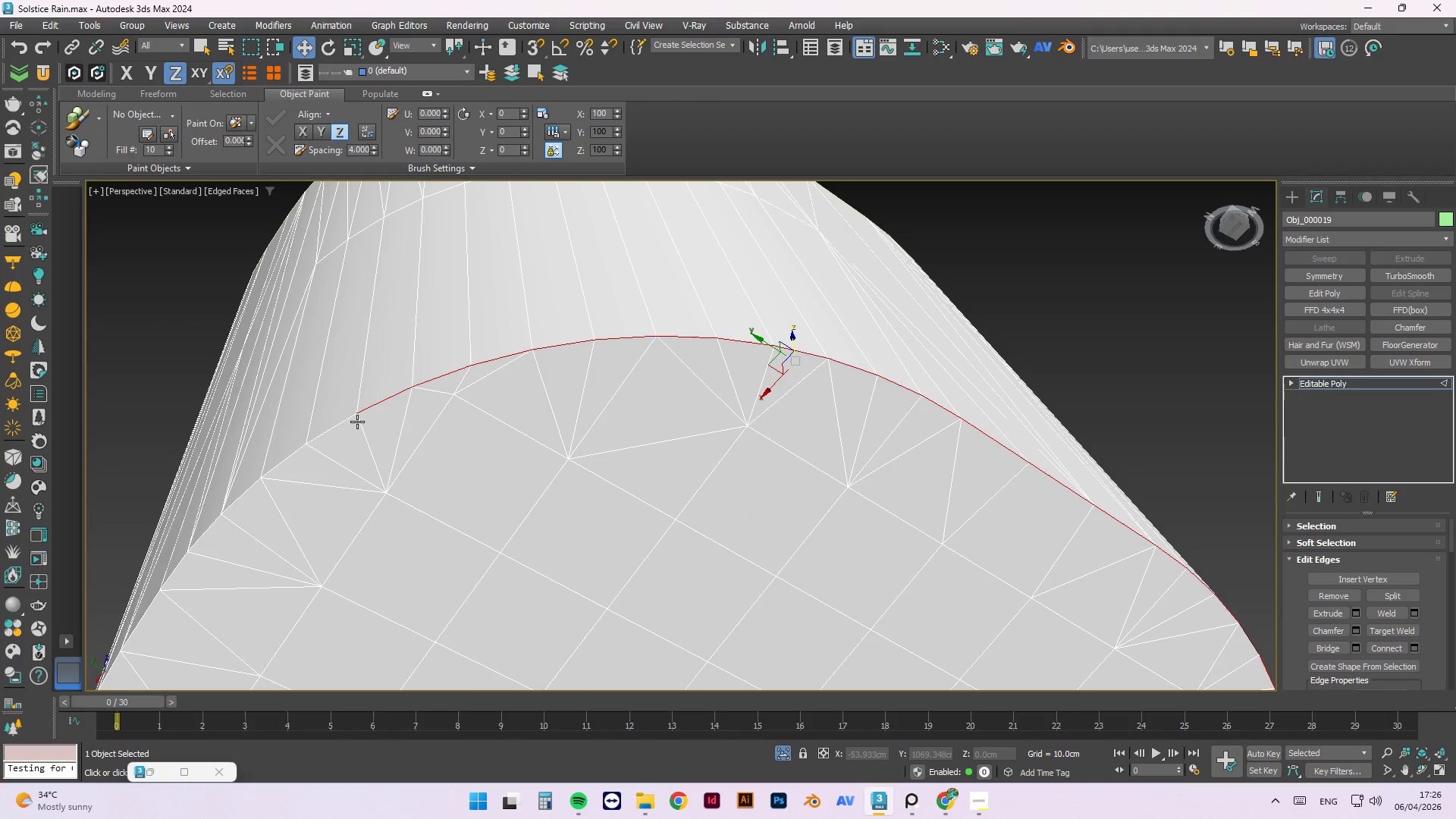 
left_click([348, 422])
 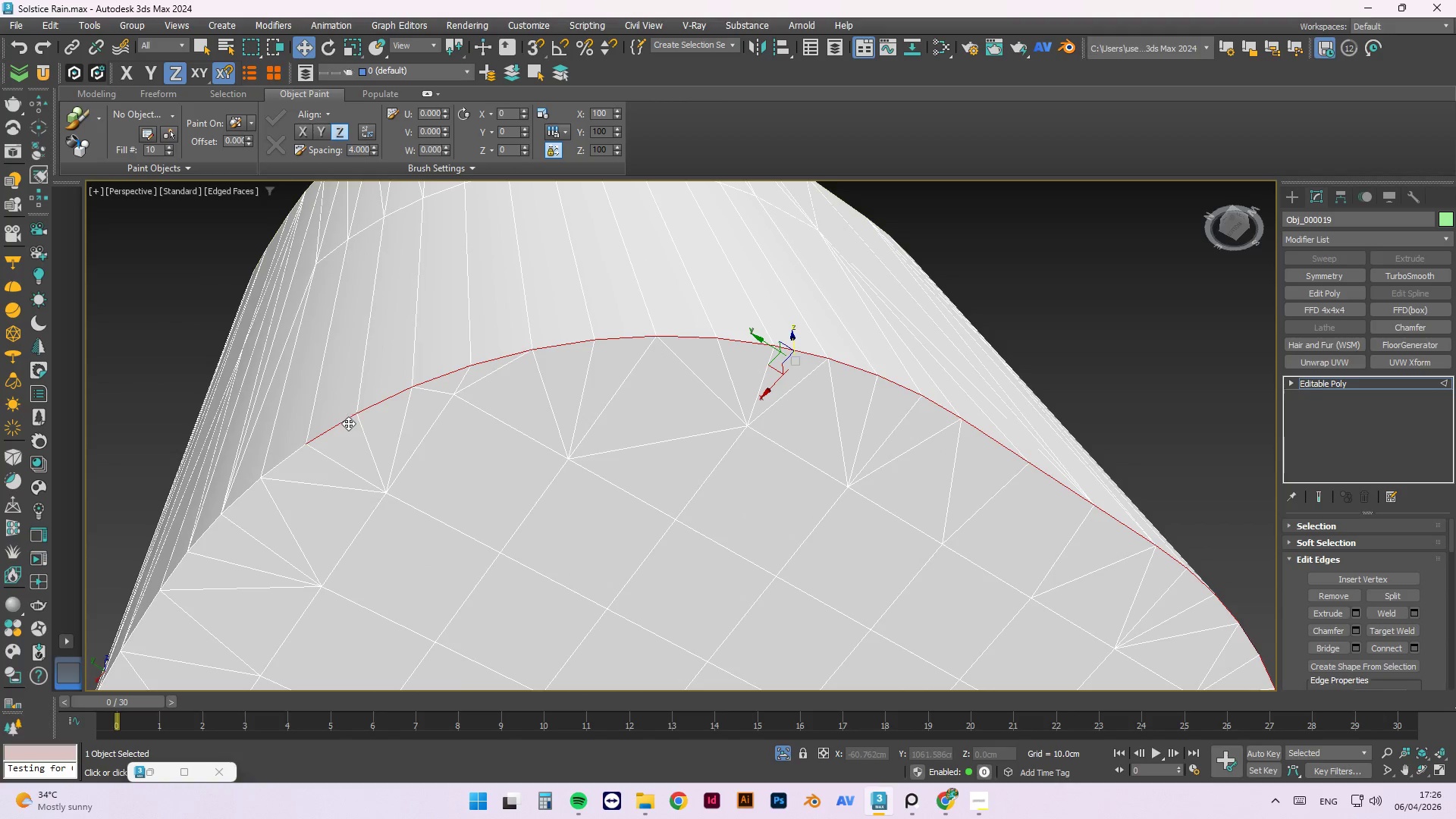 
hold_key(key=ControlLeft, duration=1.09)
double_click([295, 457])
 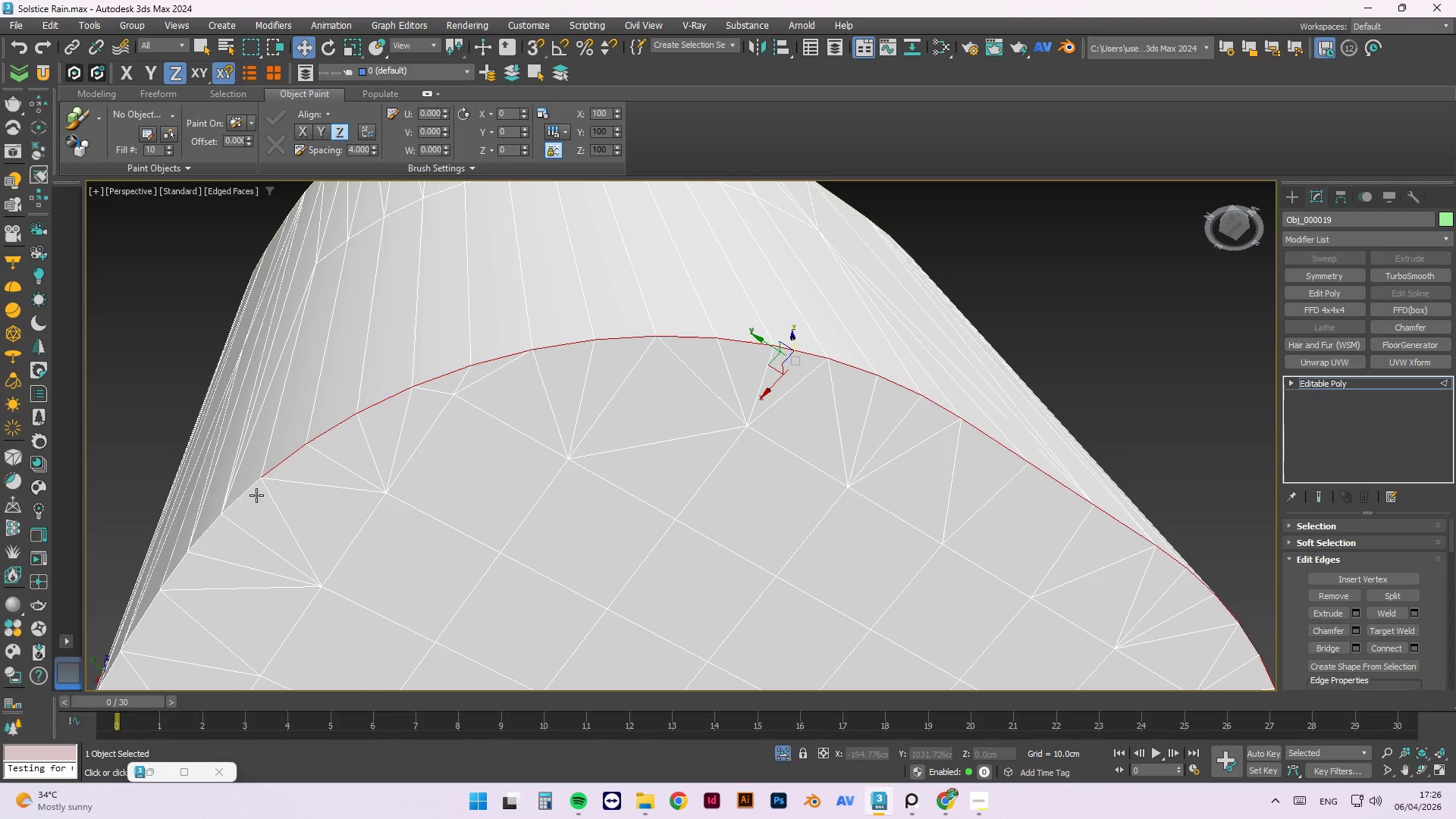 
triple_click([256, 495])
 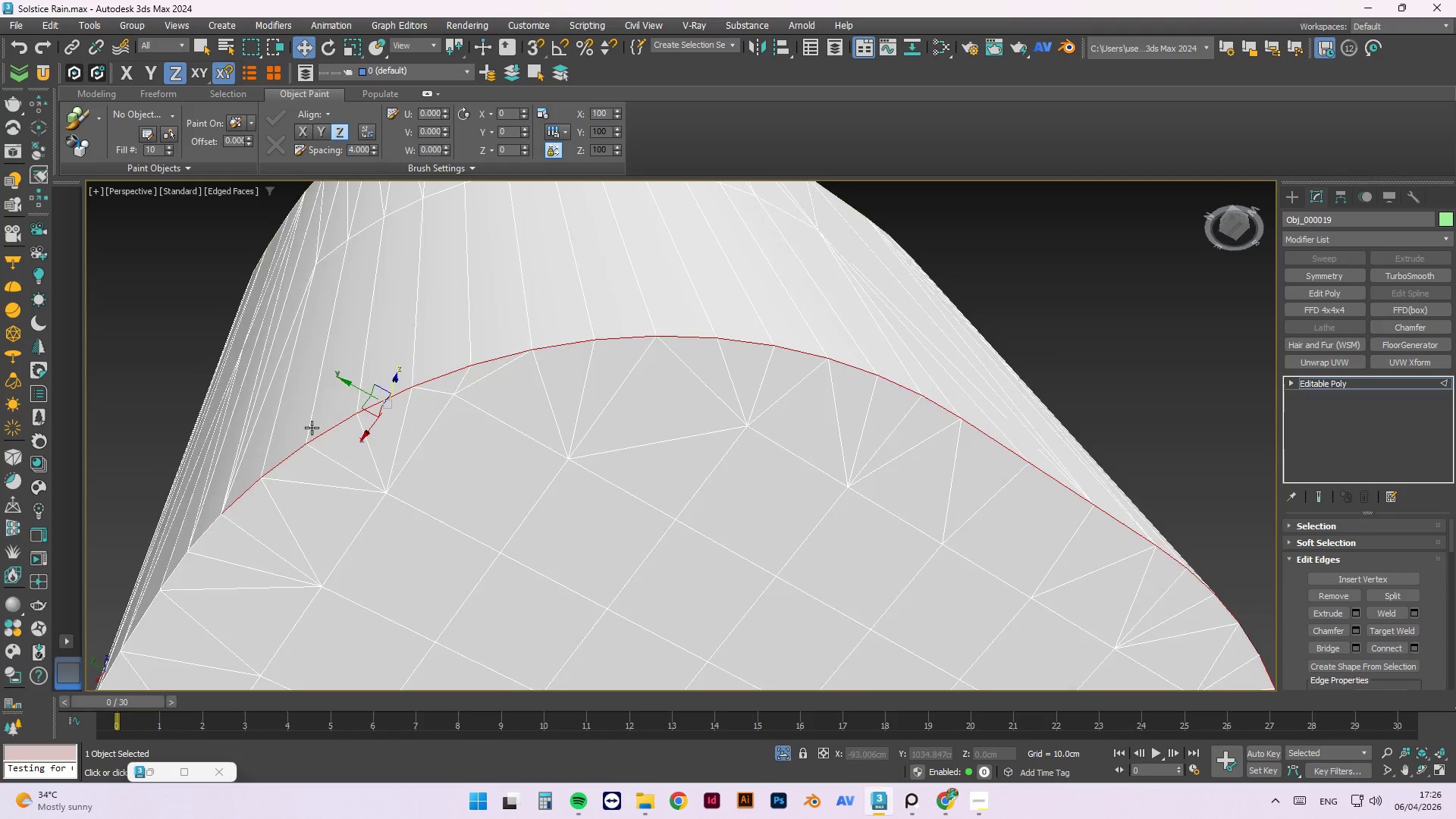 
hold_key(key=AltLeft, duration=0.53)
 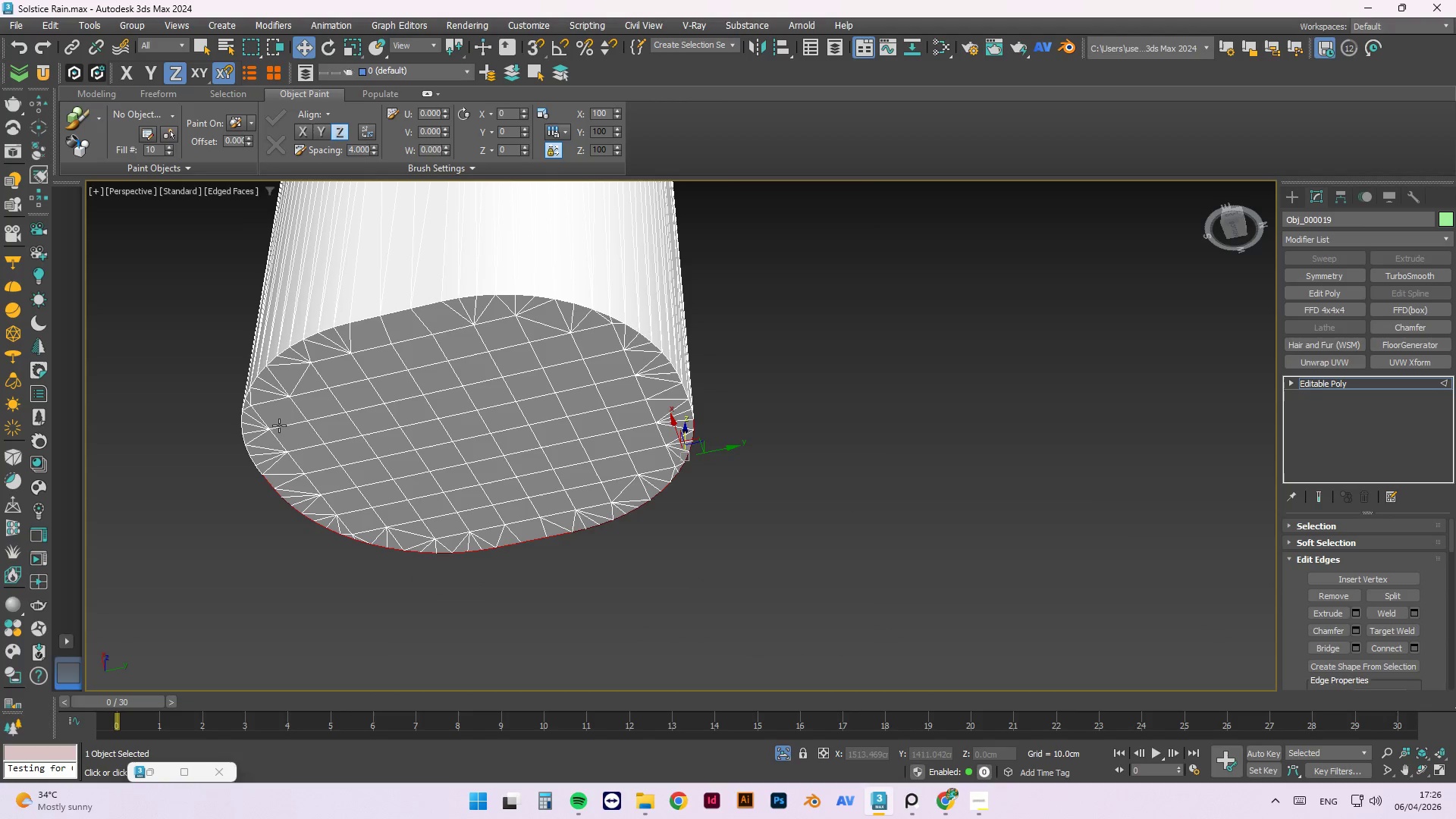 
scroll: coordinate [279, 425], scroll_direction: down, amount: 3.0
 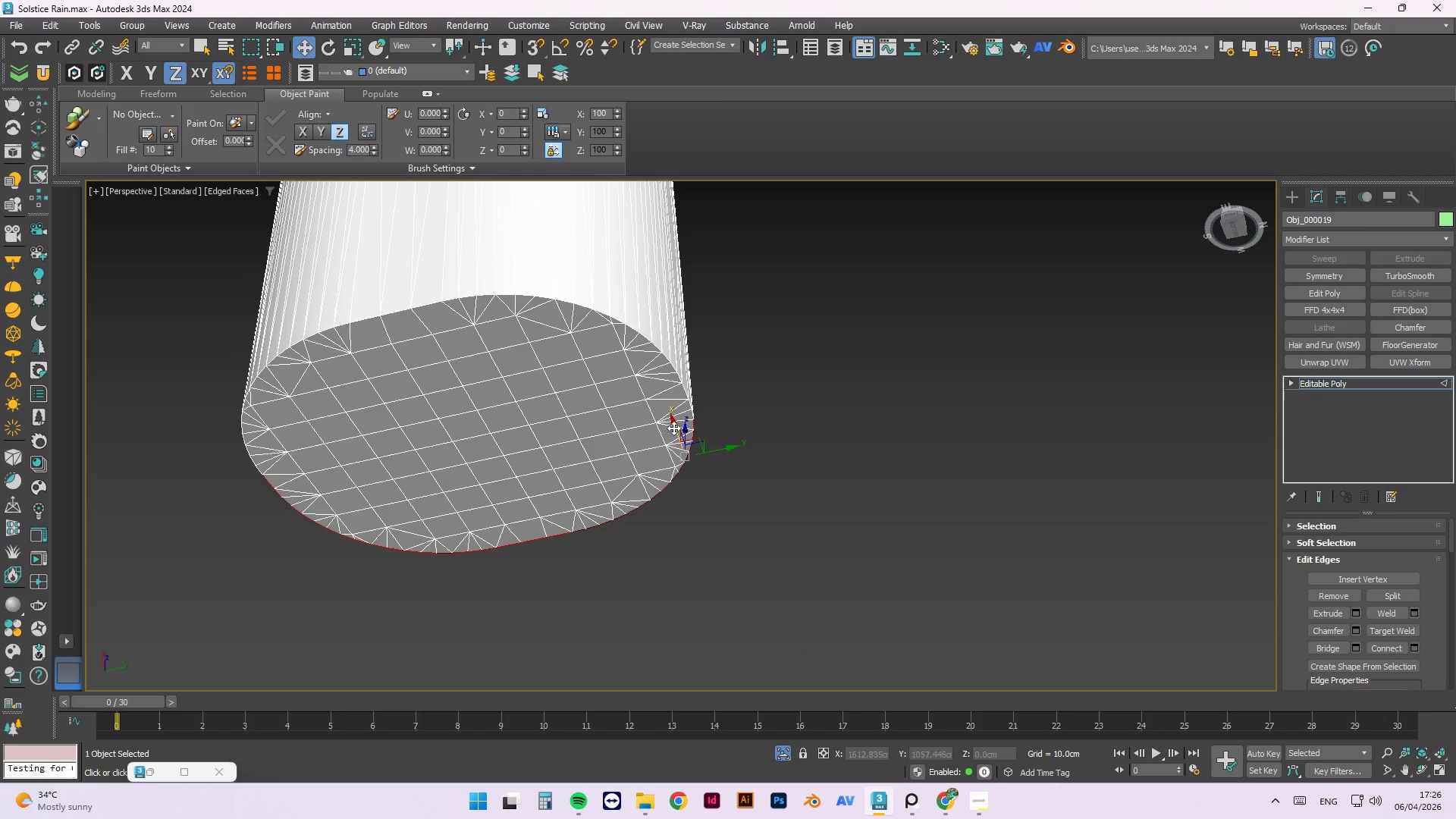 
hold_key(key=AltLeft, duration=0.5)
 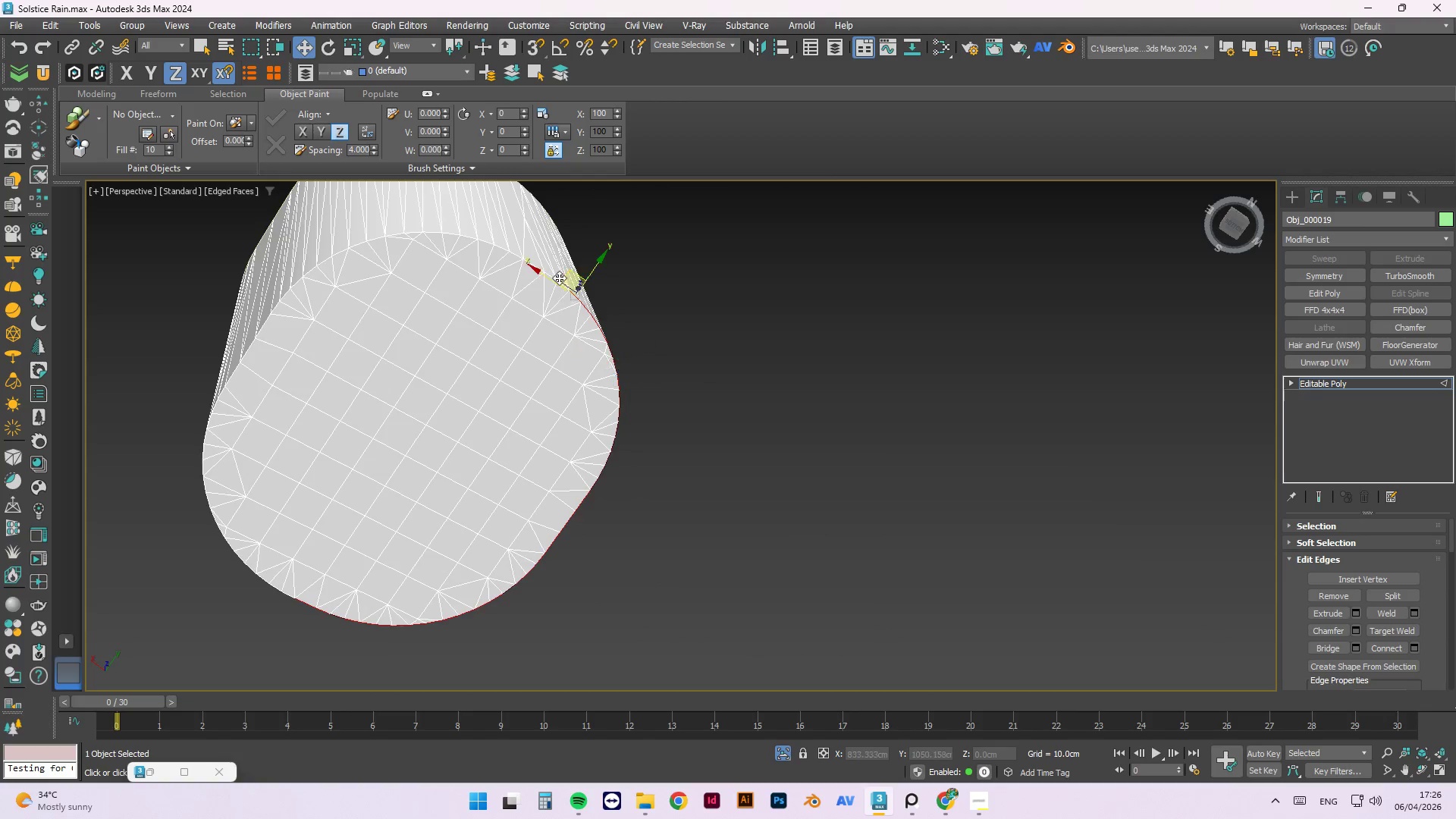 
hold_key(key=ControlLeft, duration=1.34)
 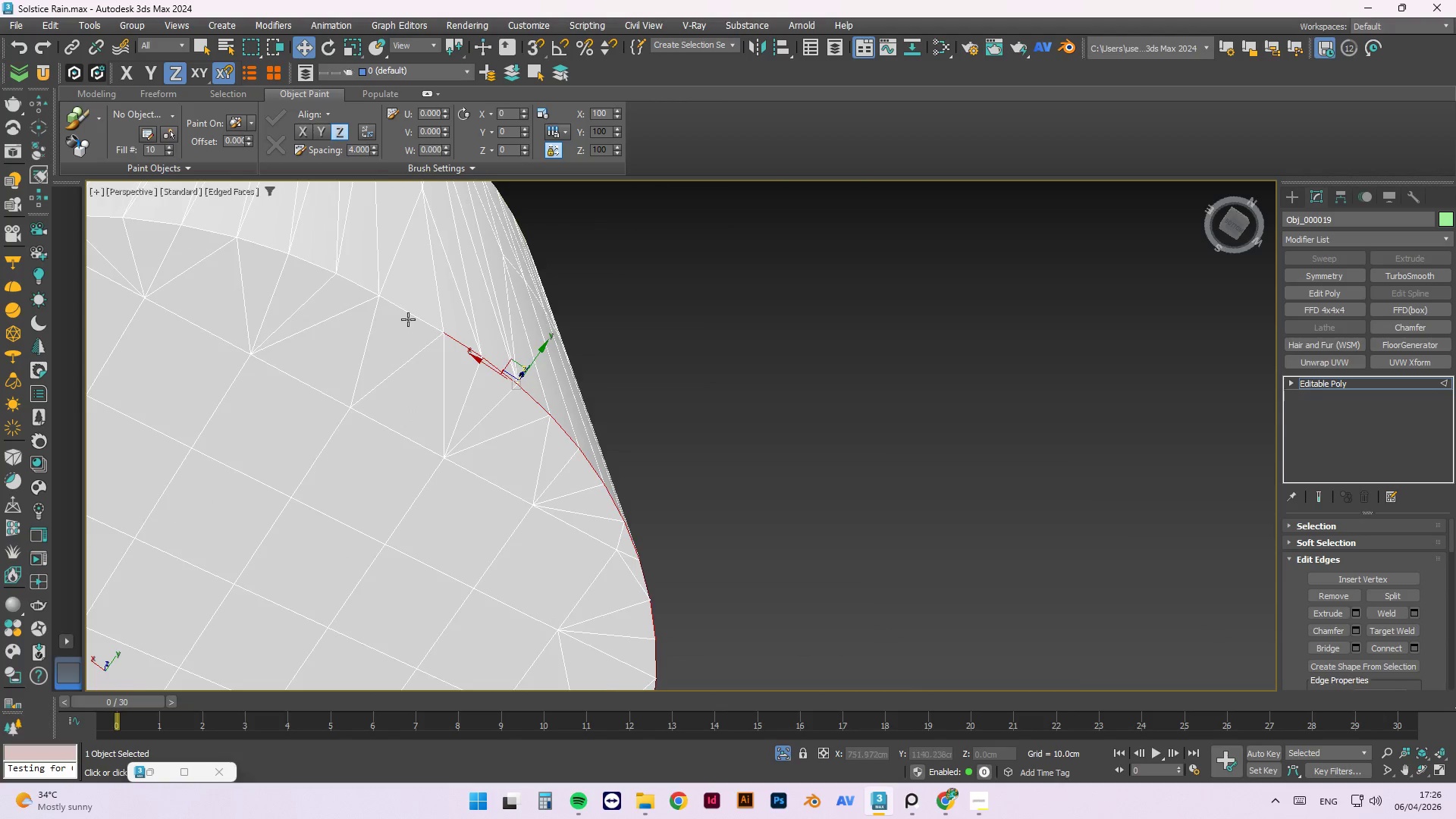 
scroll: coordinate [601, 295], scroll_direction: up, amount: 4.0
 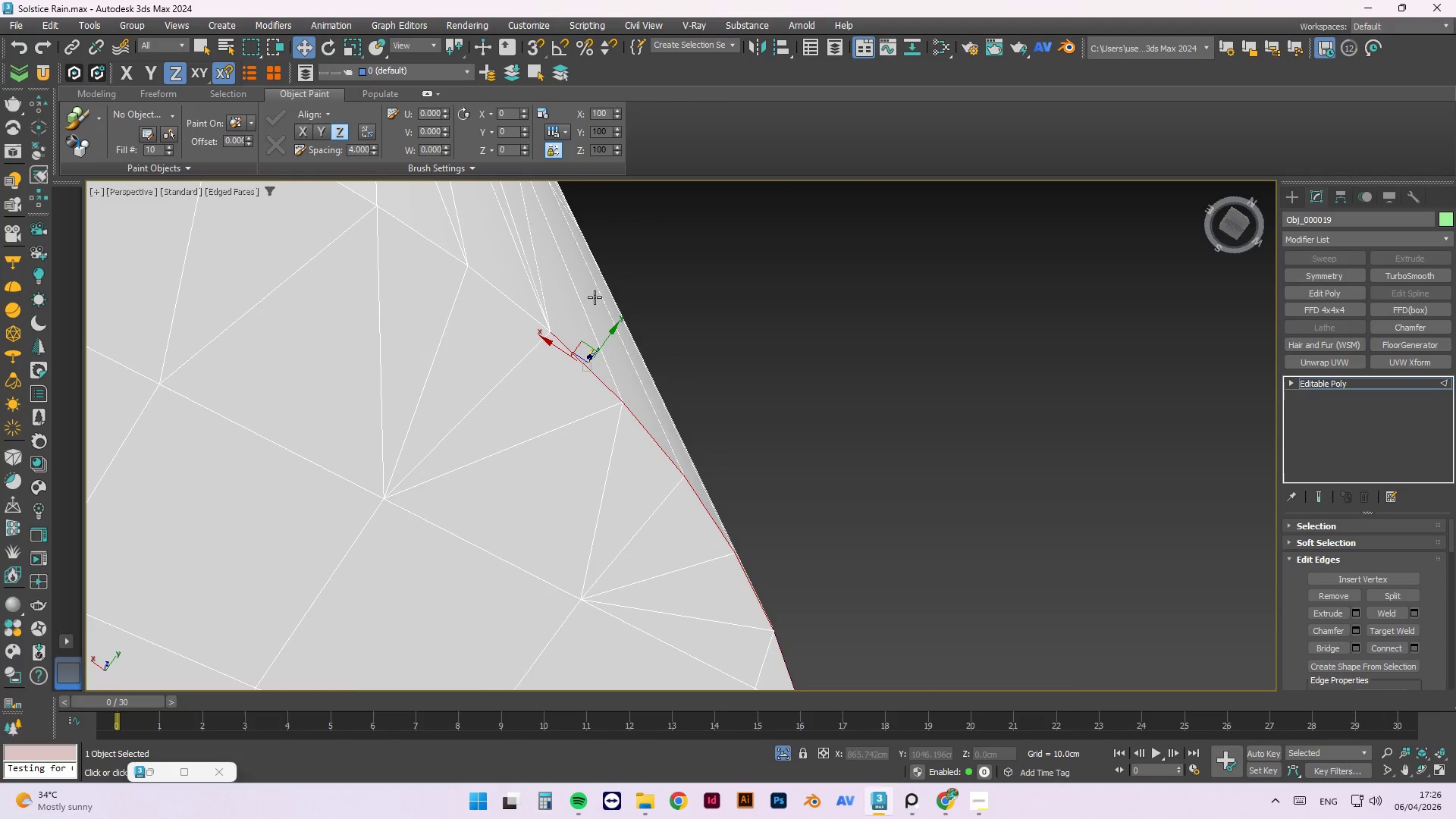 
left_click([531, 321])
 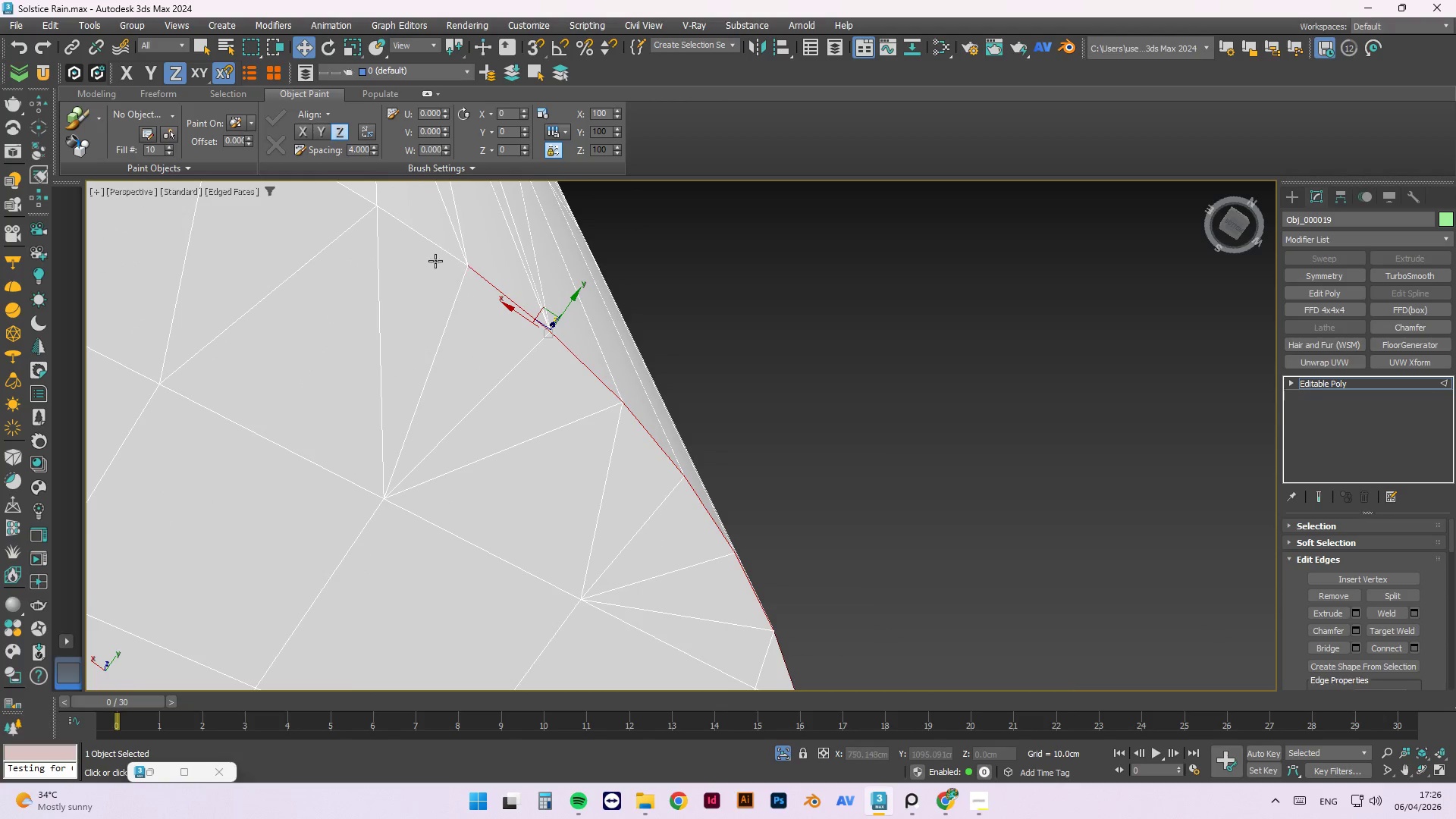 
double_click([421, 247])
 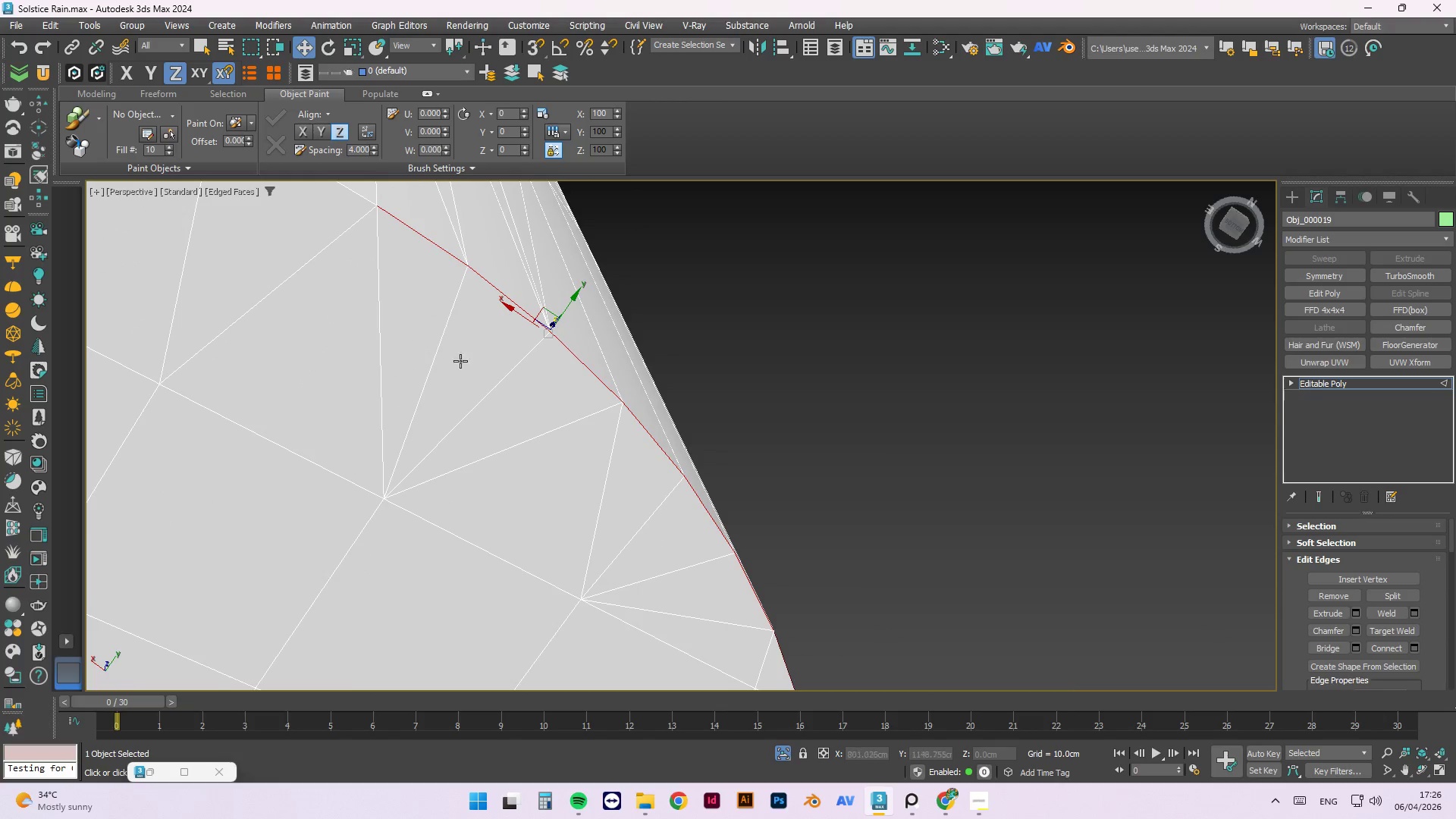 
hold_key(key=ControlLeft, duration=0.8)
left_click([410, 319])
 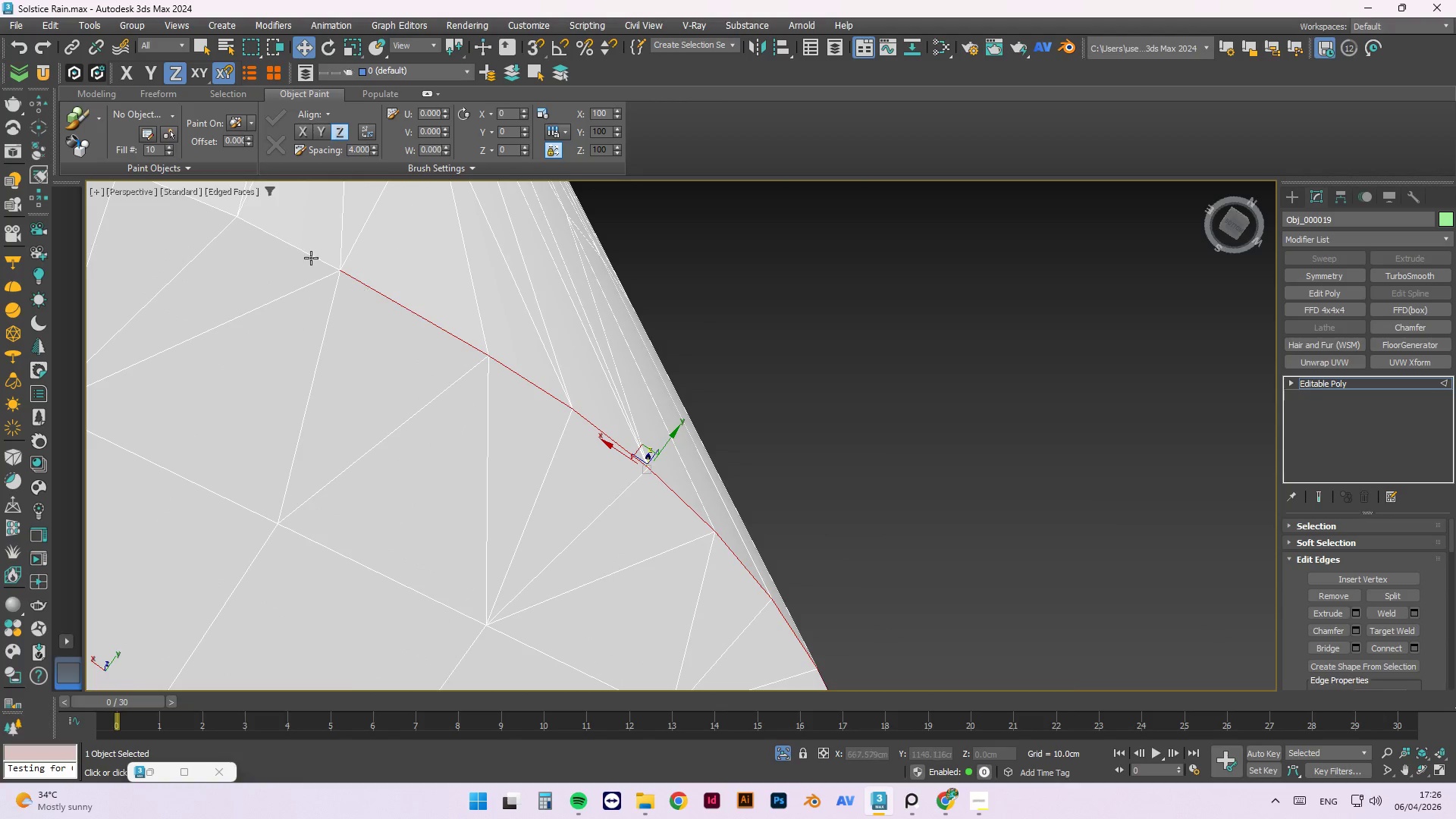 
scroll: coordinate [408, 320], scroll_direction: none, amount: 0.0
 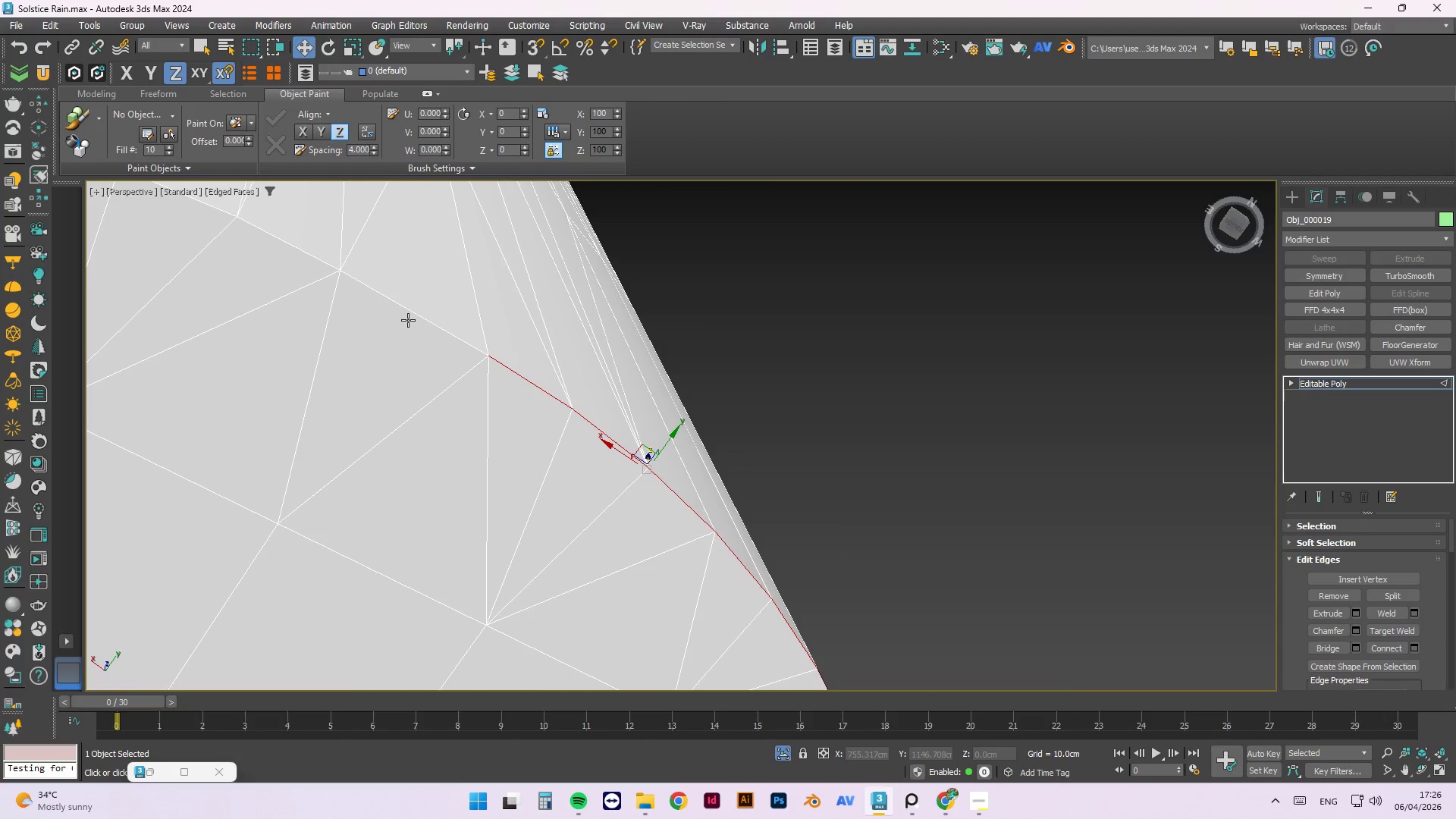 
double_click([304, 251])
 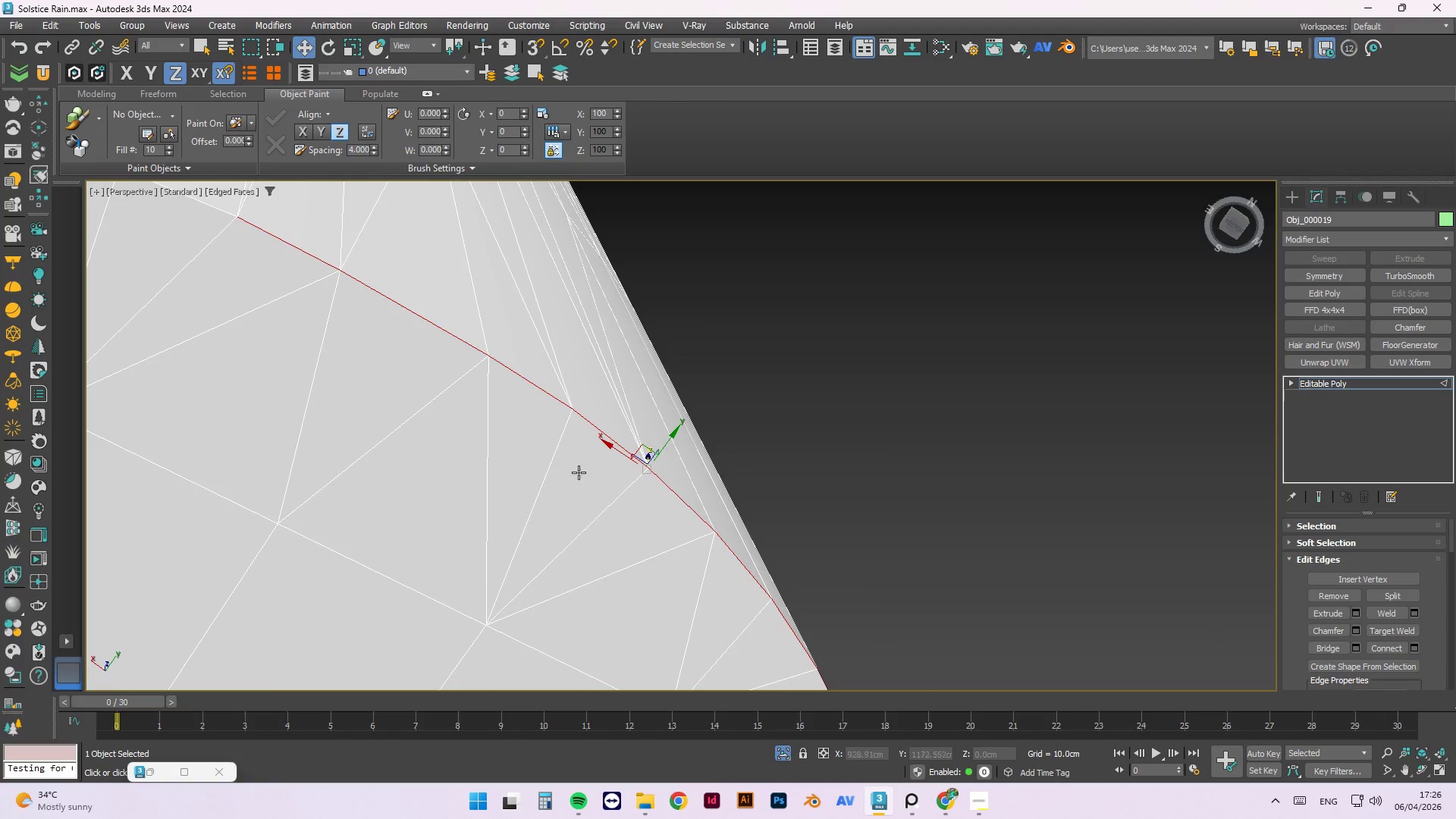 
hold_key(key=ControlLeft, duration=1.5)
 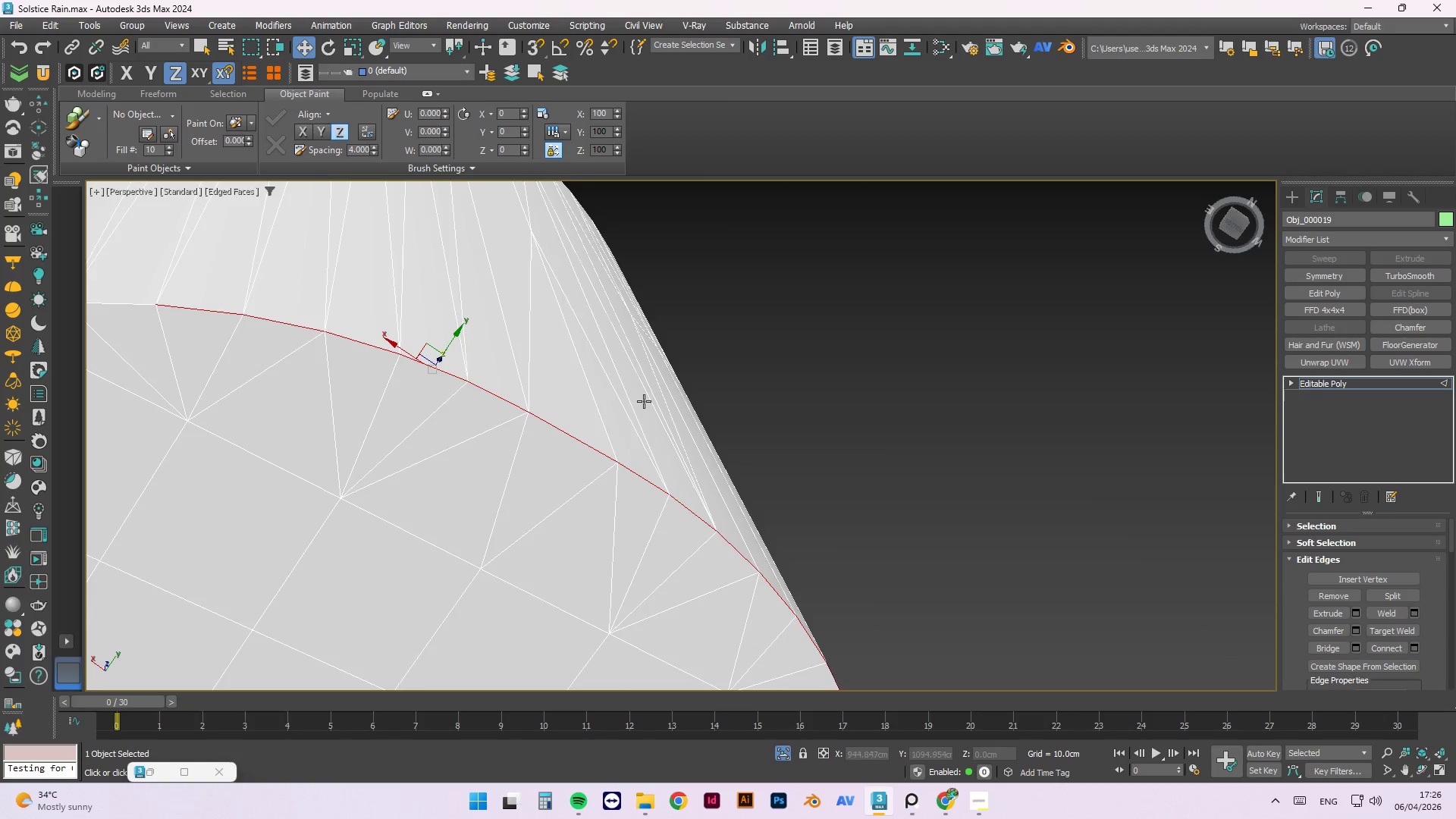 
scroll: coordinate [397, 369], scroll_direction: down, amount: 1.0
 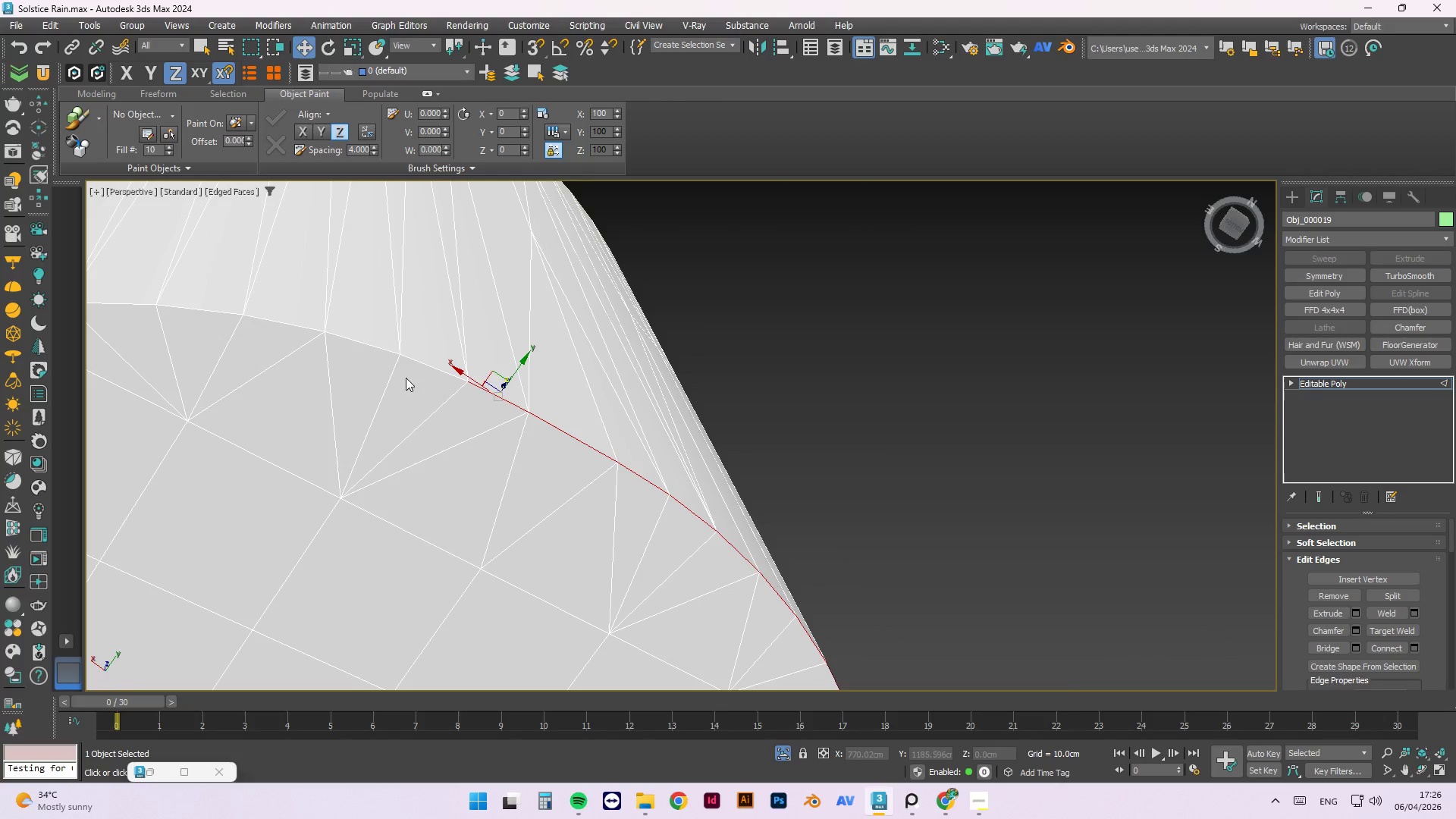 
left_click([425, 361])
 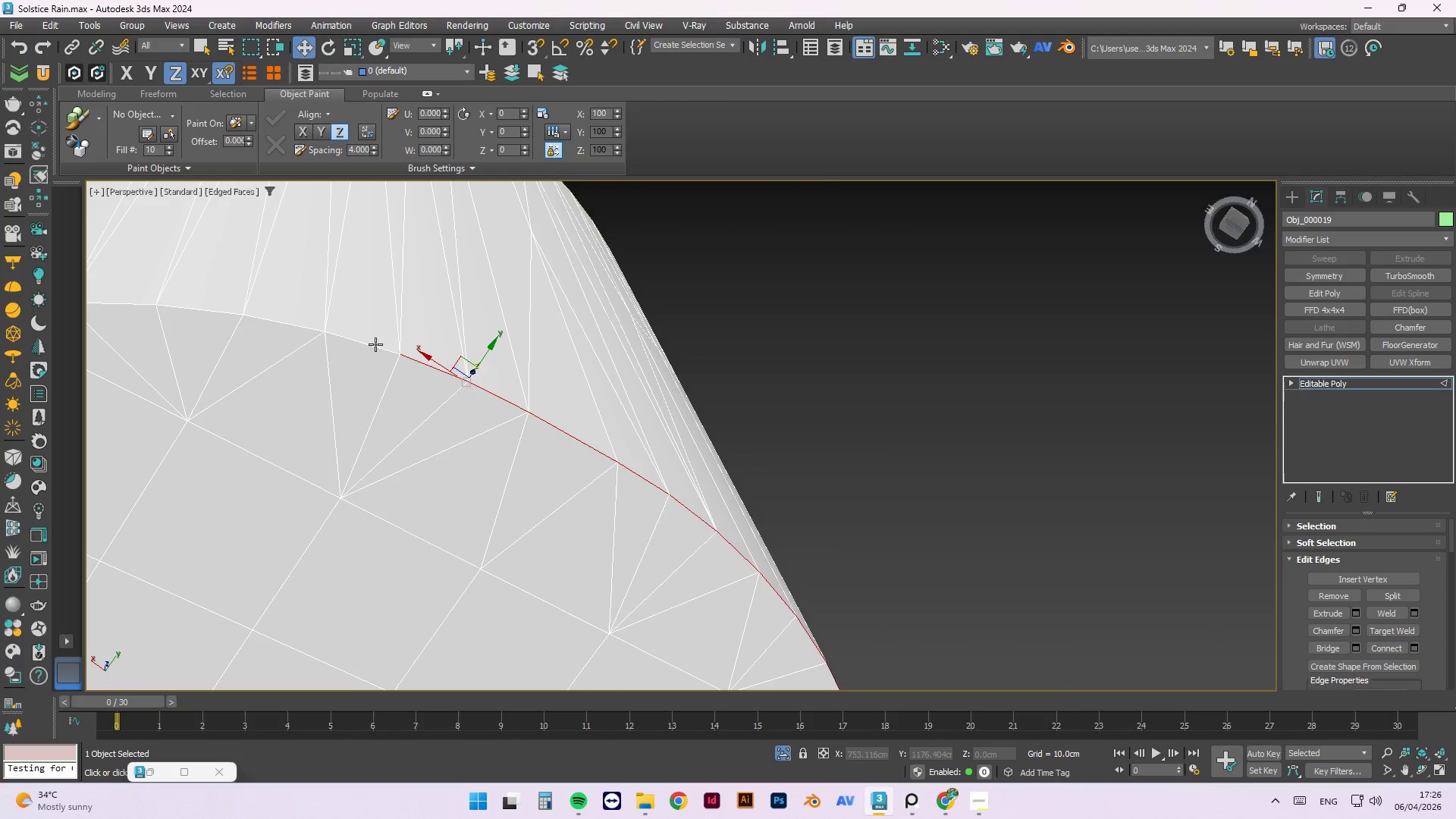 
double_click([353, 340])
 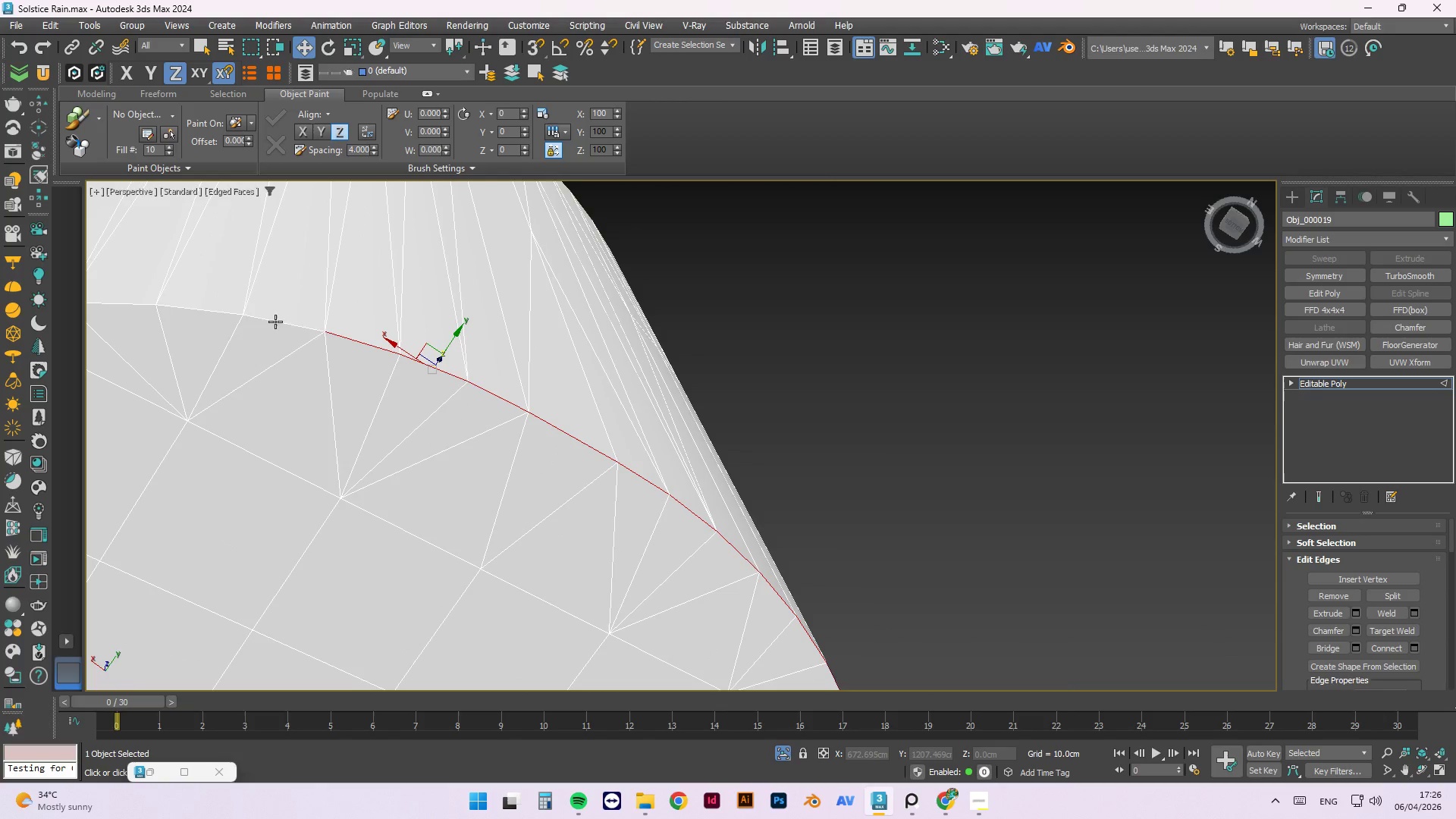 
triple_click([275, 322])
 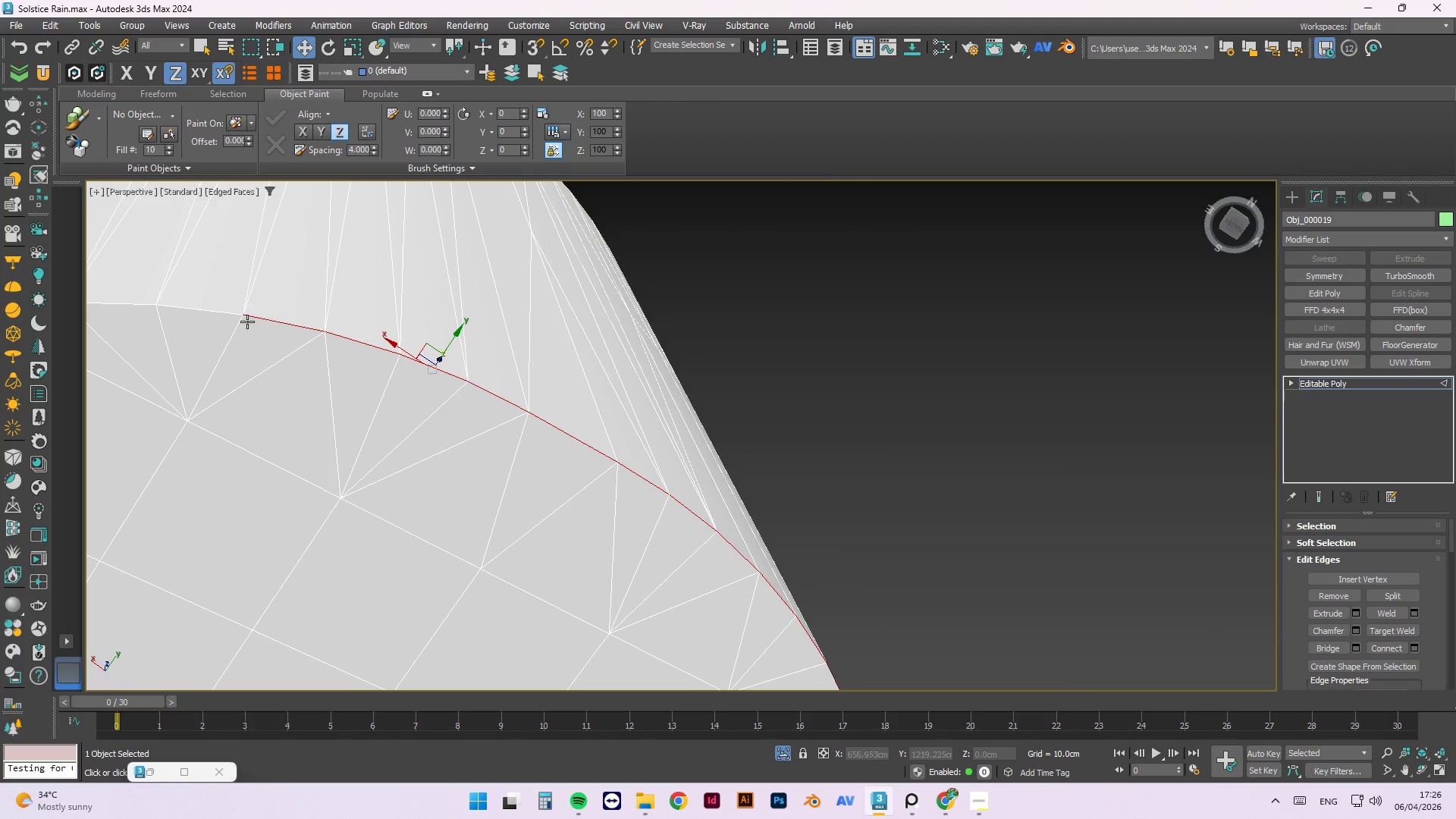 
hold_key(key=ControlLeft, duration=0.34)
triple_click([211, 313])
 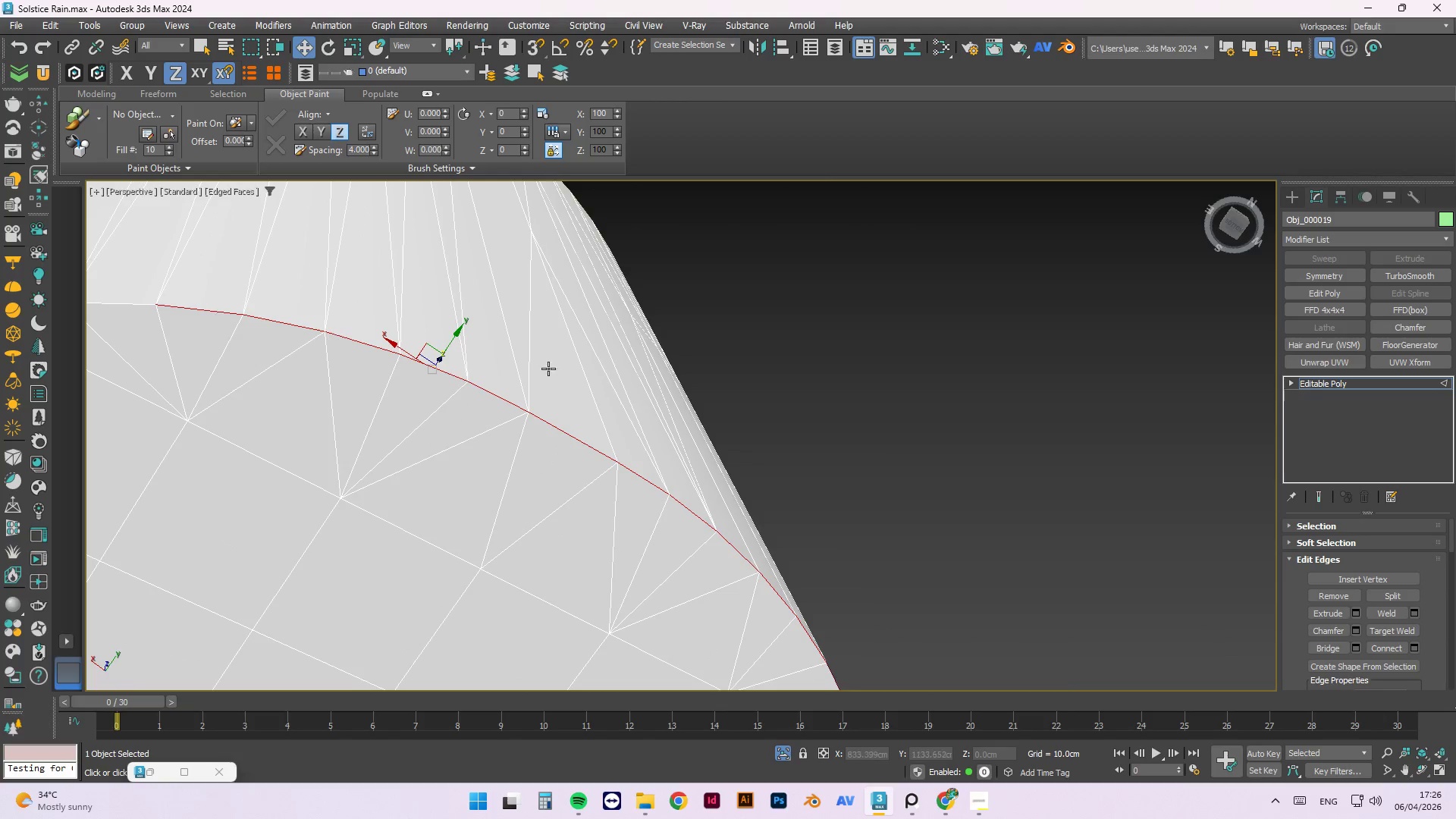 
hold_key(key=ControlLeft, duration=1.5)
left_click([466, 377])
 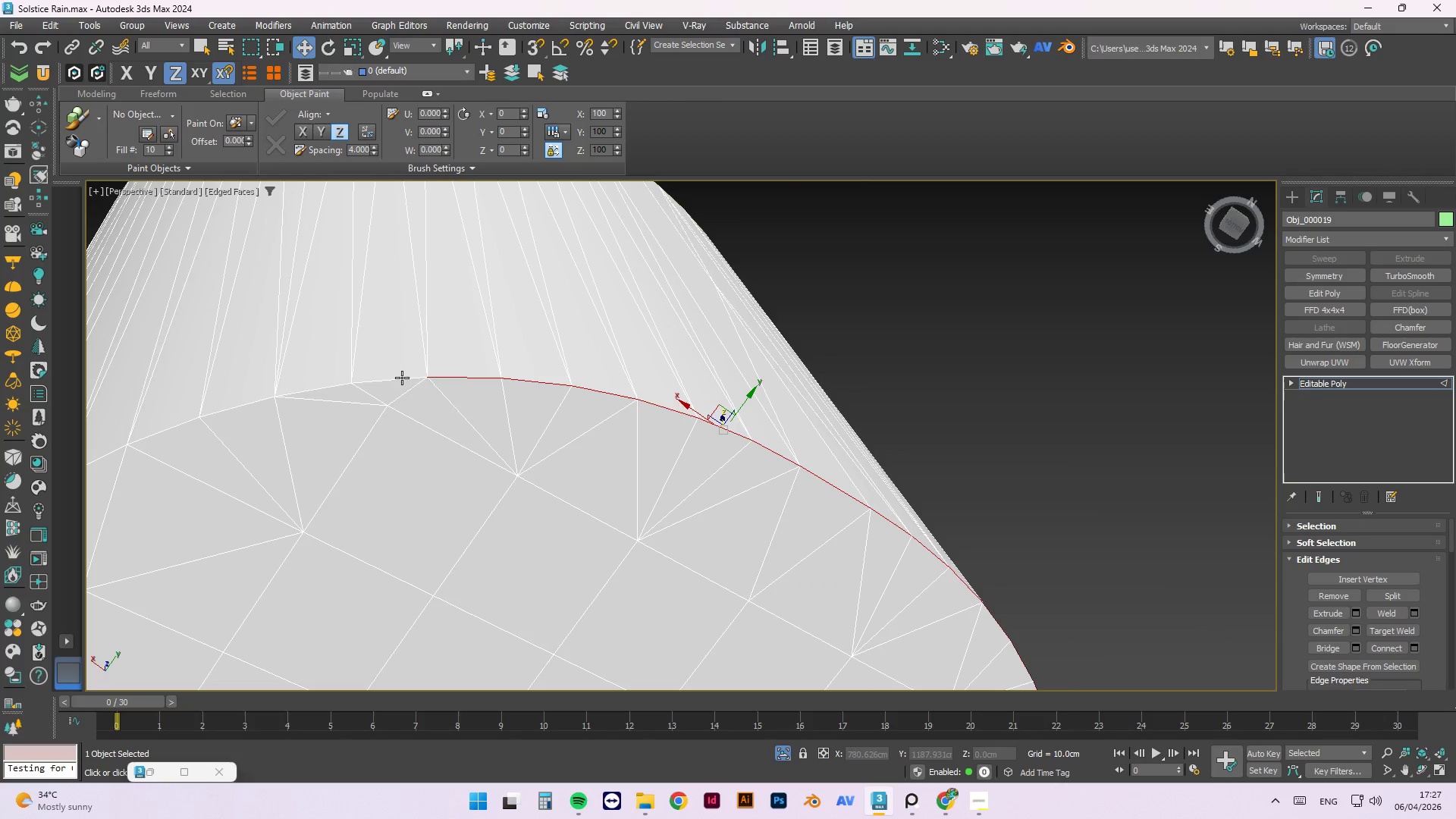 
scroll: coordinate [435, 356], scroll_direction: none, amount: 0.0
 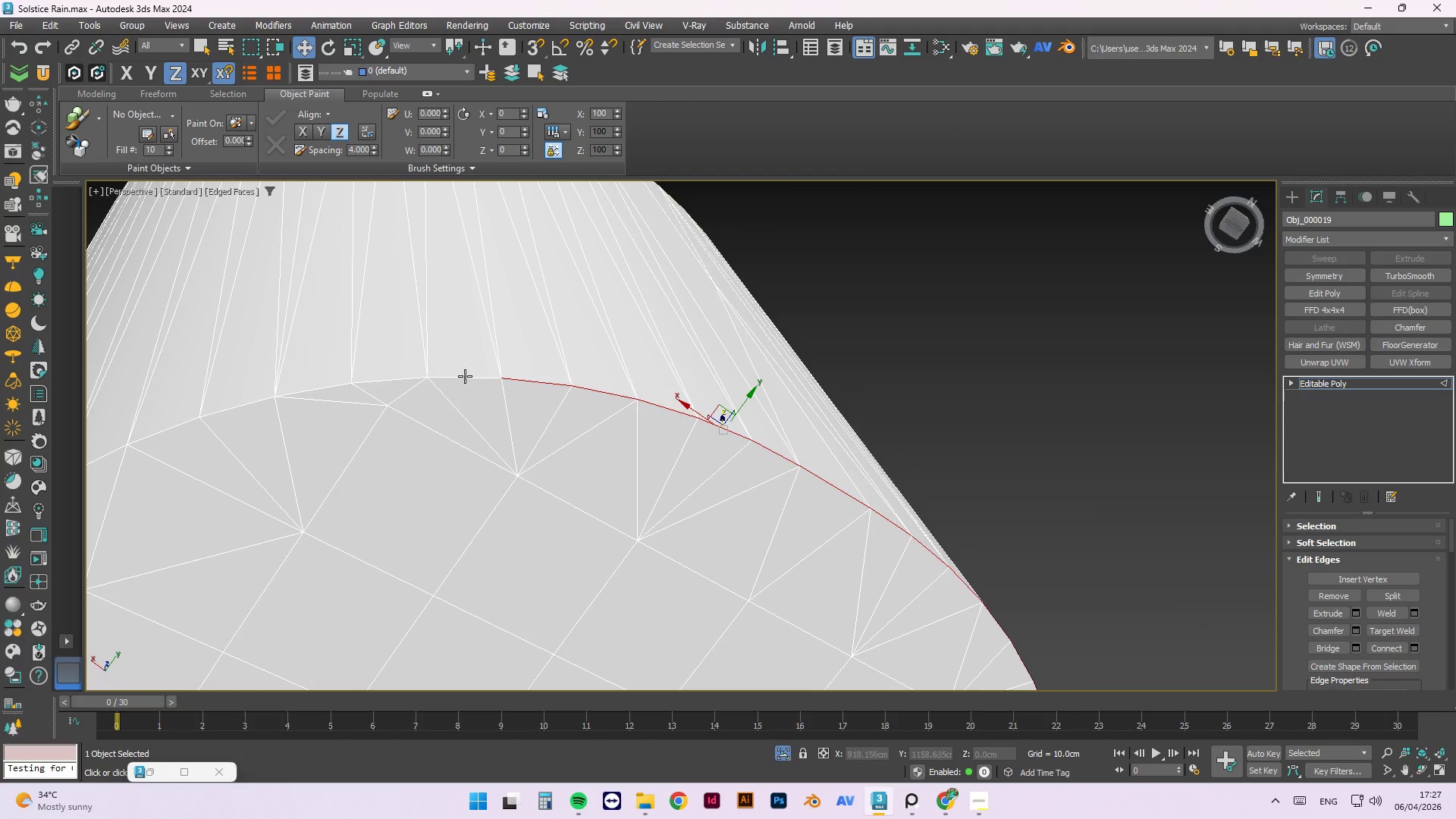 
double_click([402, 378])
 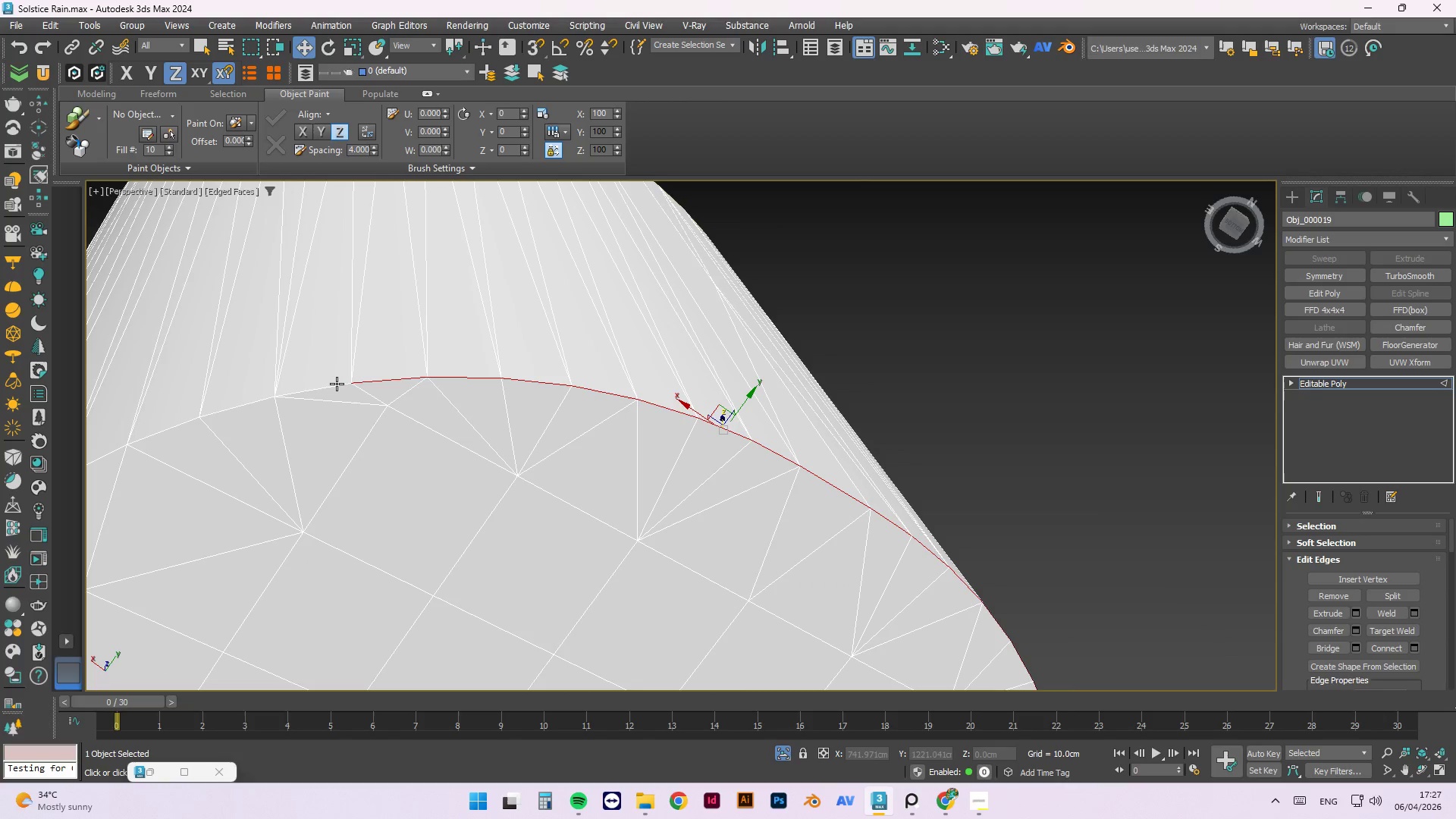 
triple_click([336, 384])
 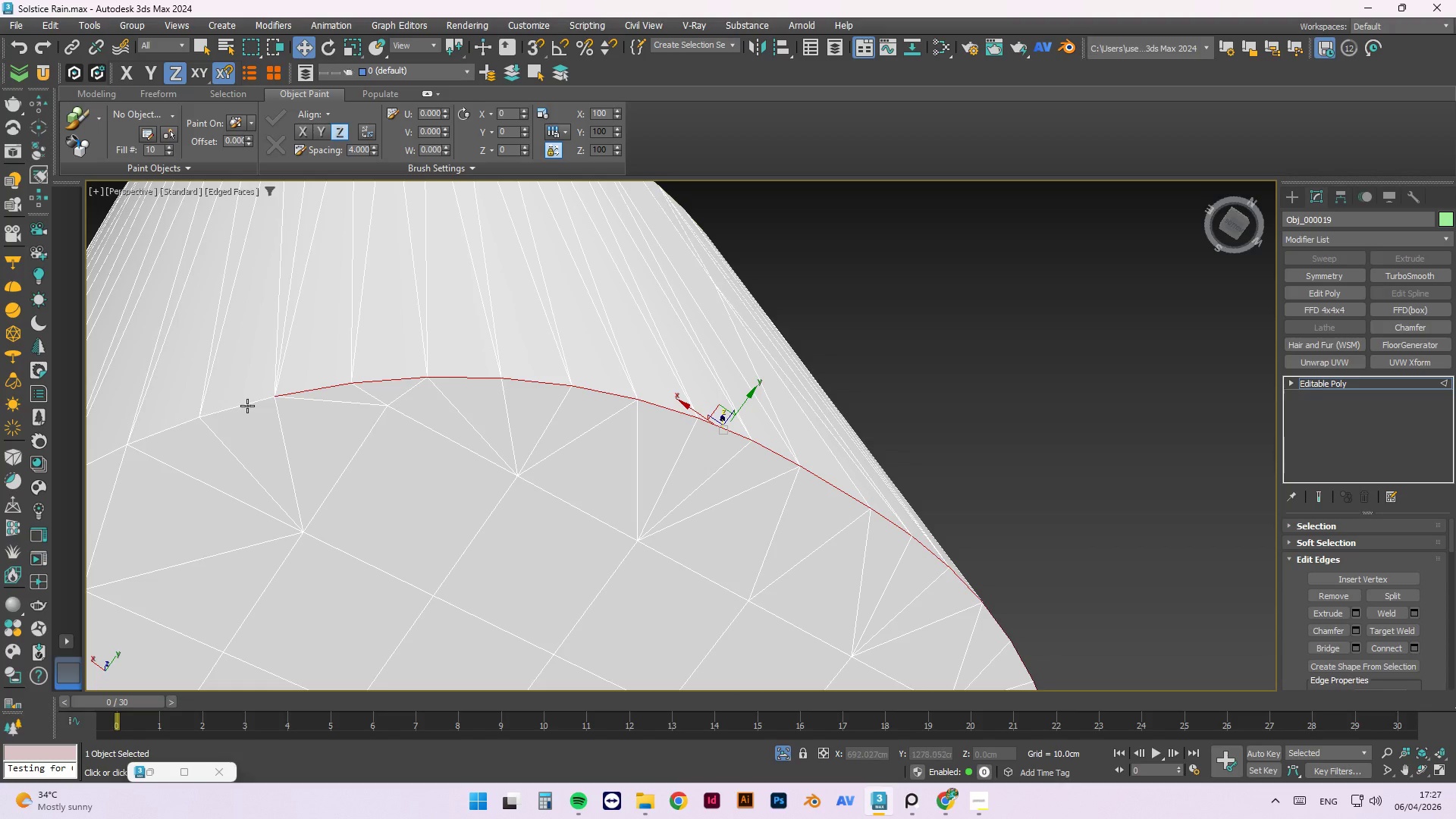 
hold_key(key=ControlLeft, duration=0.86)
left_click([240, 407])
 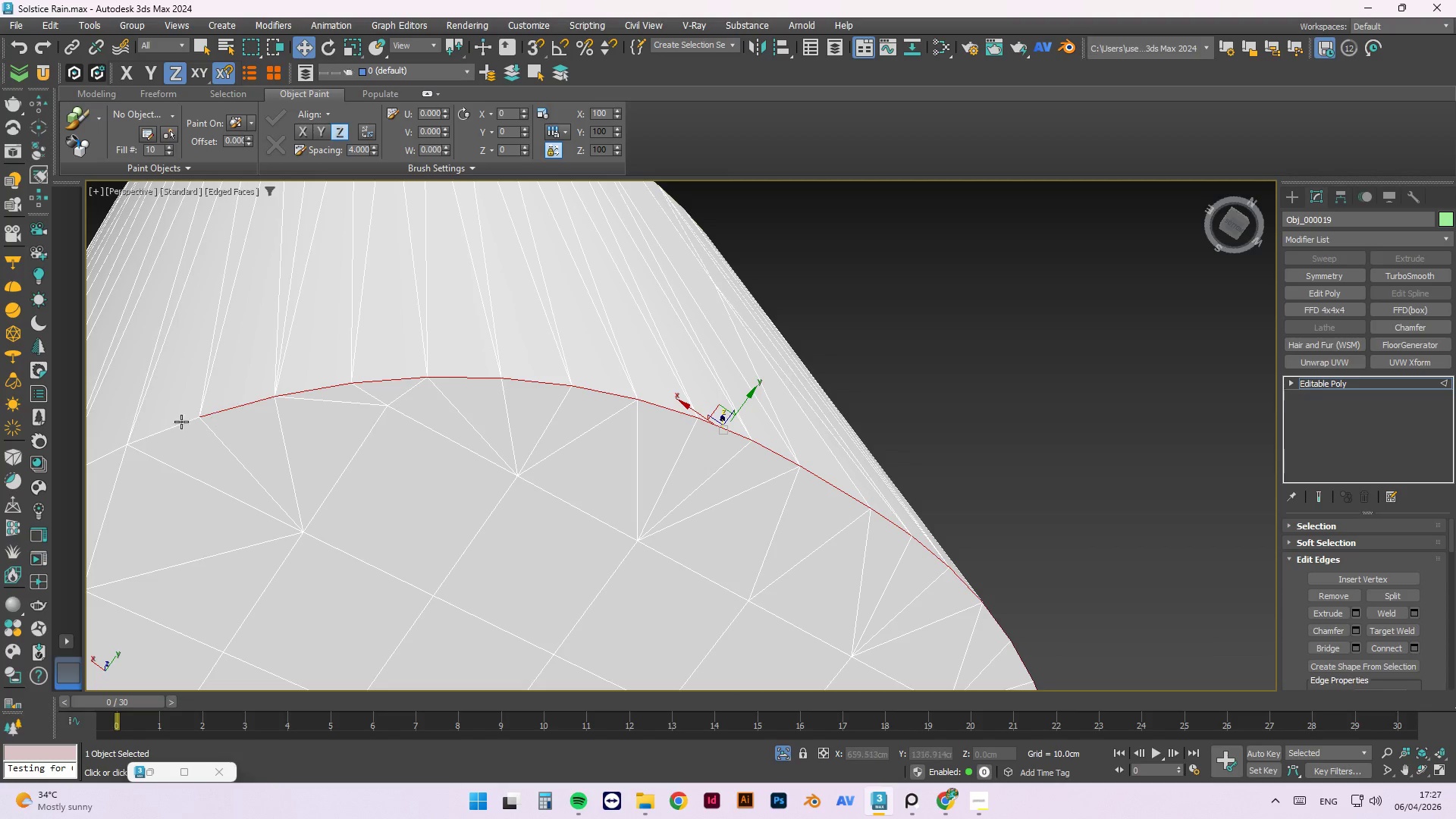 
double_click([173, 422])
 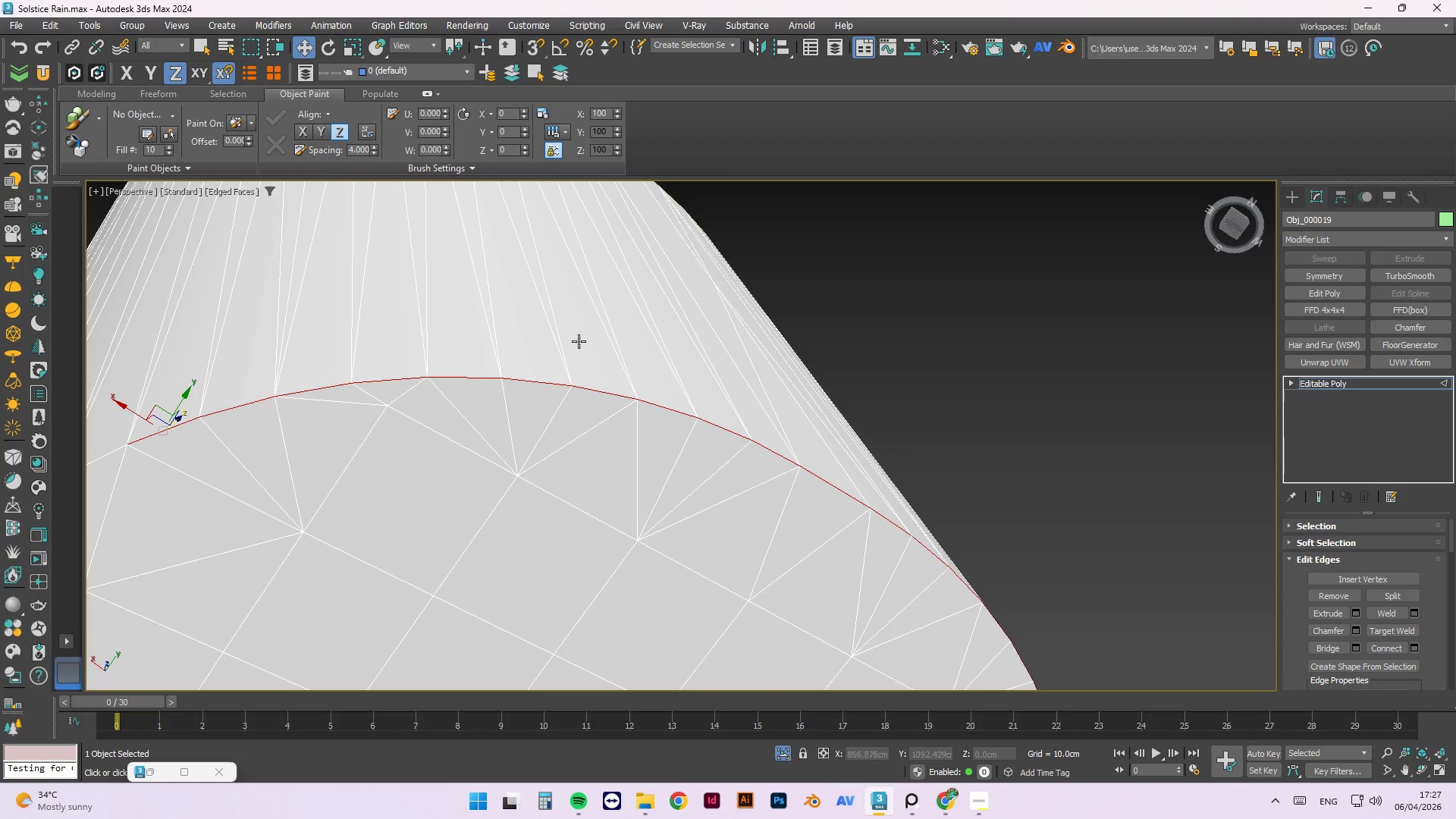 
hold_key(key=ControlLeft, duration=1.52)
left_click([475, 356])
 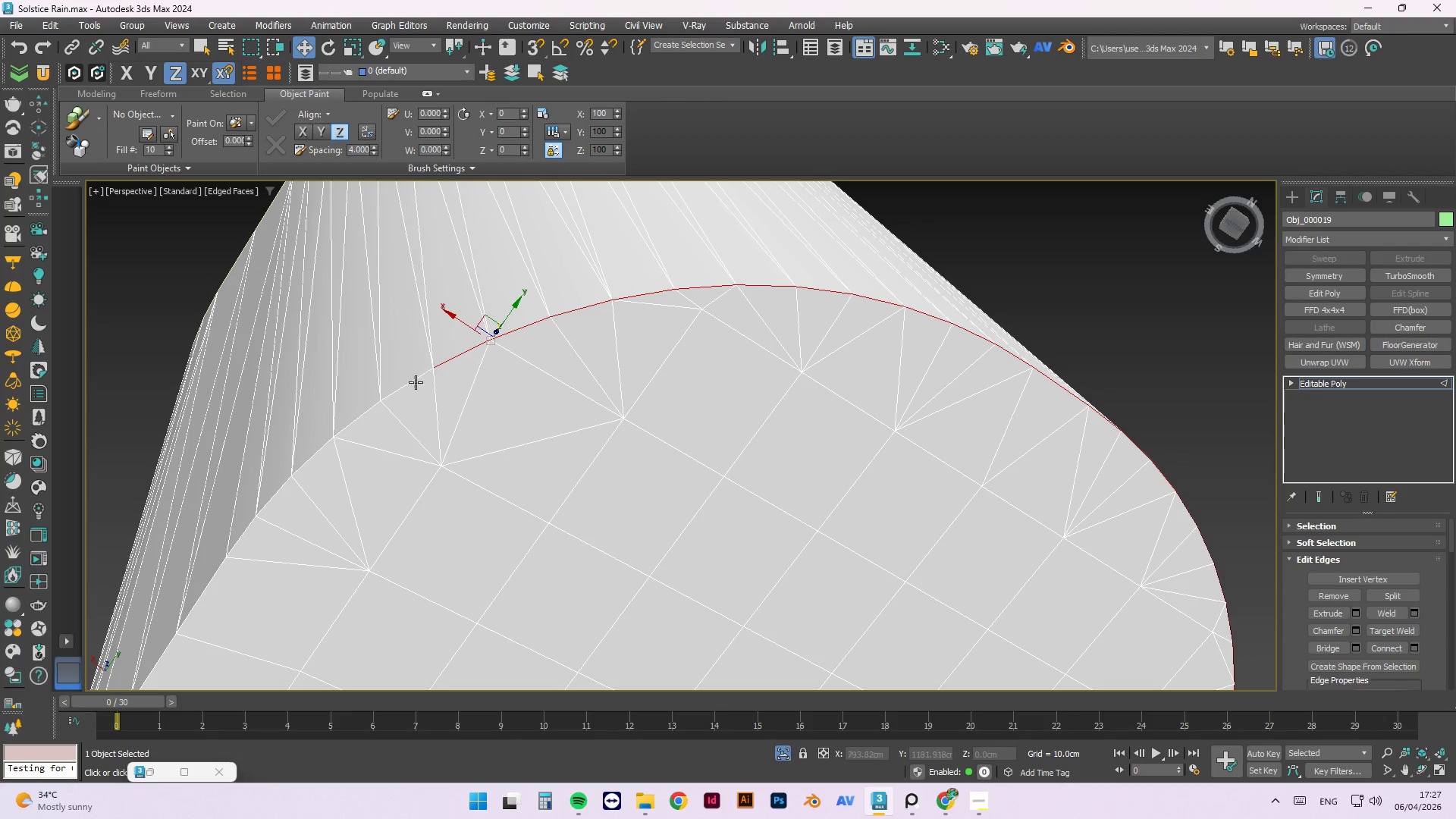 
scroll: coordinate [500, 399], scroll_direction: none, amount: 0.0
 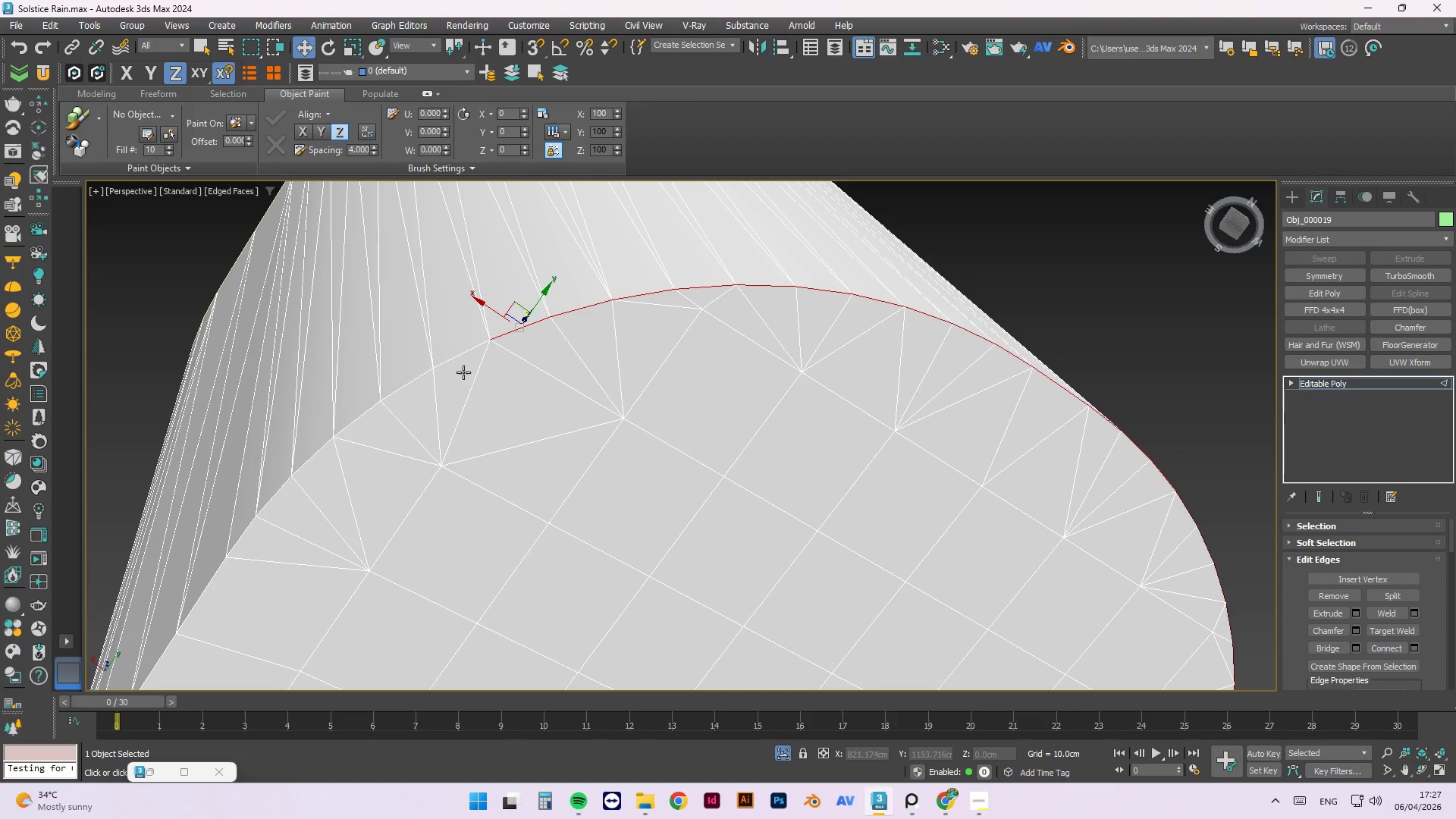 
double_click([415, 382])
 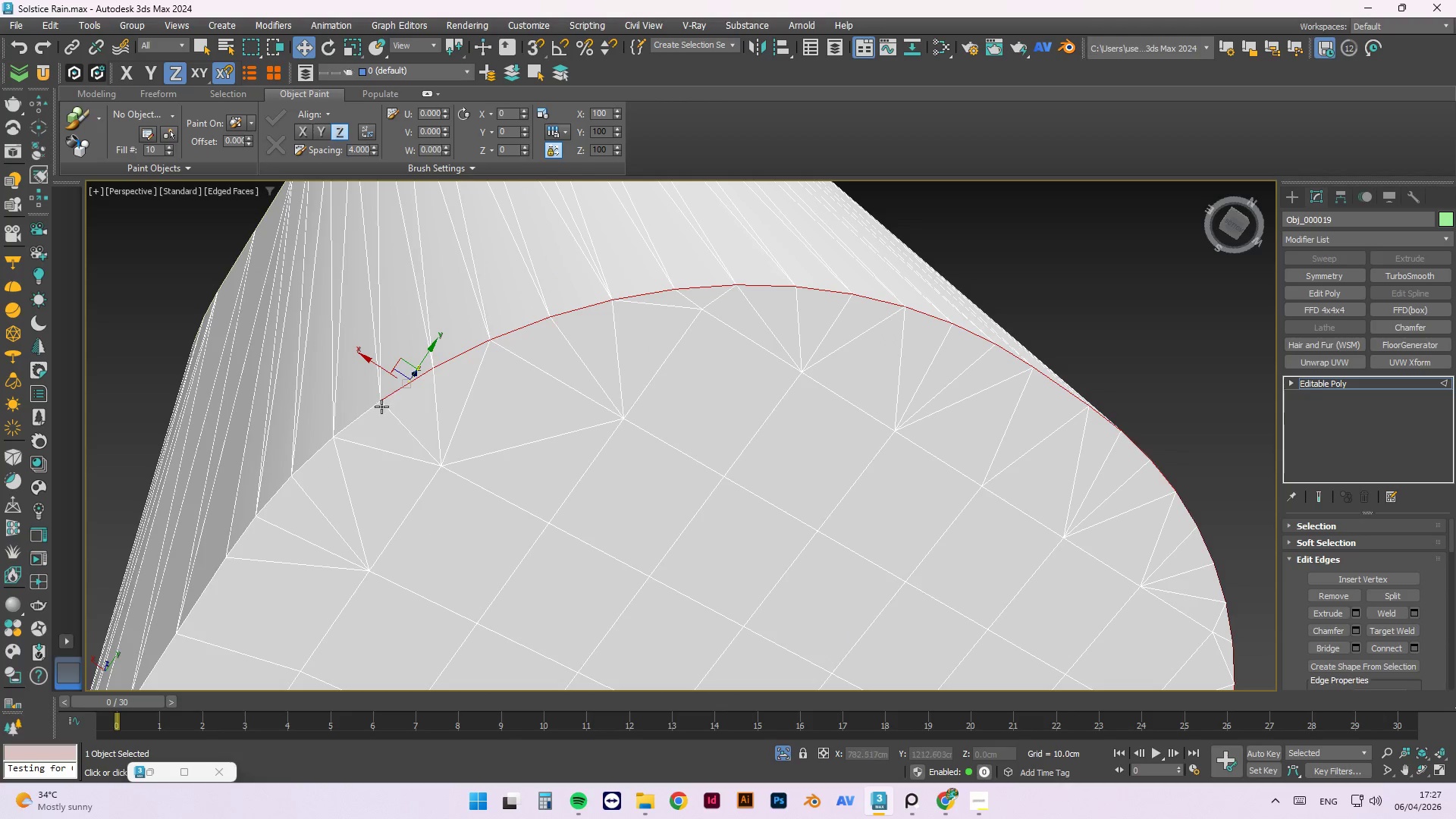 
triple_click([381, 407])
 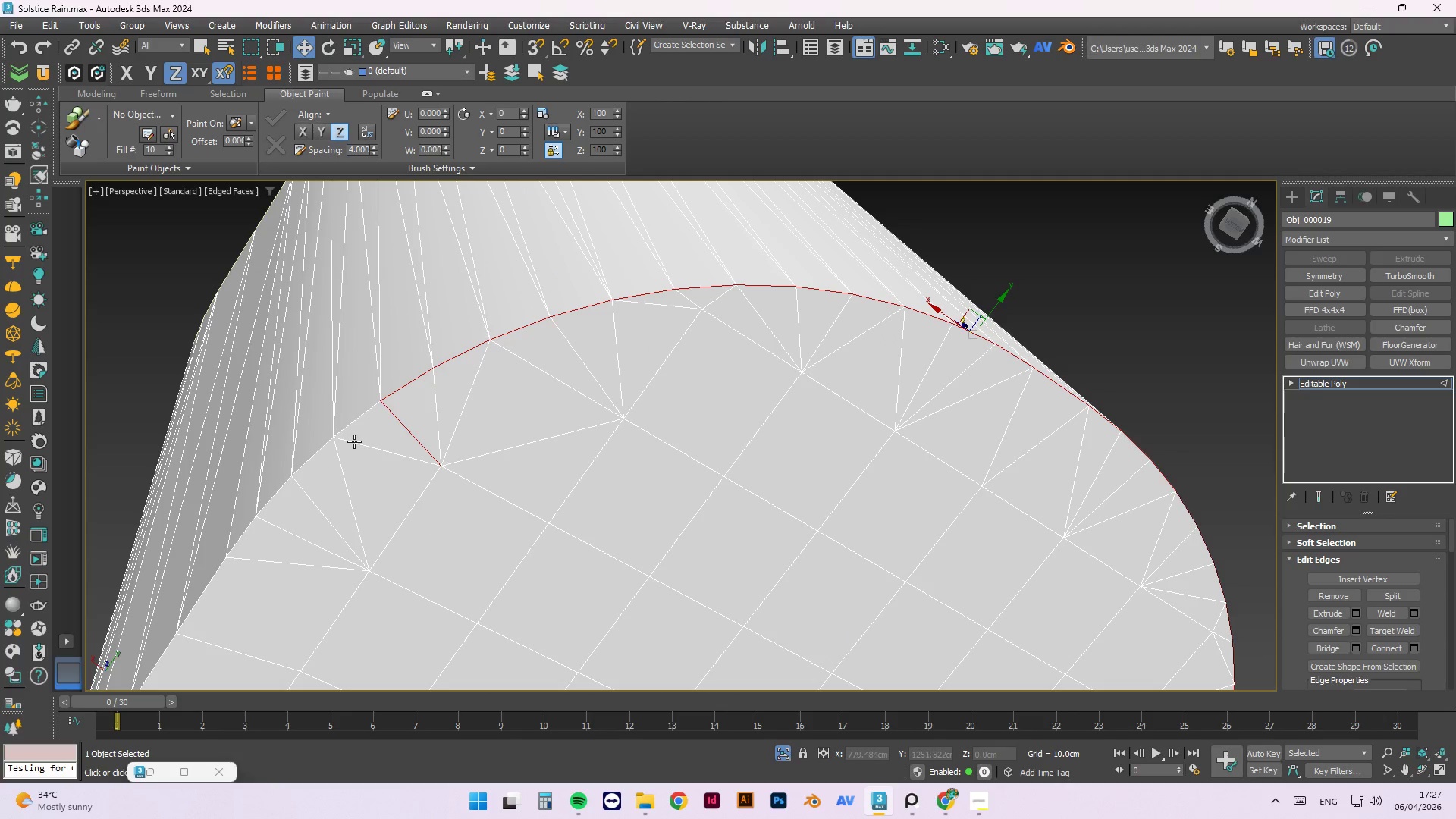 
key(Control+ControlLeft)
 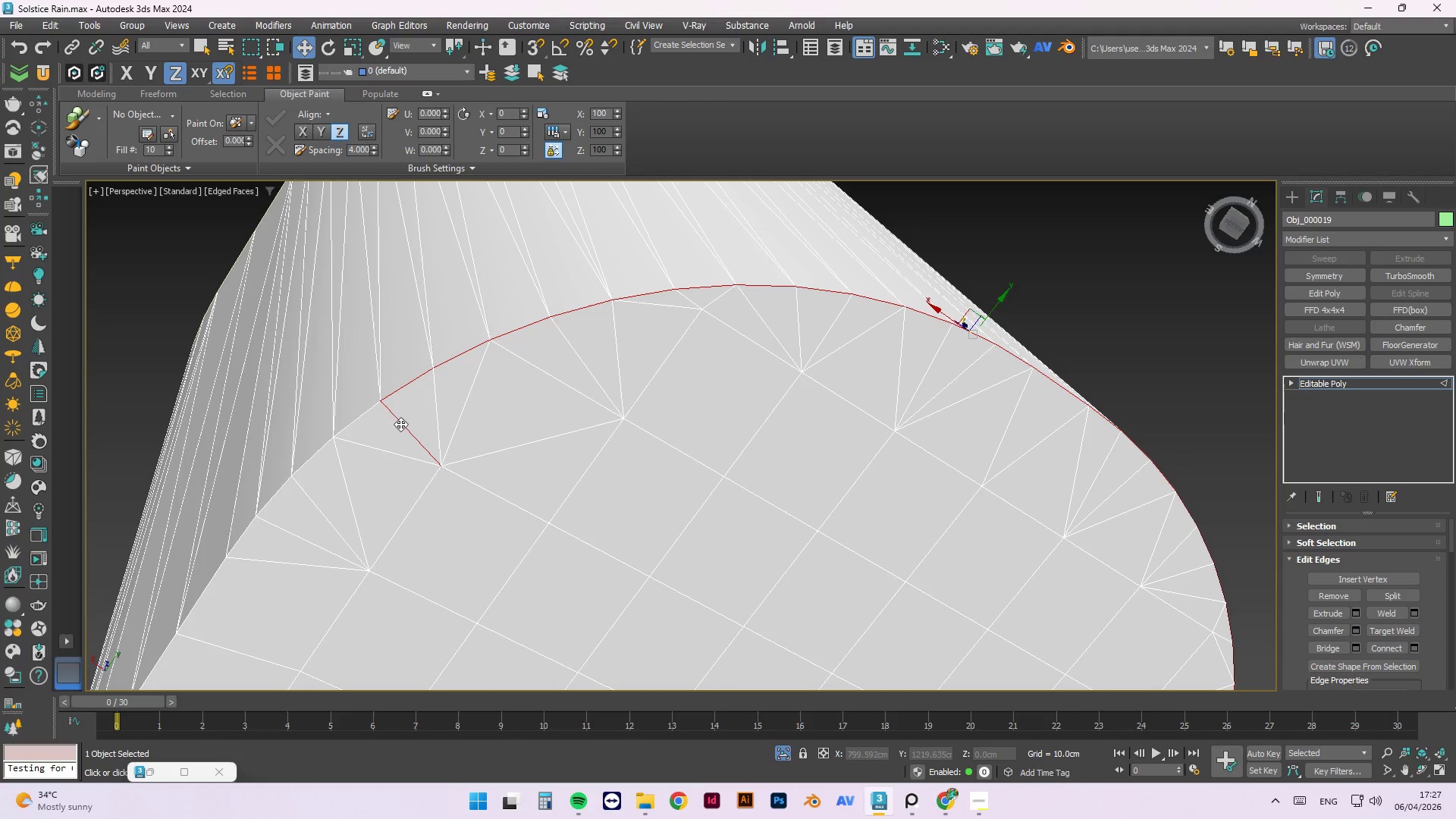 
hold_key(key=AltLeft, duration=0.47)
left_click([411, 415])
 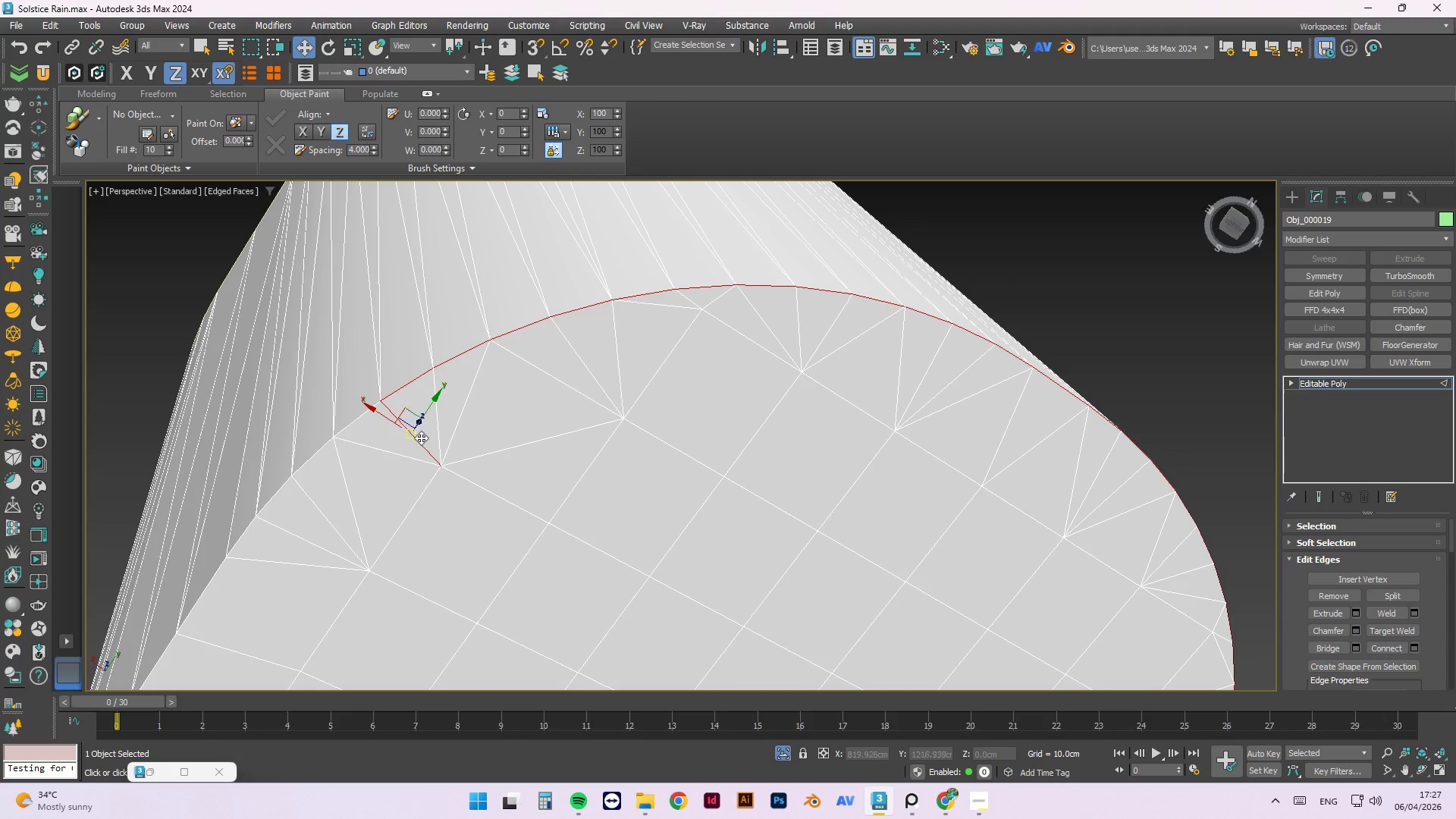 
hold_key(key=AltLeft, duration=0.53)
left_click([422, 445])
 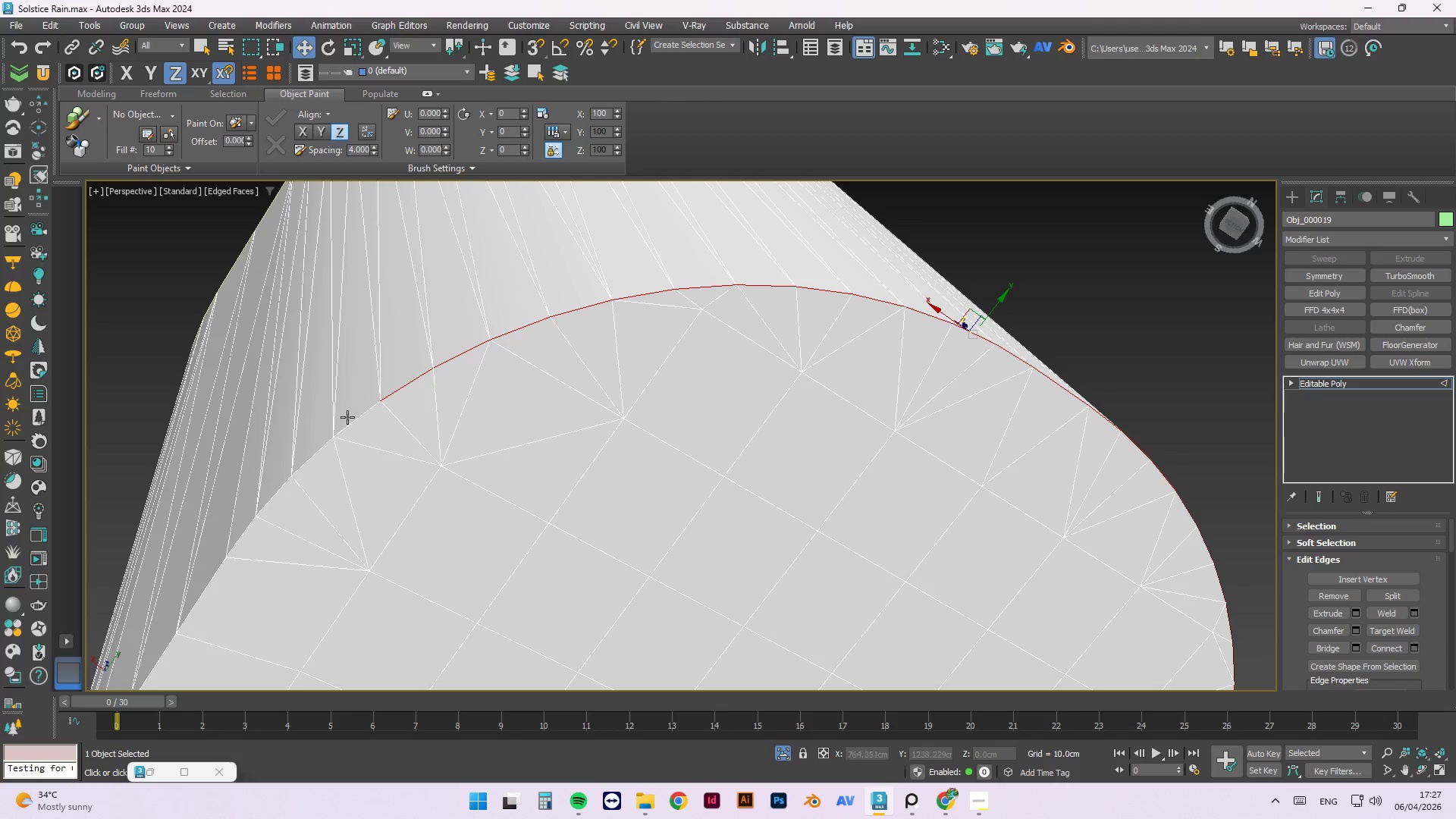 
hold_key(key=ControlLeft, duration=1.14)
left_click([358, 412])
 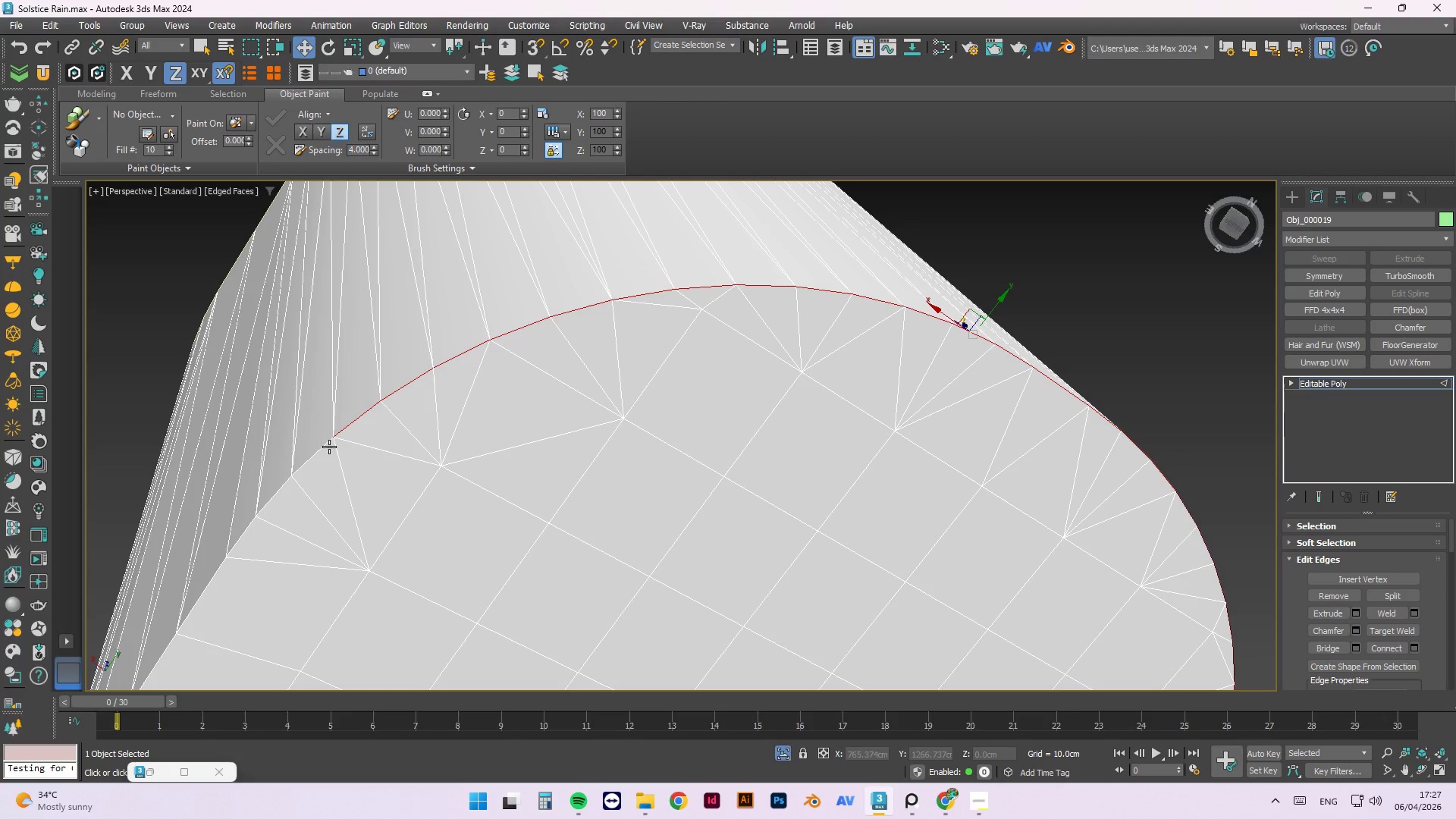 
left_click([328, 448])
 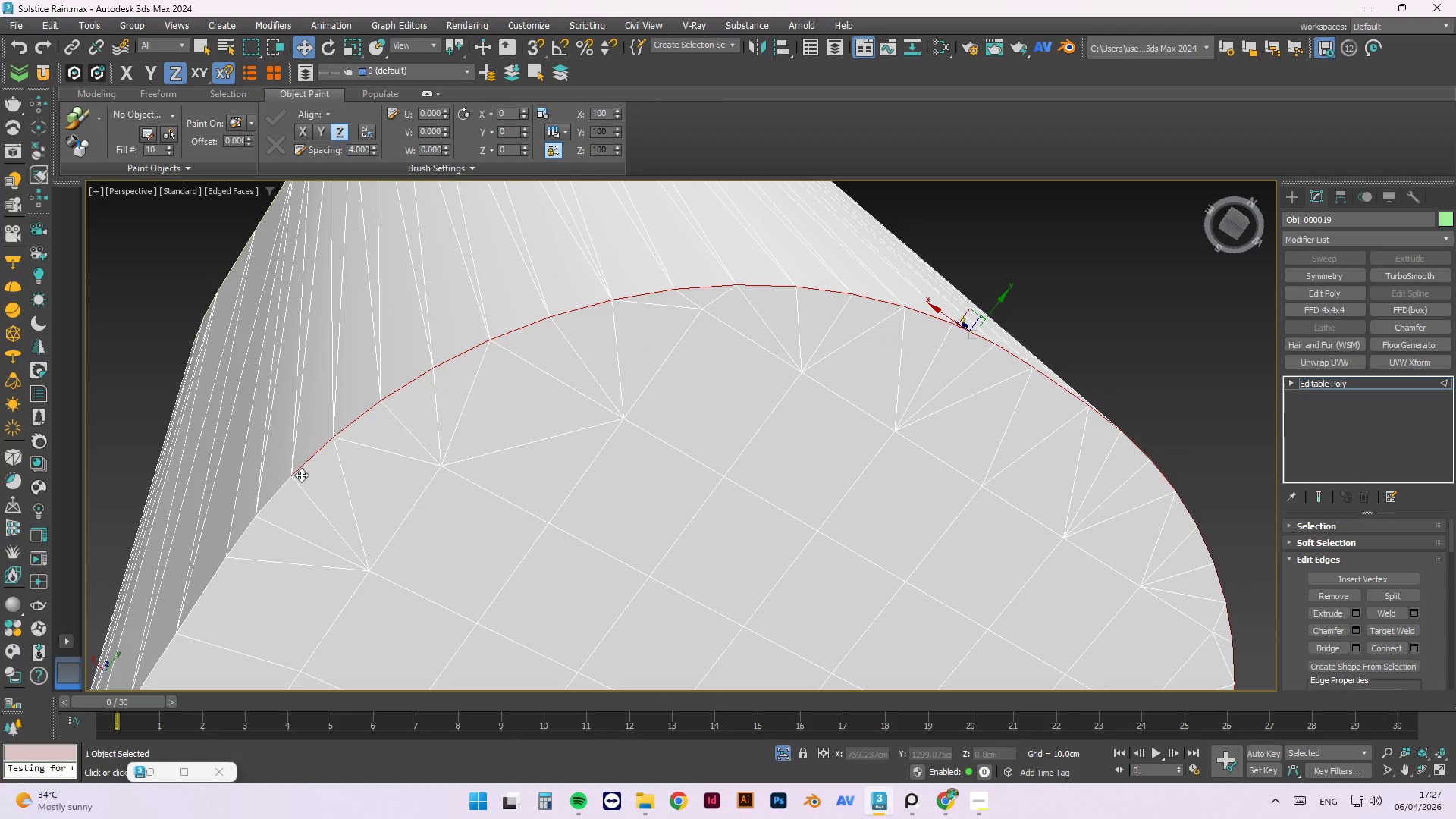 
hold_key(key=ControlLeft, duration=0.94)
left_click([280, 487])
 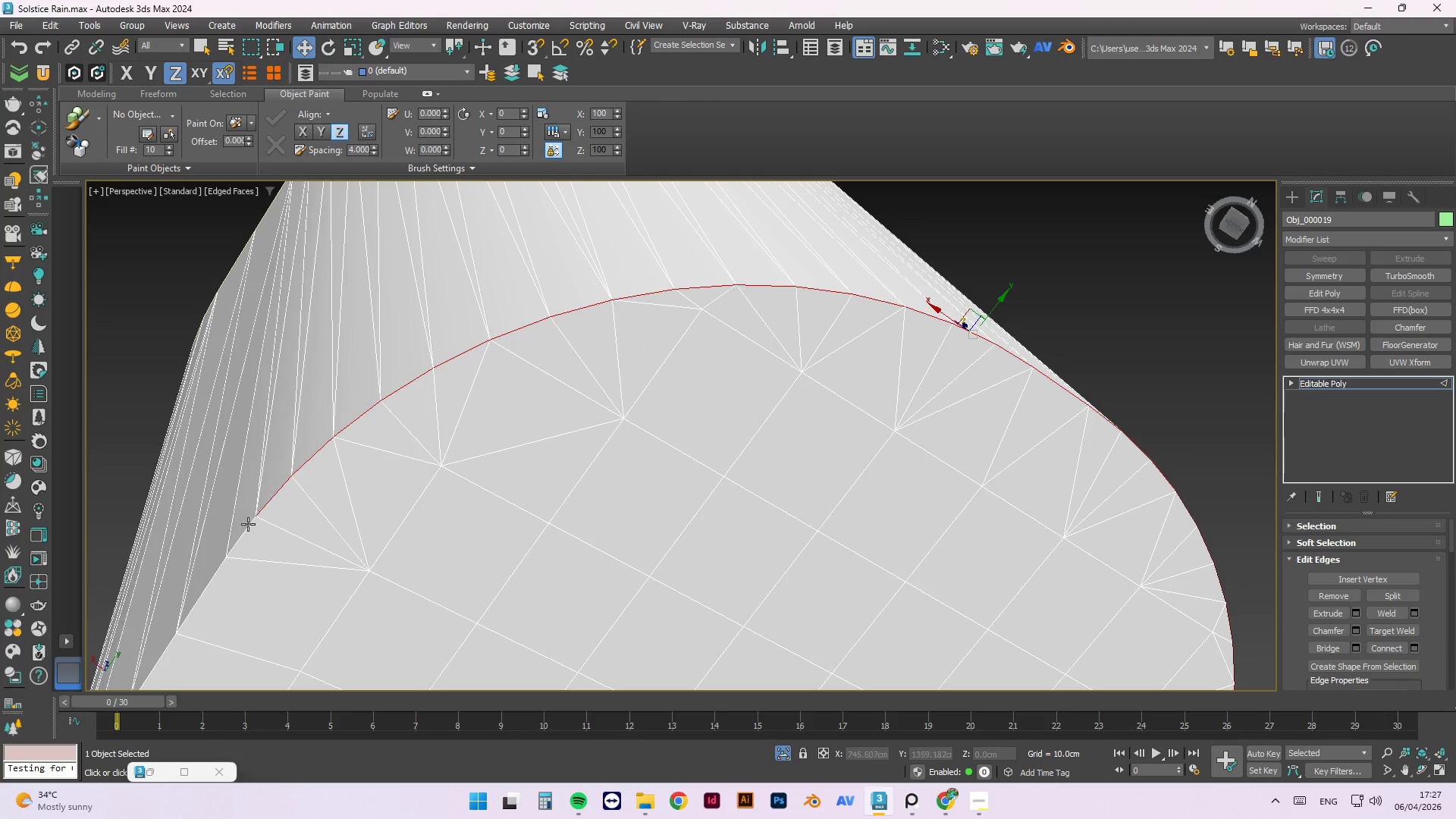 
double_click([243, 530])
 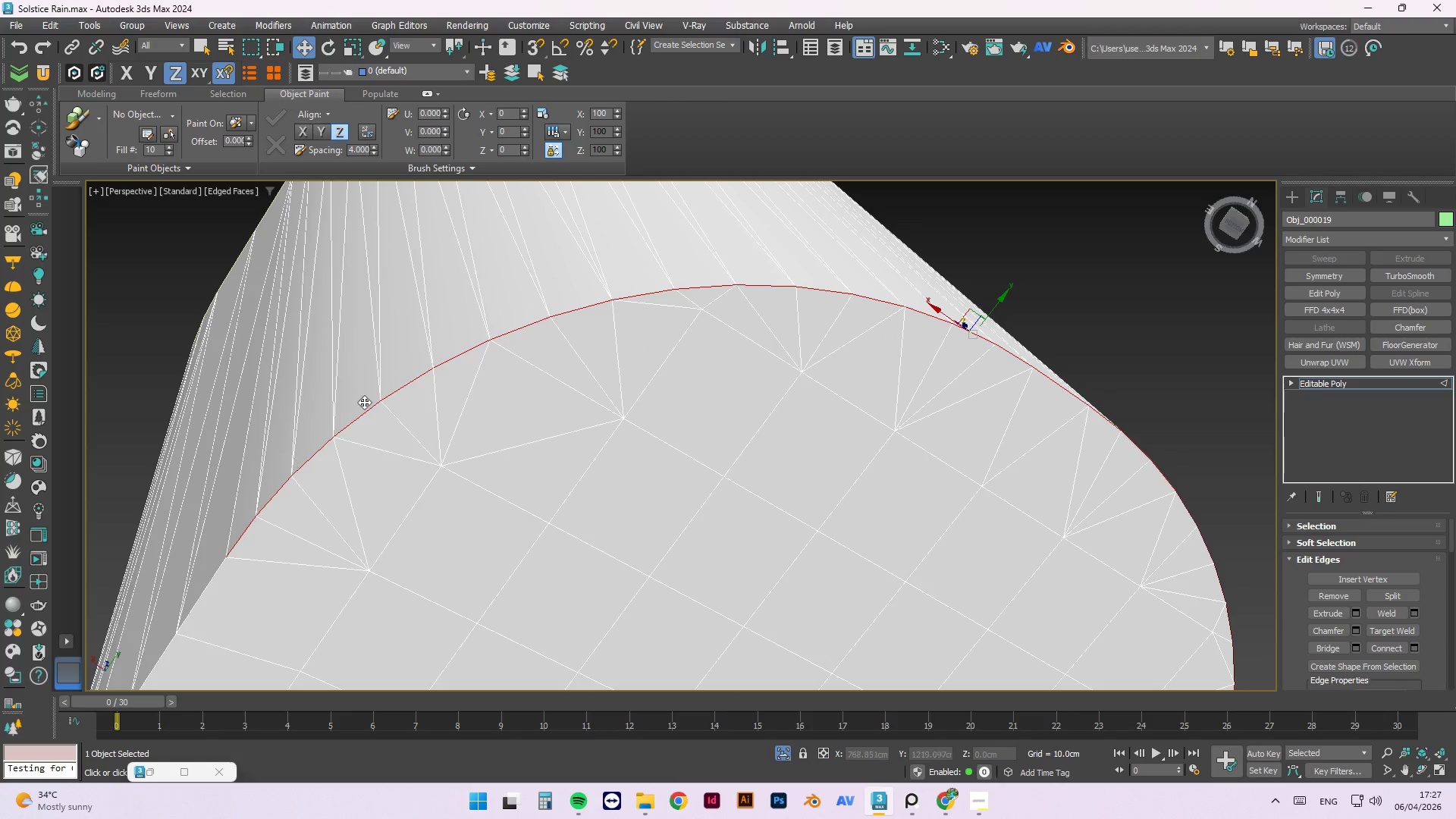 
hold_key(key=AltLeft, duration=0.64)
 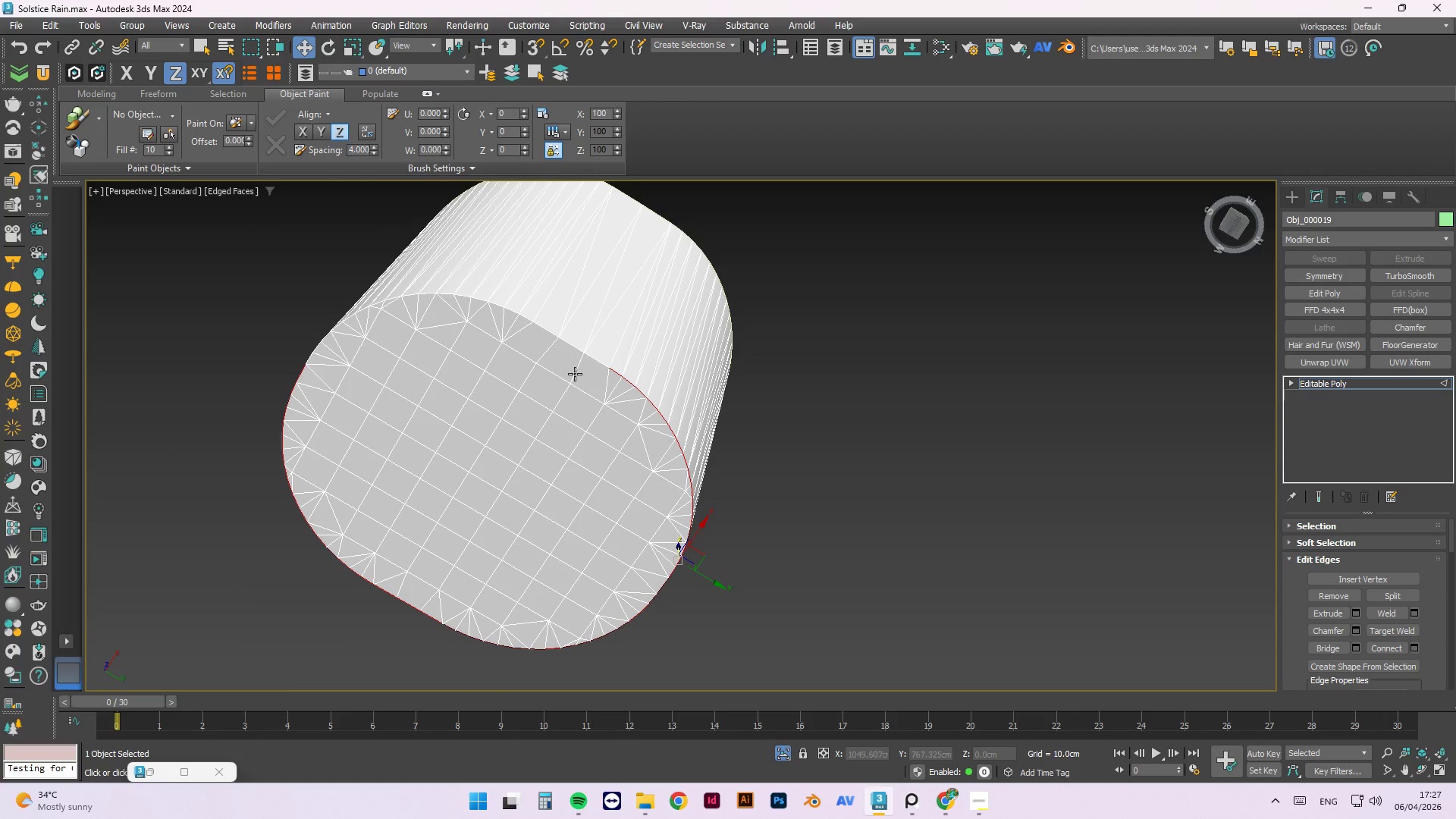 
scroll: coordinate [403, 384], scroll_direction: down, amount: 2.0
 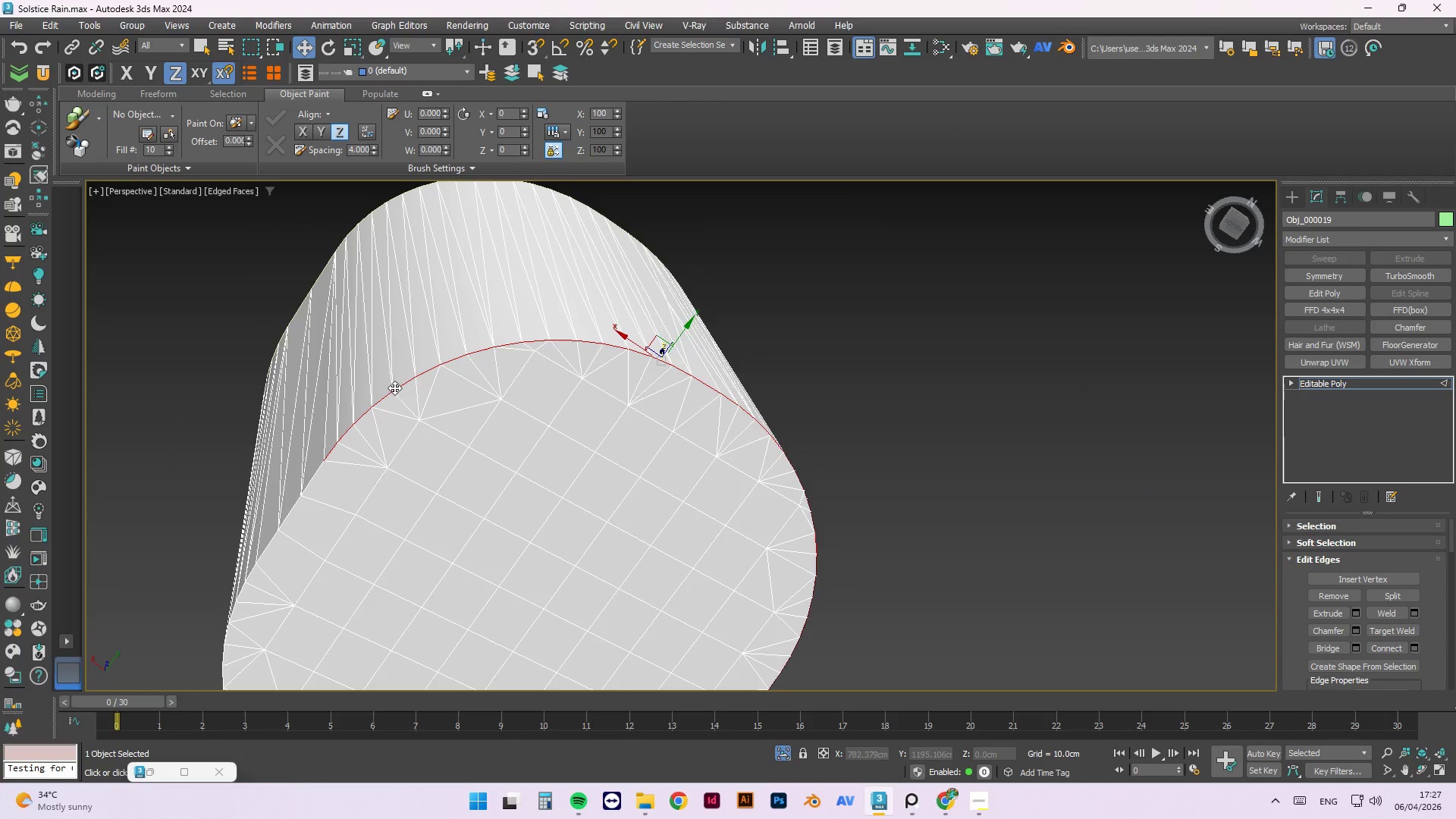 
hold_key(key=AltLeft, duration=7.38)
scroll: coordinate [332, 451], scroll_direction: down, amount: 1.0
 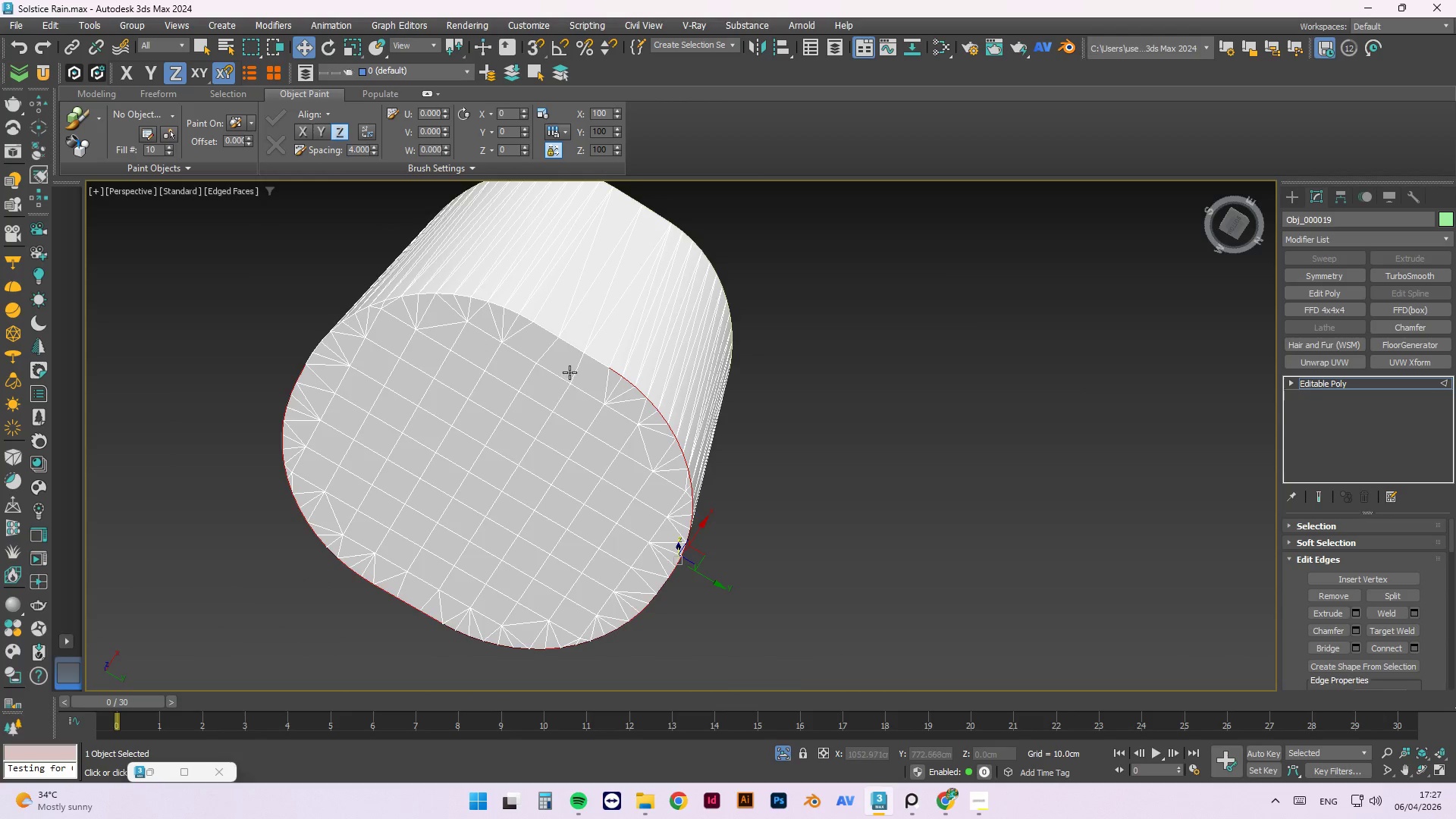 
hold_key(key=ControlLeft, duration=1.34)
 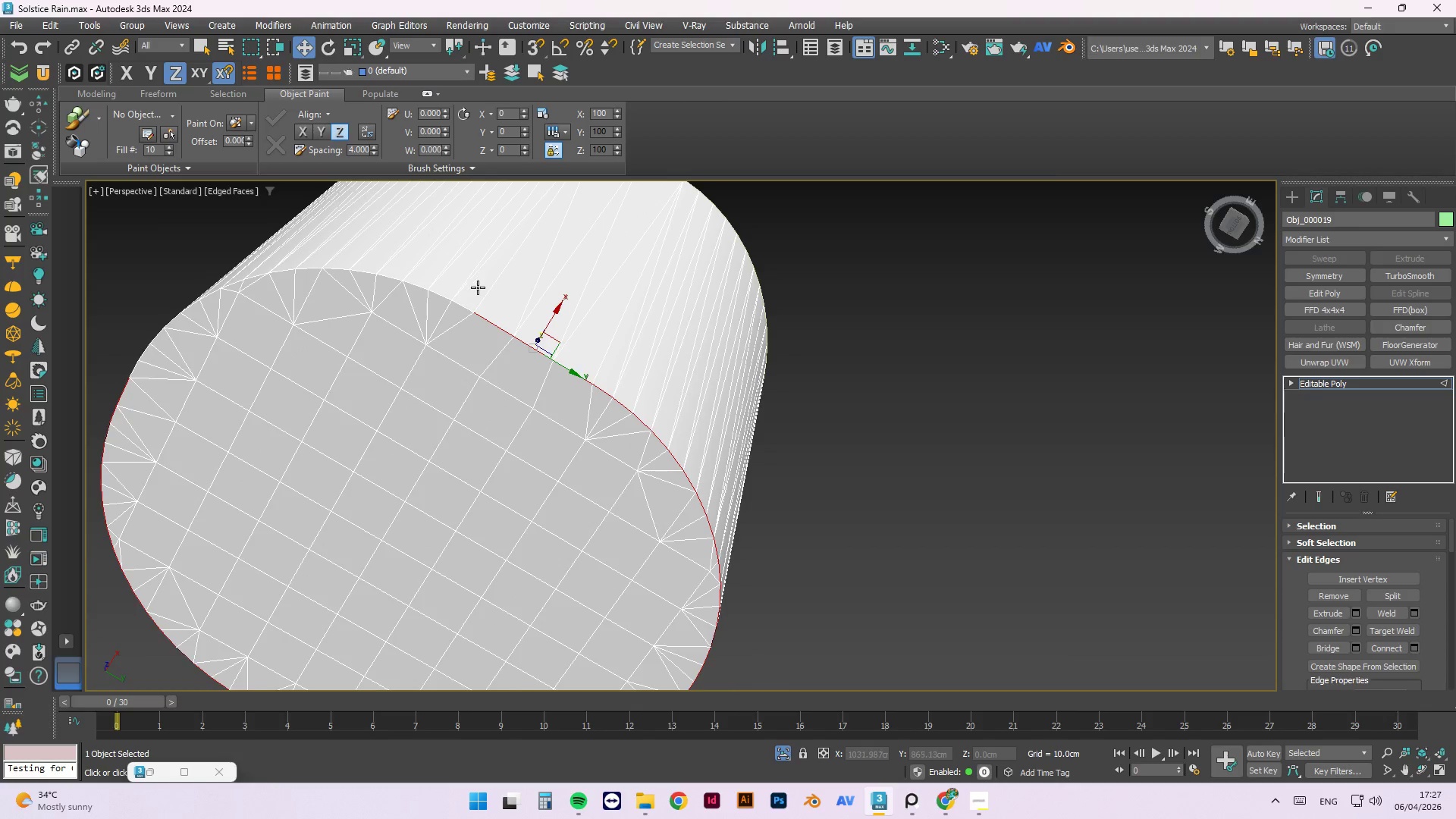 
scroll: coordinate [620, 353], scroll_direction: up, amount: 2.0
 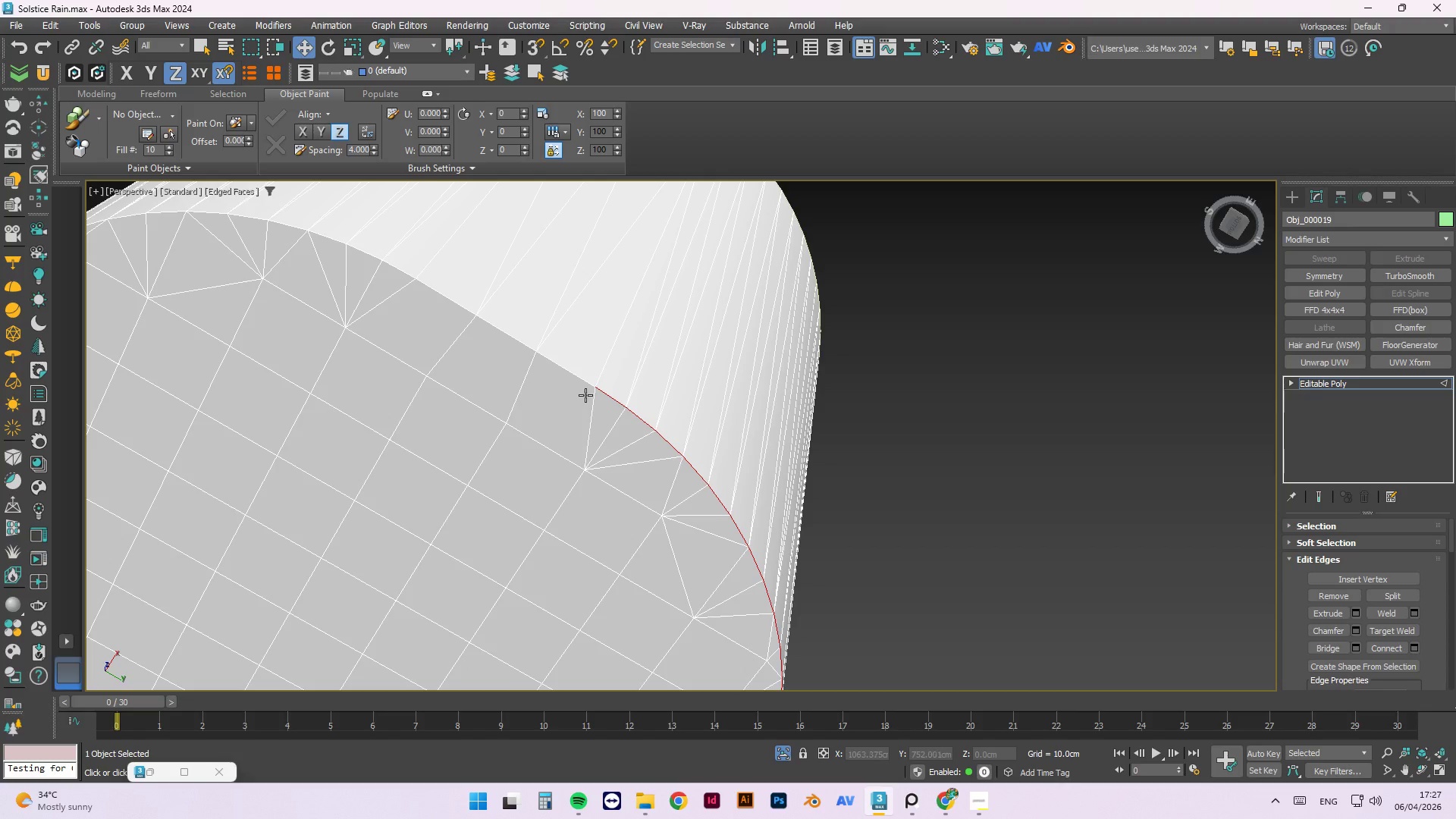 
left_click([575, 375])
 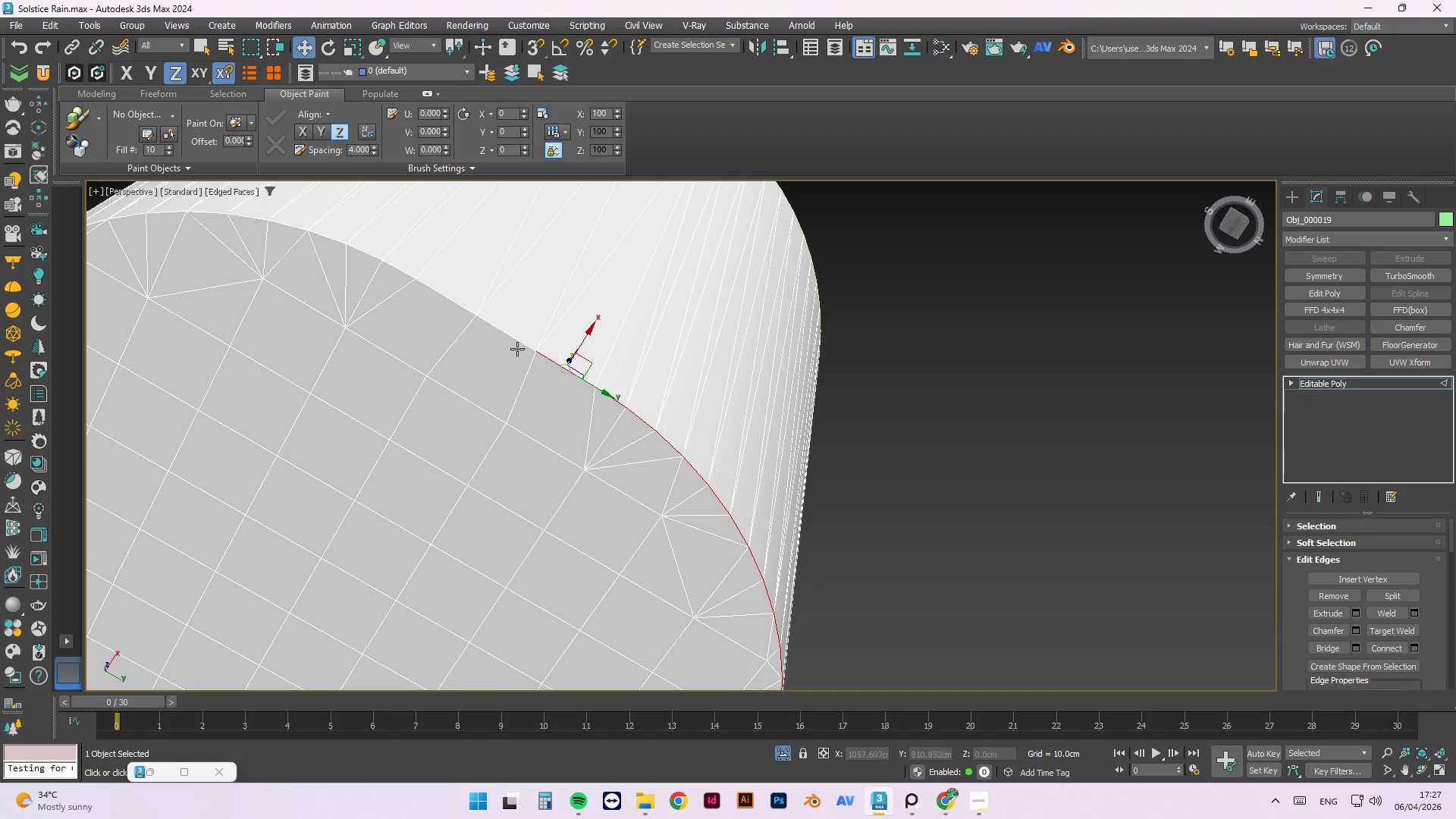 
double_click([512, 344])
 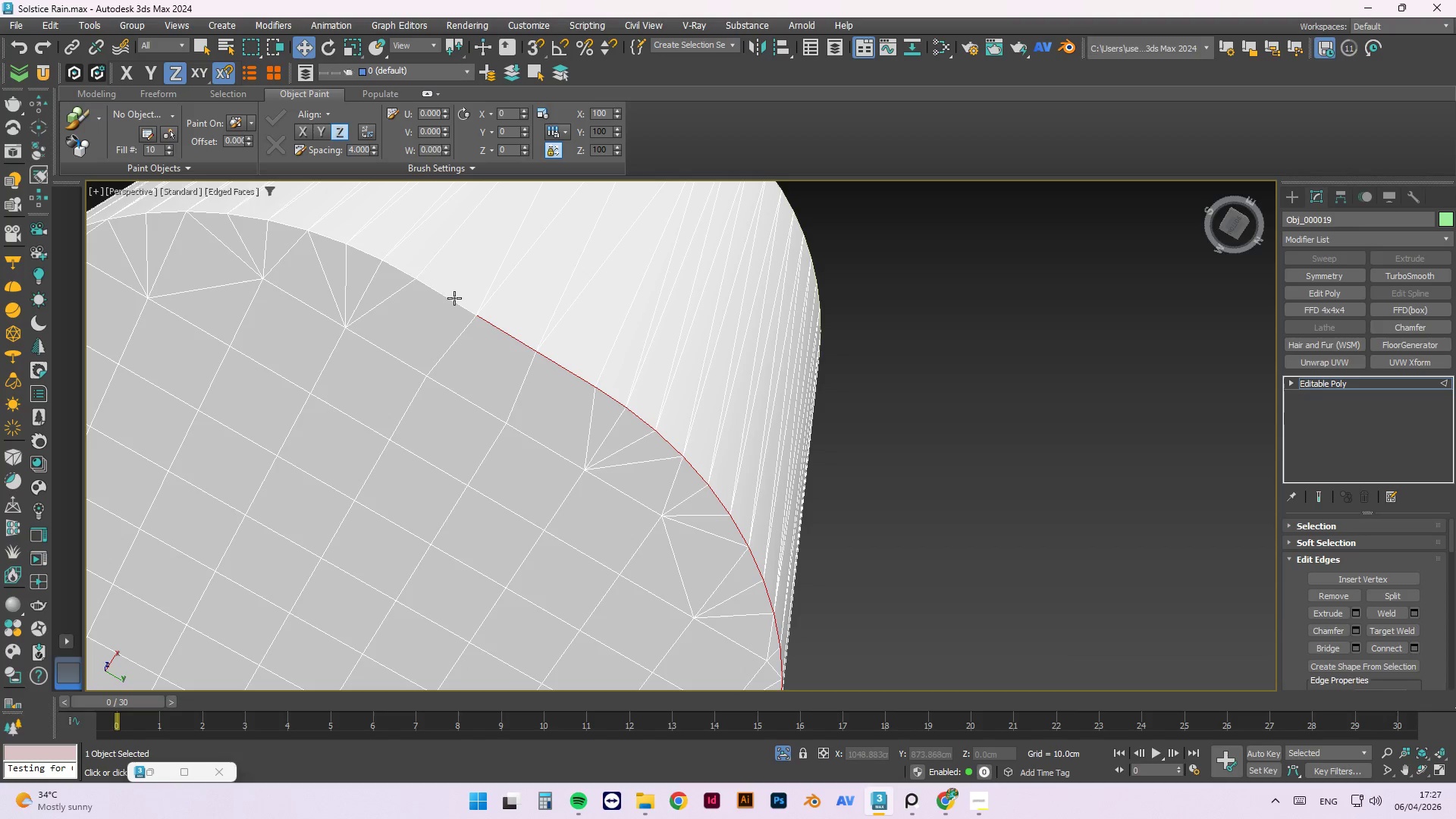 
left_click([447, 295])
 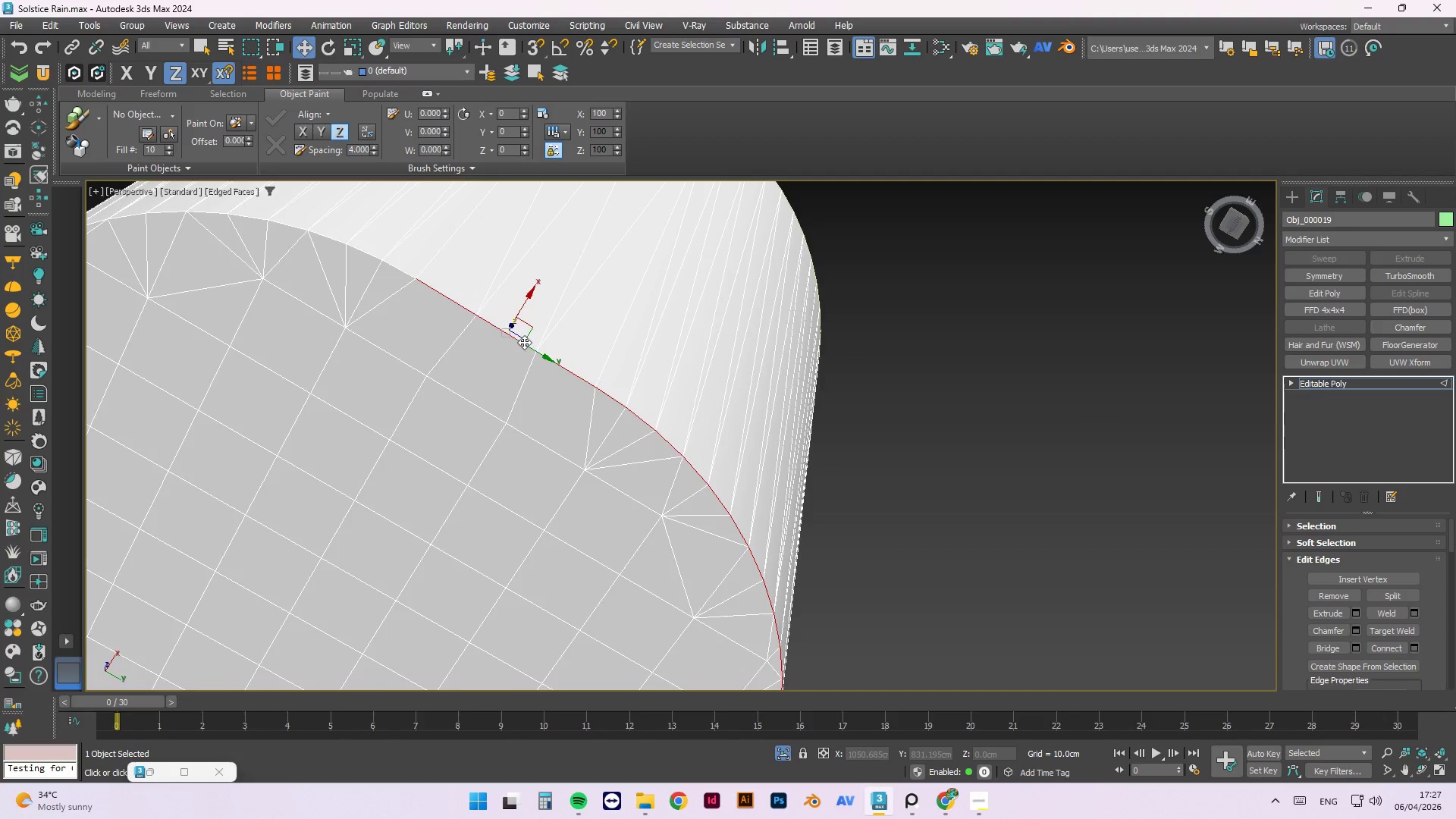 
scroll: coordinate [479, 289], scroll_direction: none, amount: 0.0
 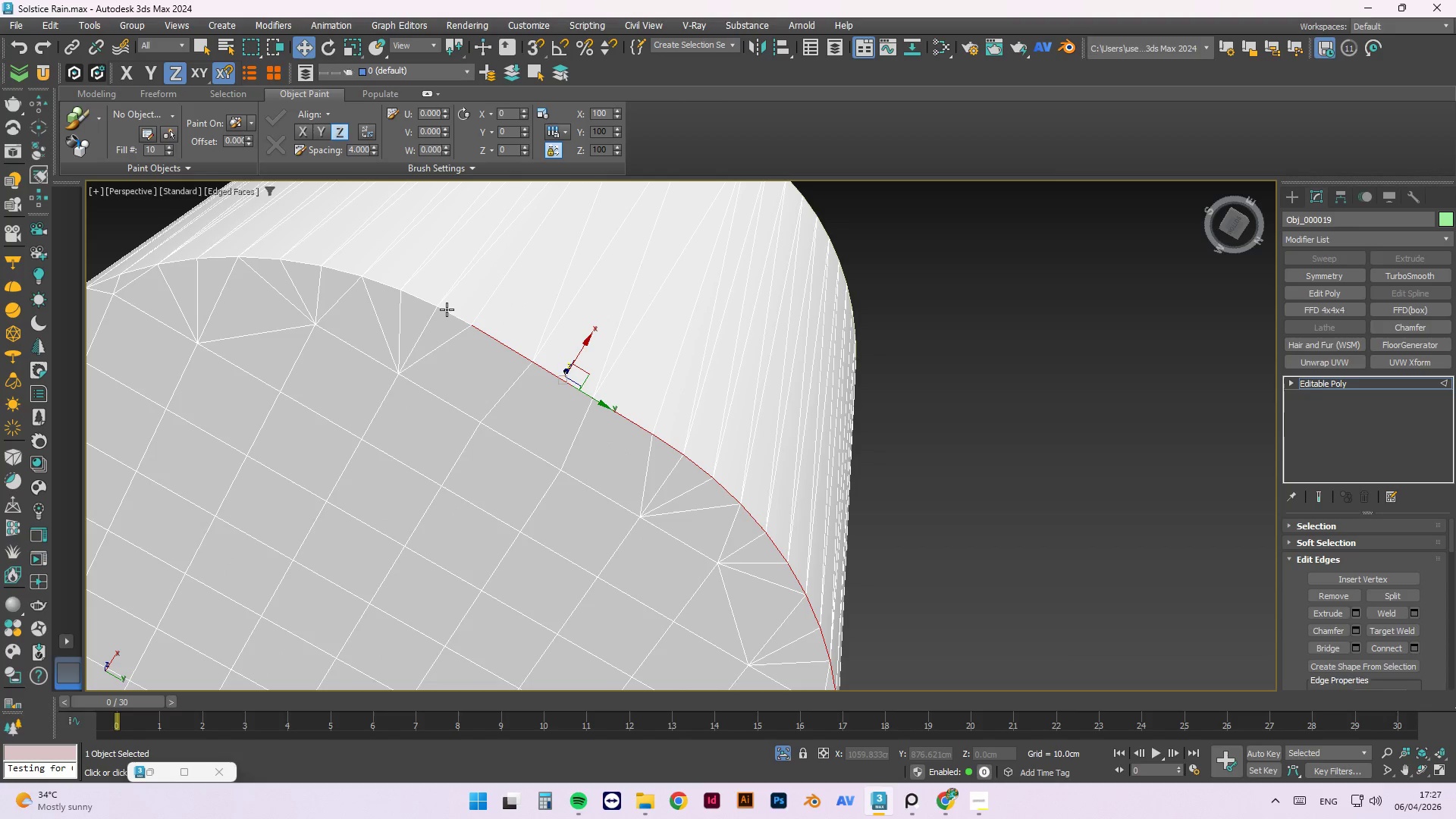 
hold_key(key=ControlLeft, duration=1.52)
double_click([409, 300])
 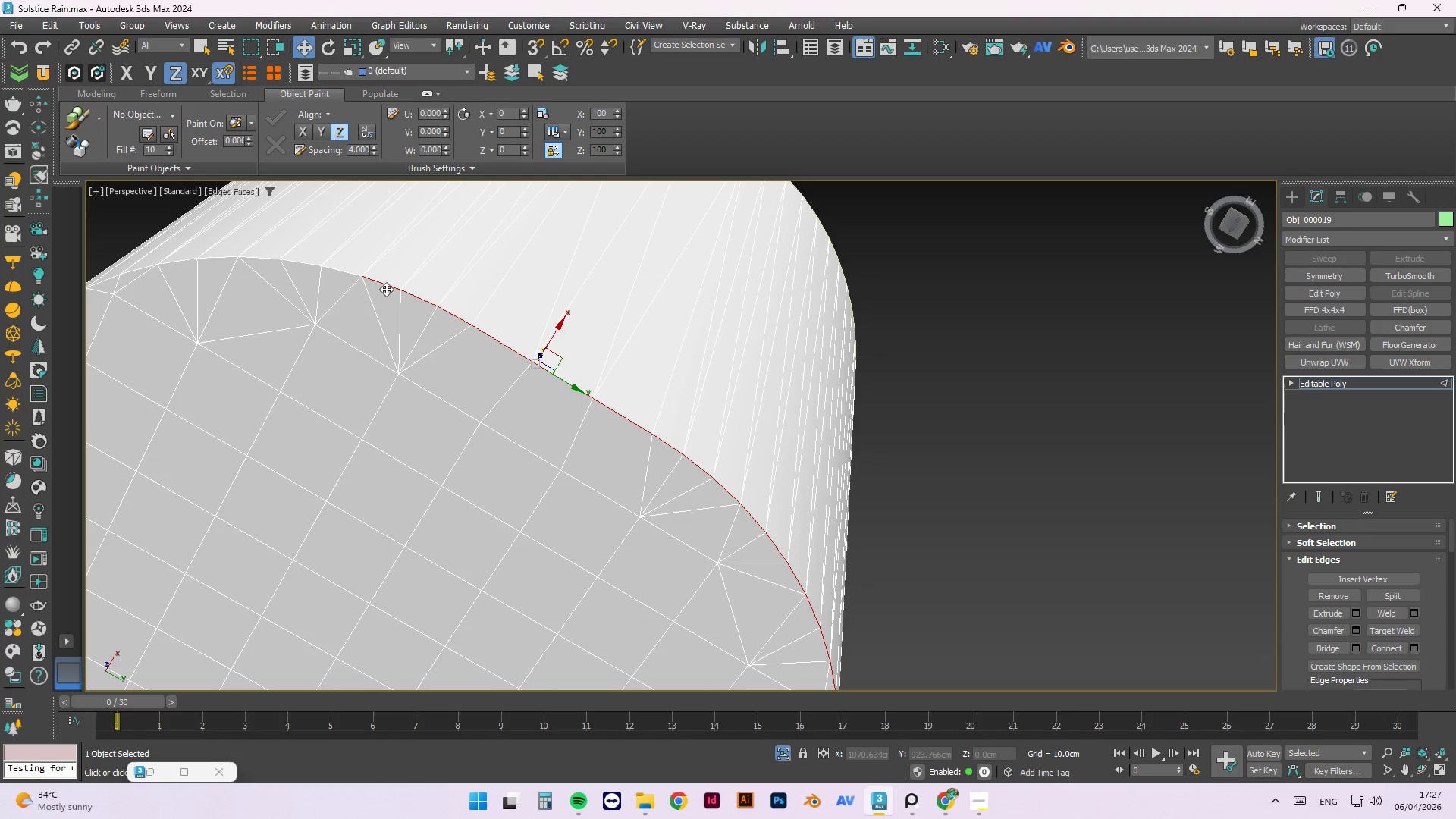 
hold_key(key=ControlLeft, duration=1.5)
left_click([337, 271])
 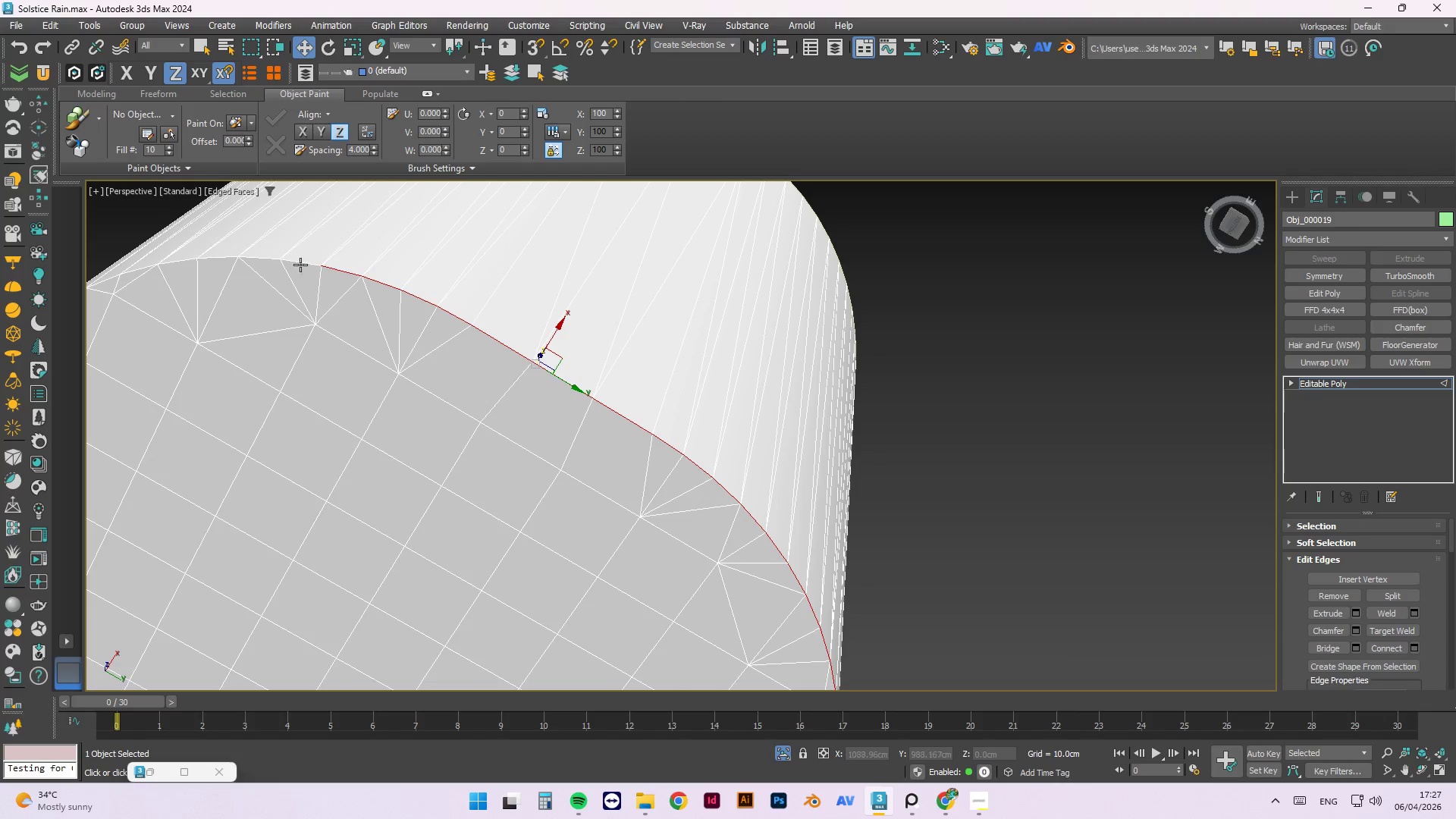 
double_click([298, 263])
 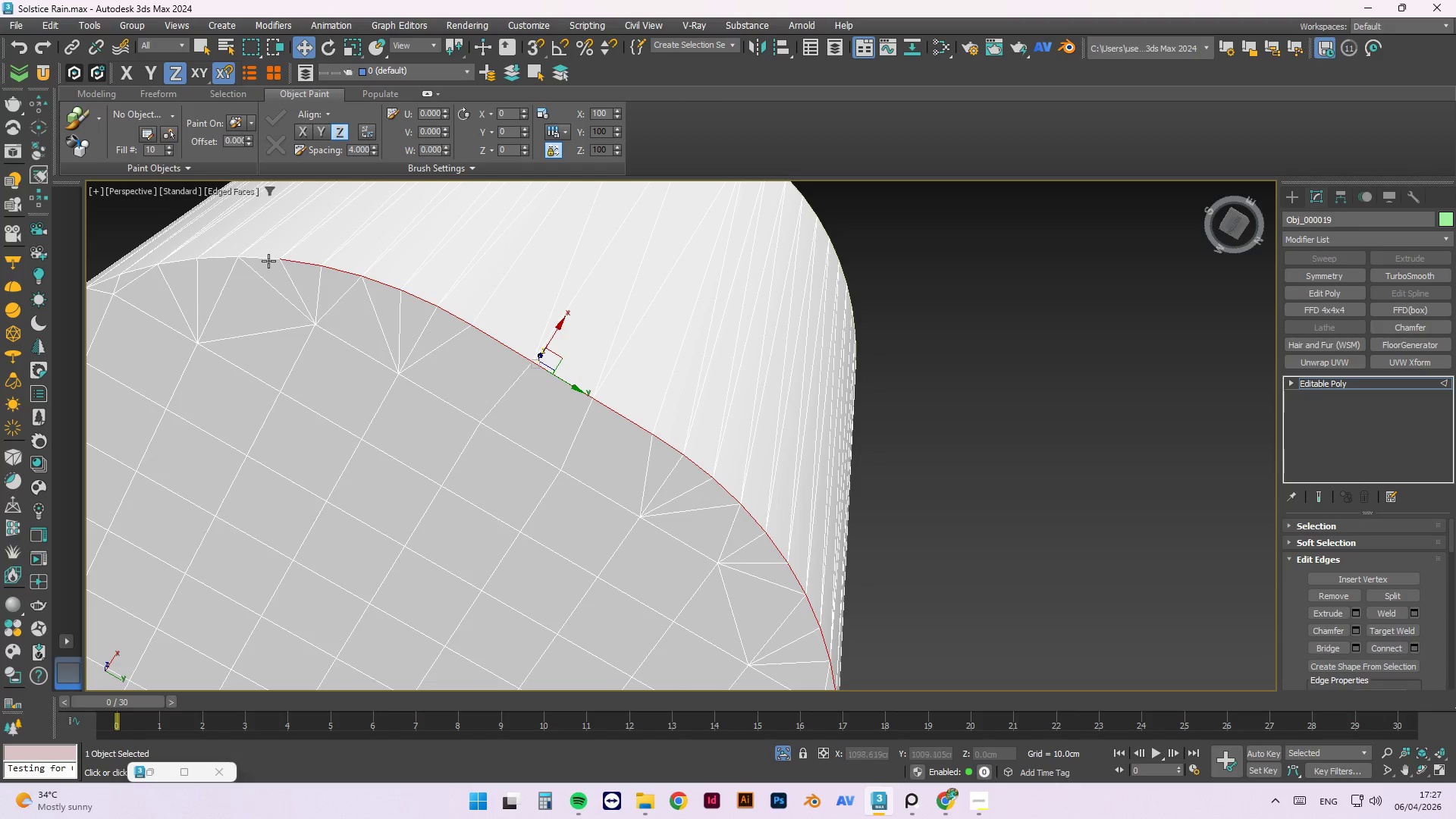 
triple_click([268, 260])
 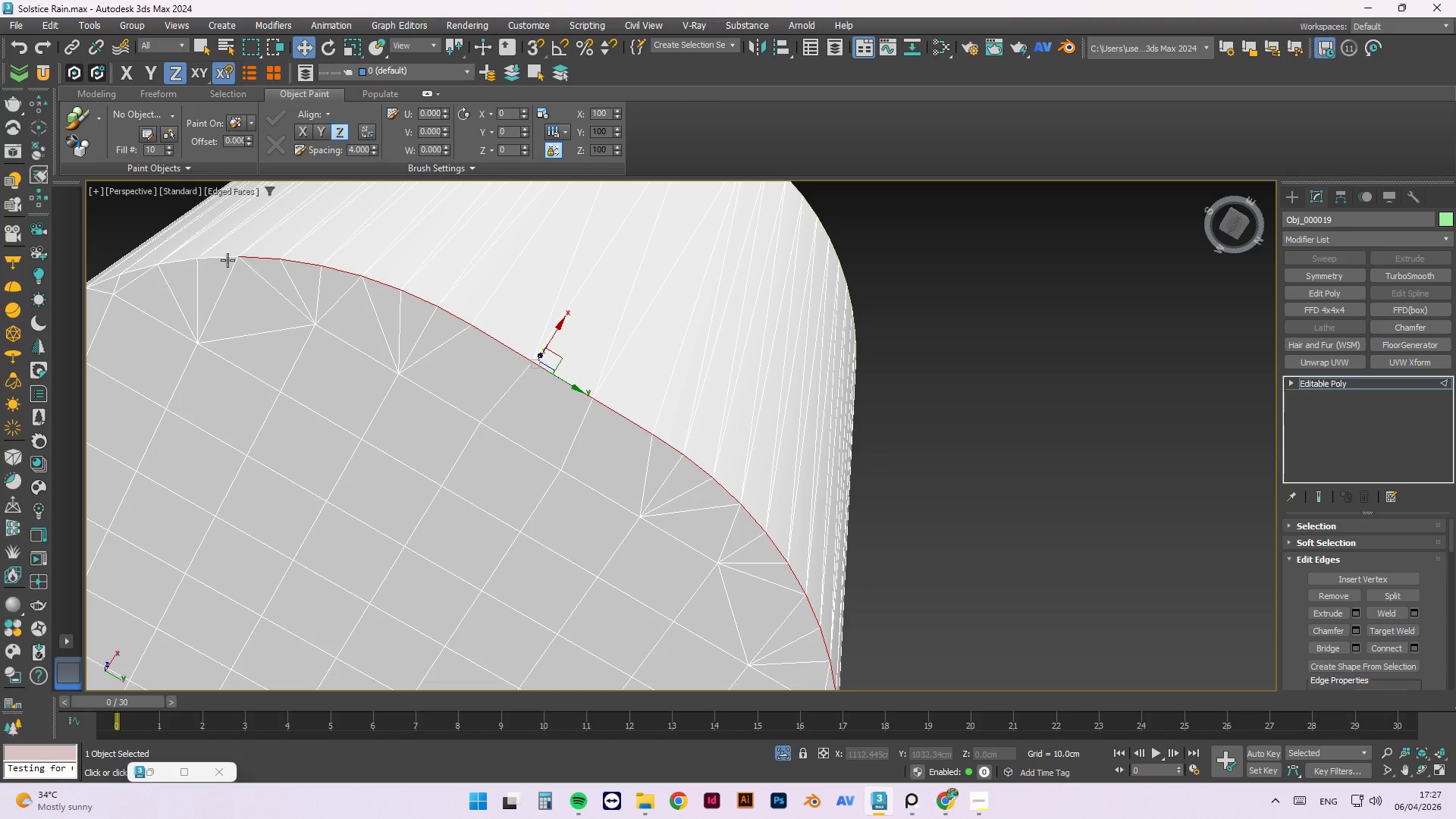 
hold_key(key=ControlLeft, duration=0.41)
triple_click([193, 257])
 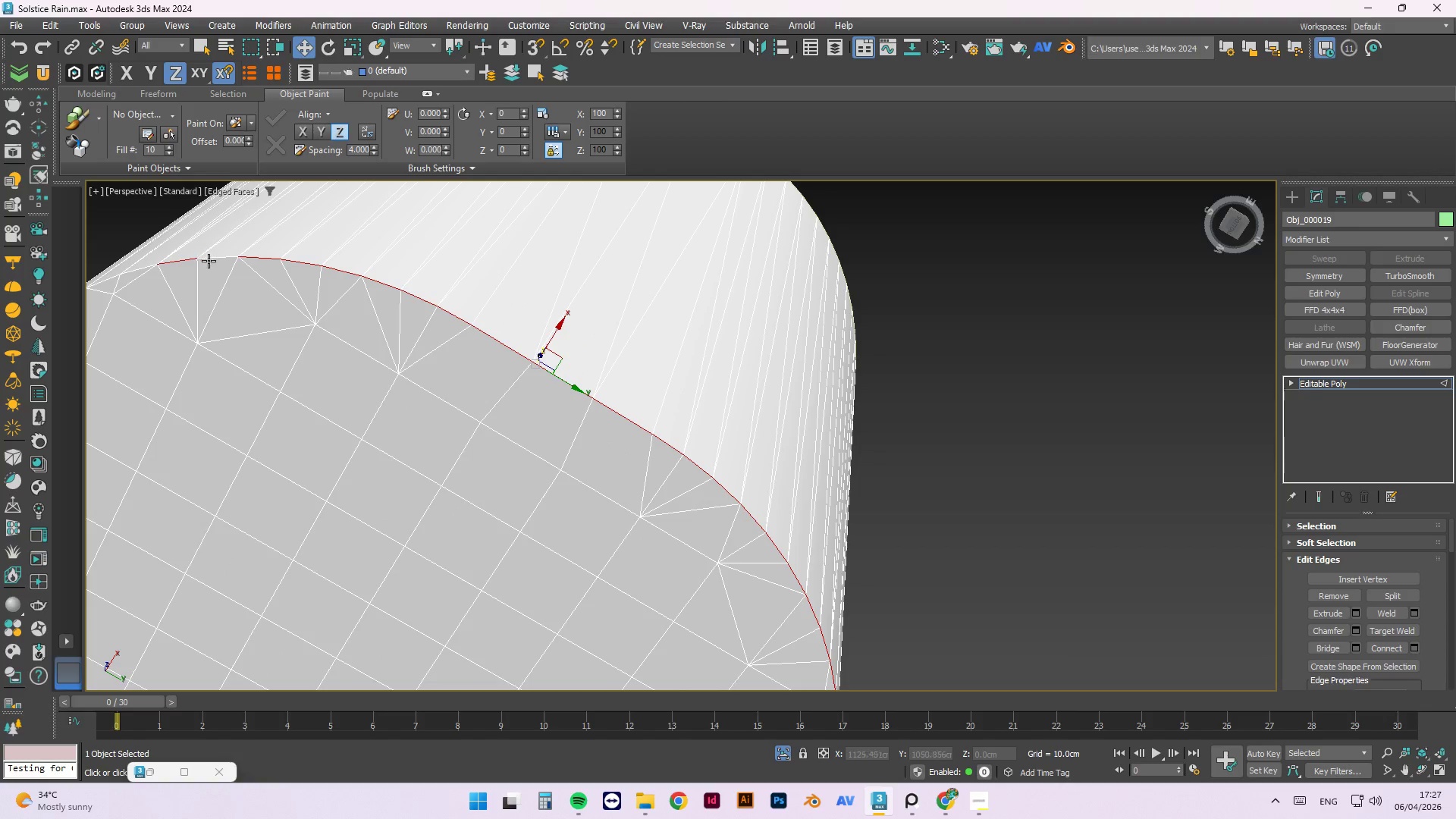 
hold_key(key=AltLeft, duration=0.58)
 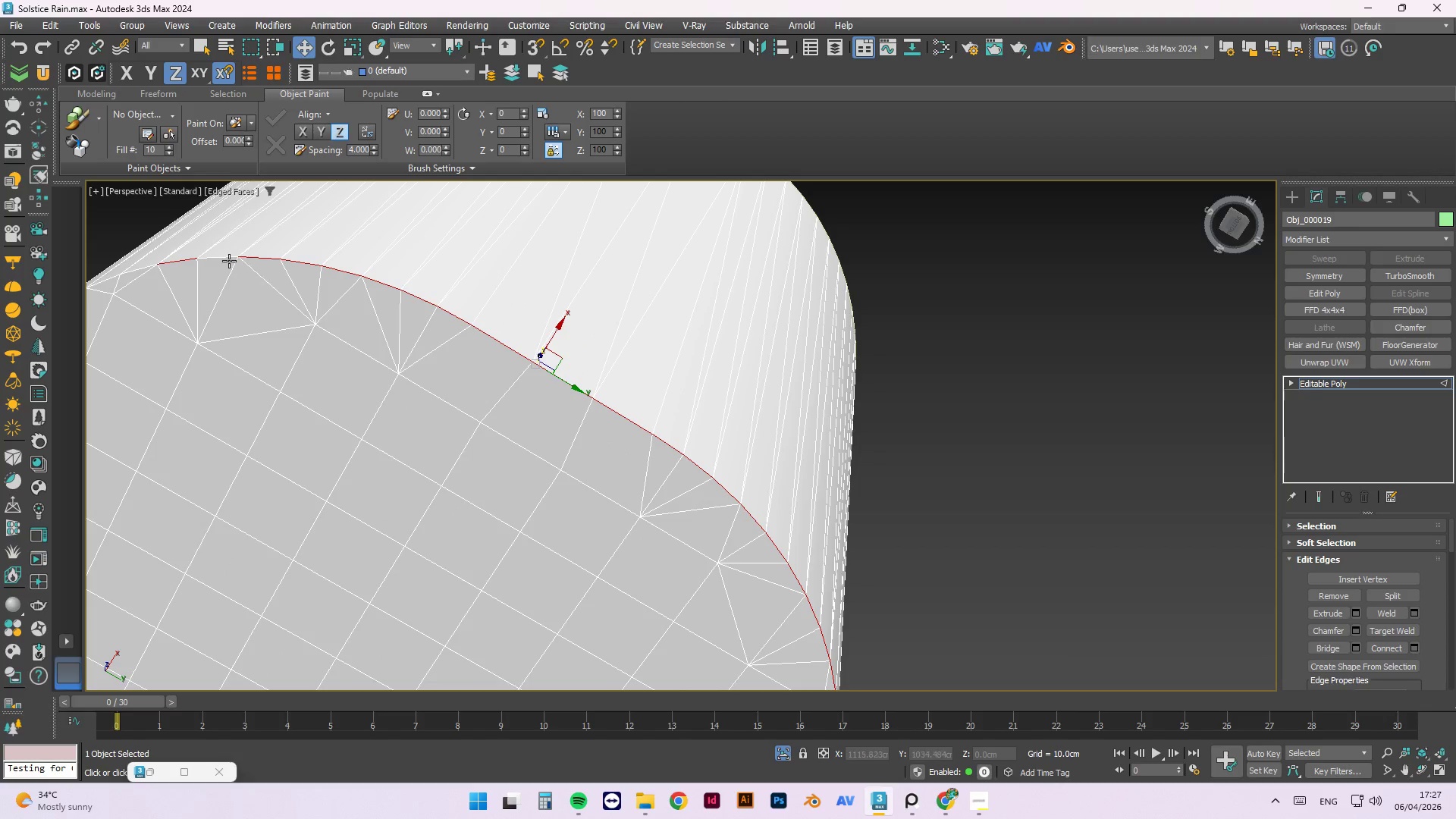 
hold_key(key=ControlLeft, duration=0.56)
left_click([218, 258])
 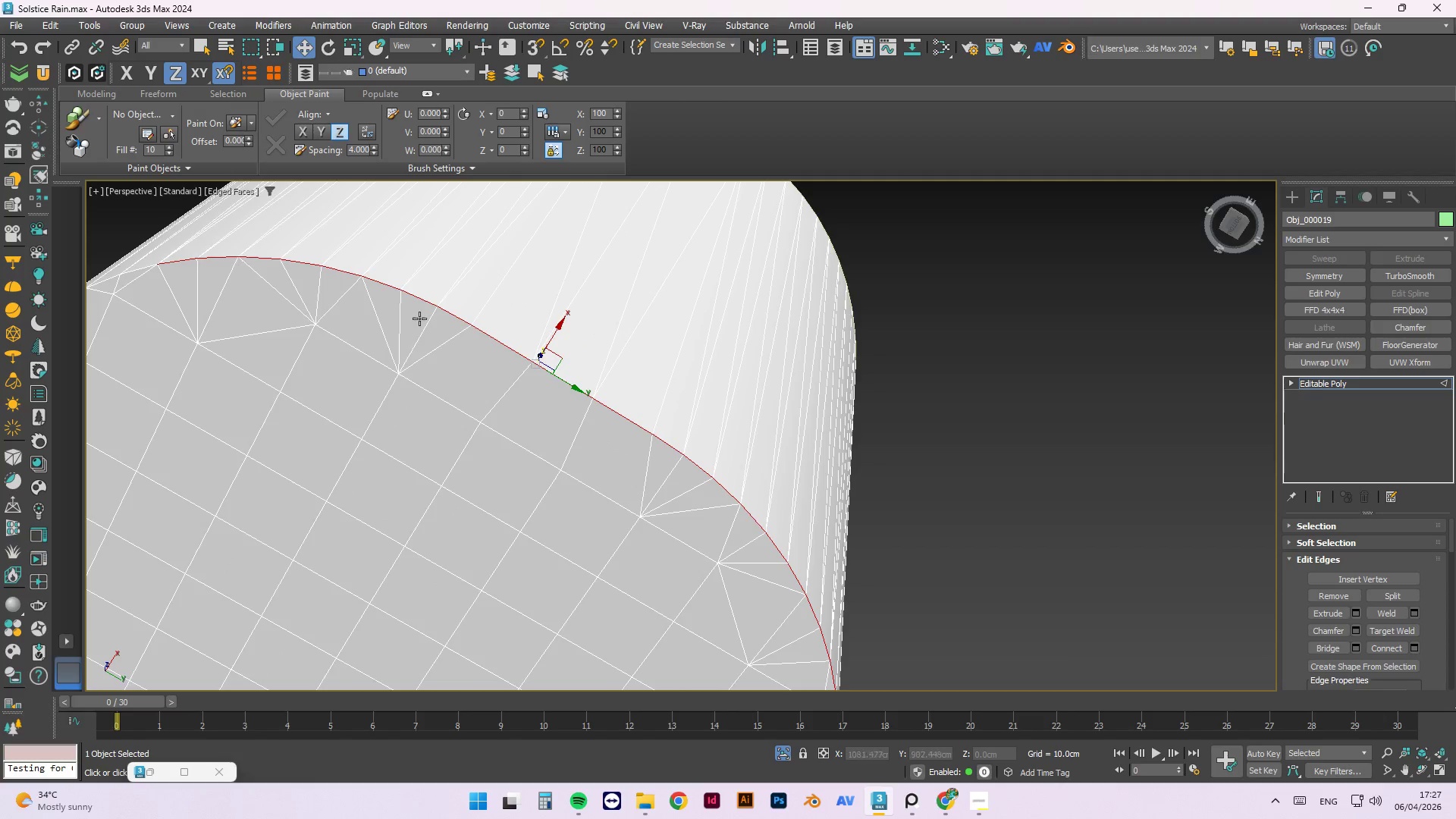 
hold_key(key=AltLeft, duration=0.53)
 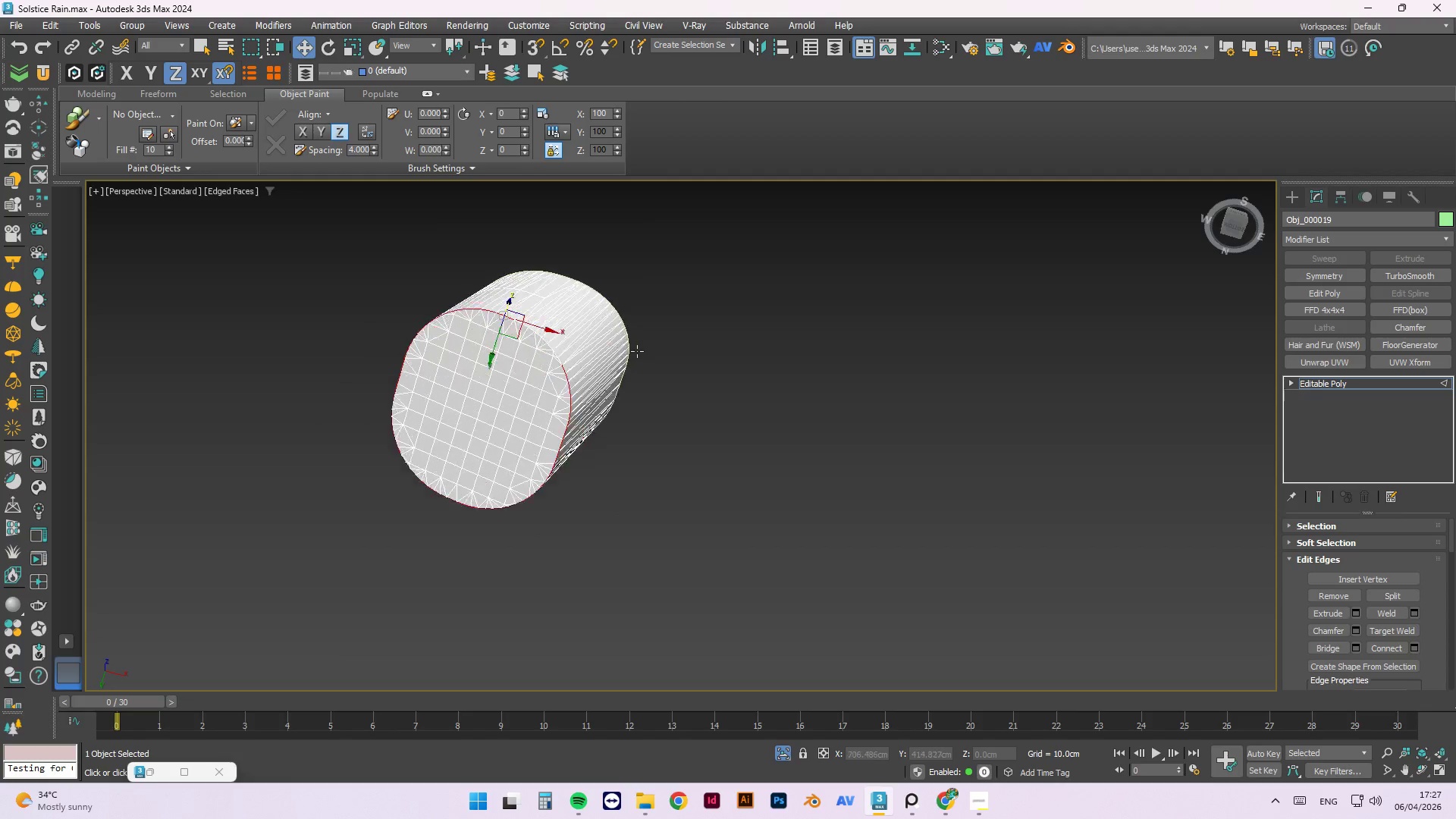 
scroll: coordinate [576, 346], scroll_direction: down, amount: 3.0
 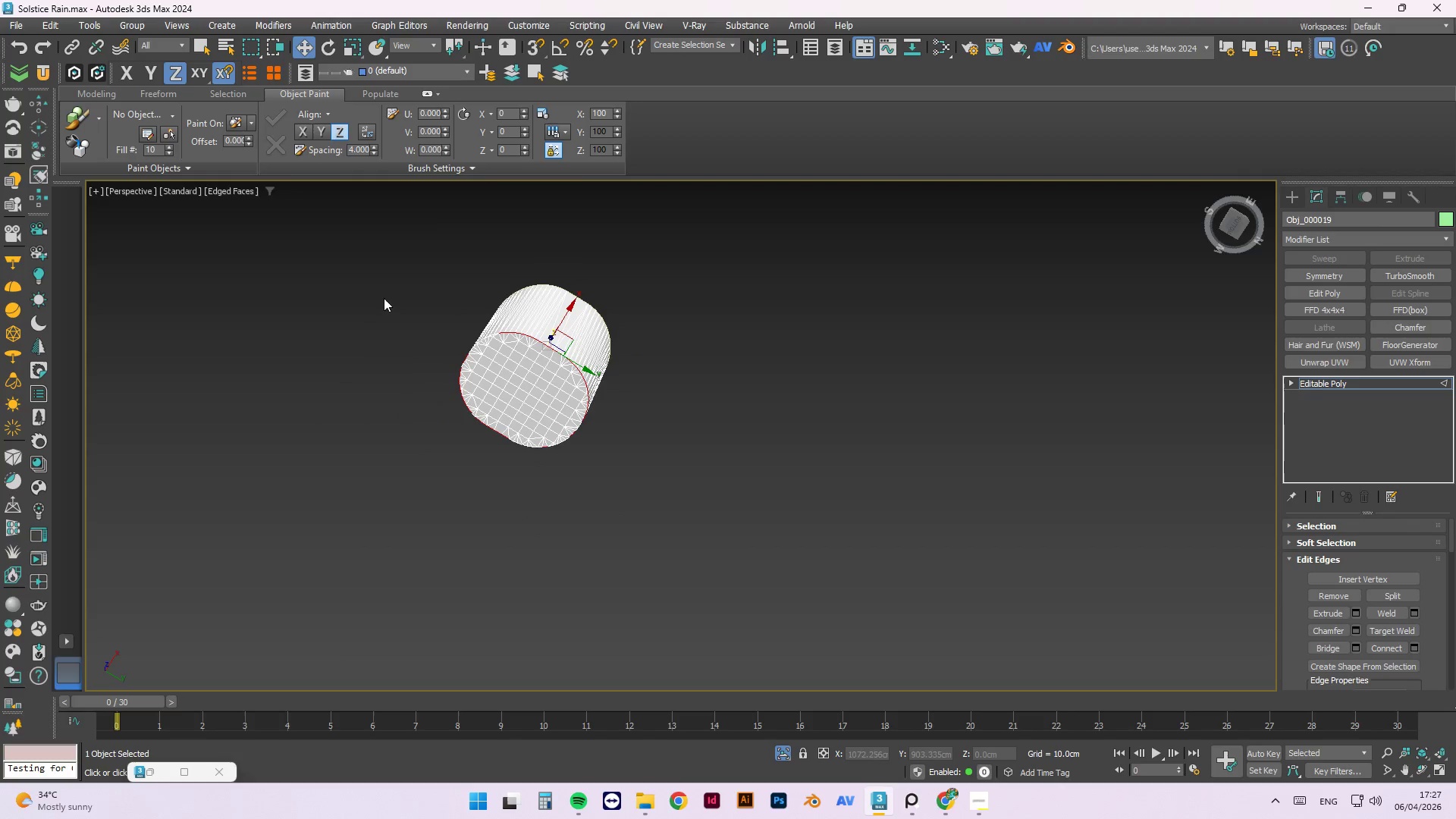 
hold_key(key=ControlLeft, duration=1.53)
 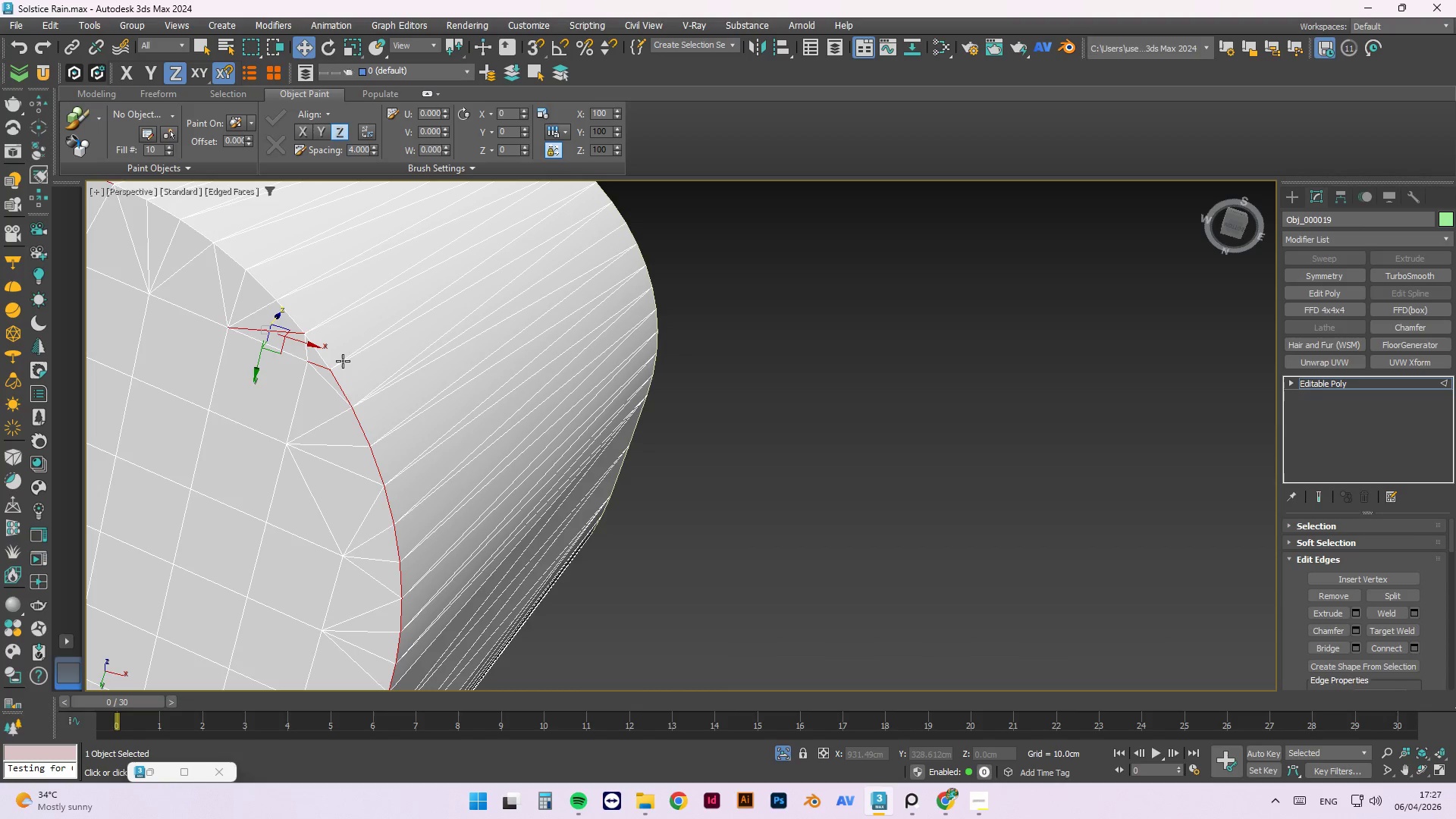 
scroll: coordinate [513, 371], scroll_direction: up, amount: 4.0
 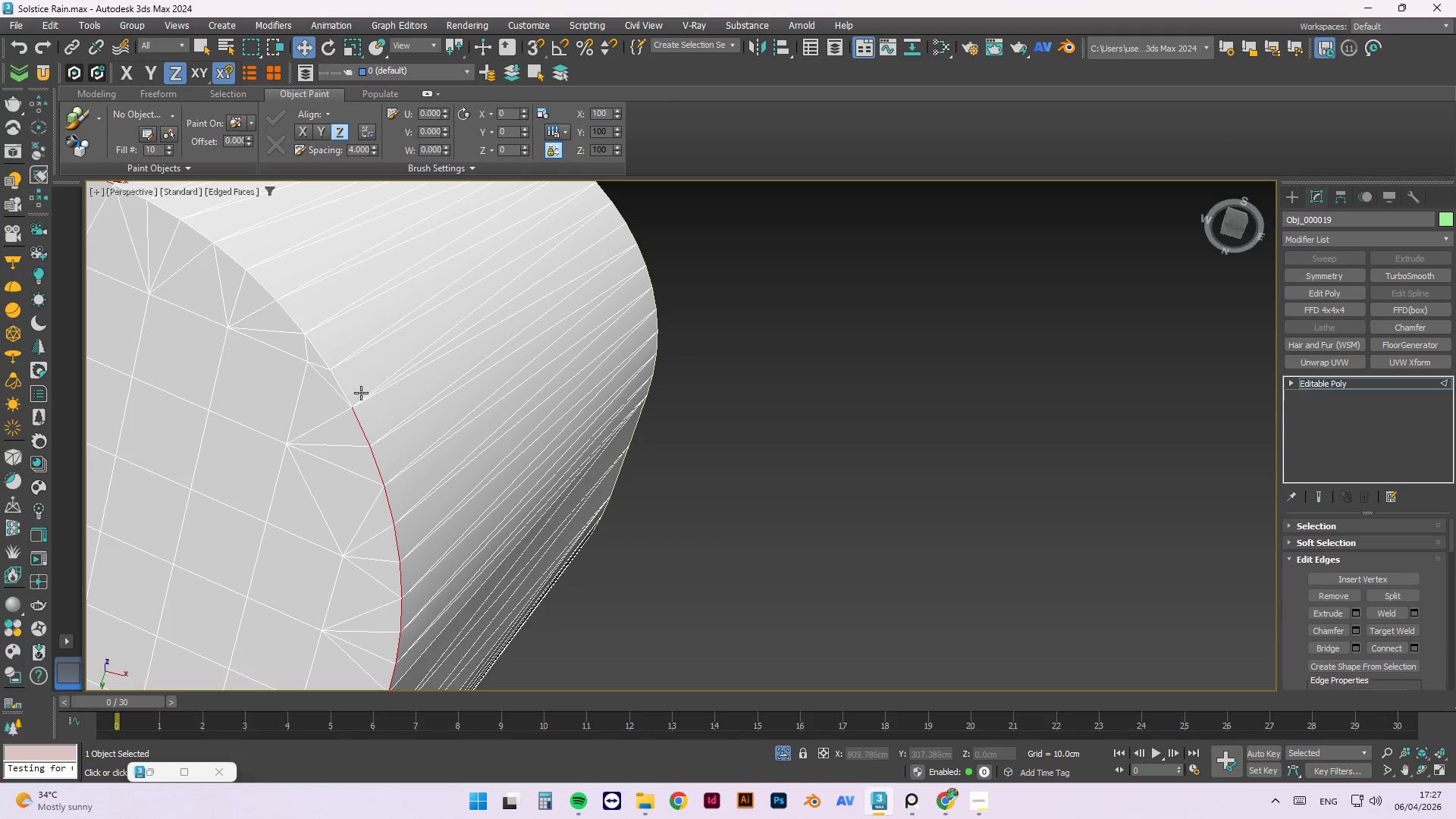 
left_click([344, 383])
 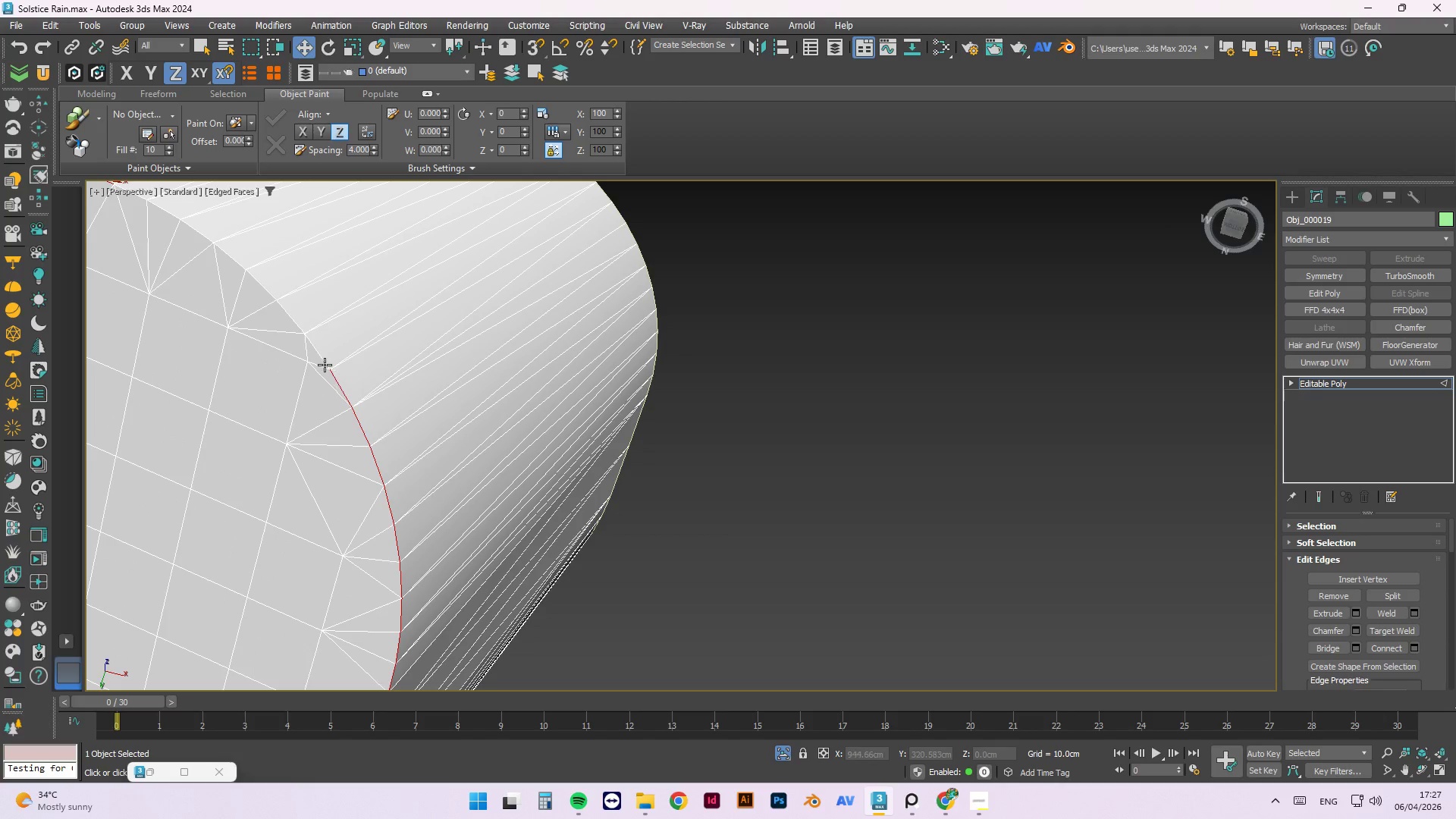 
double_click([325, 365])
 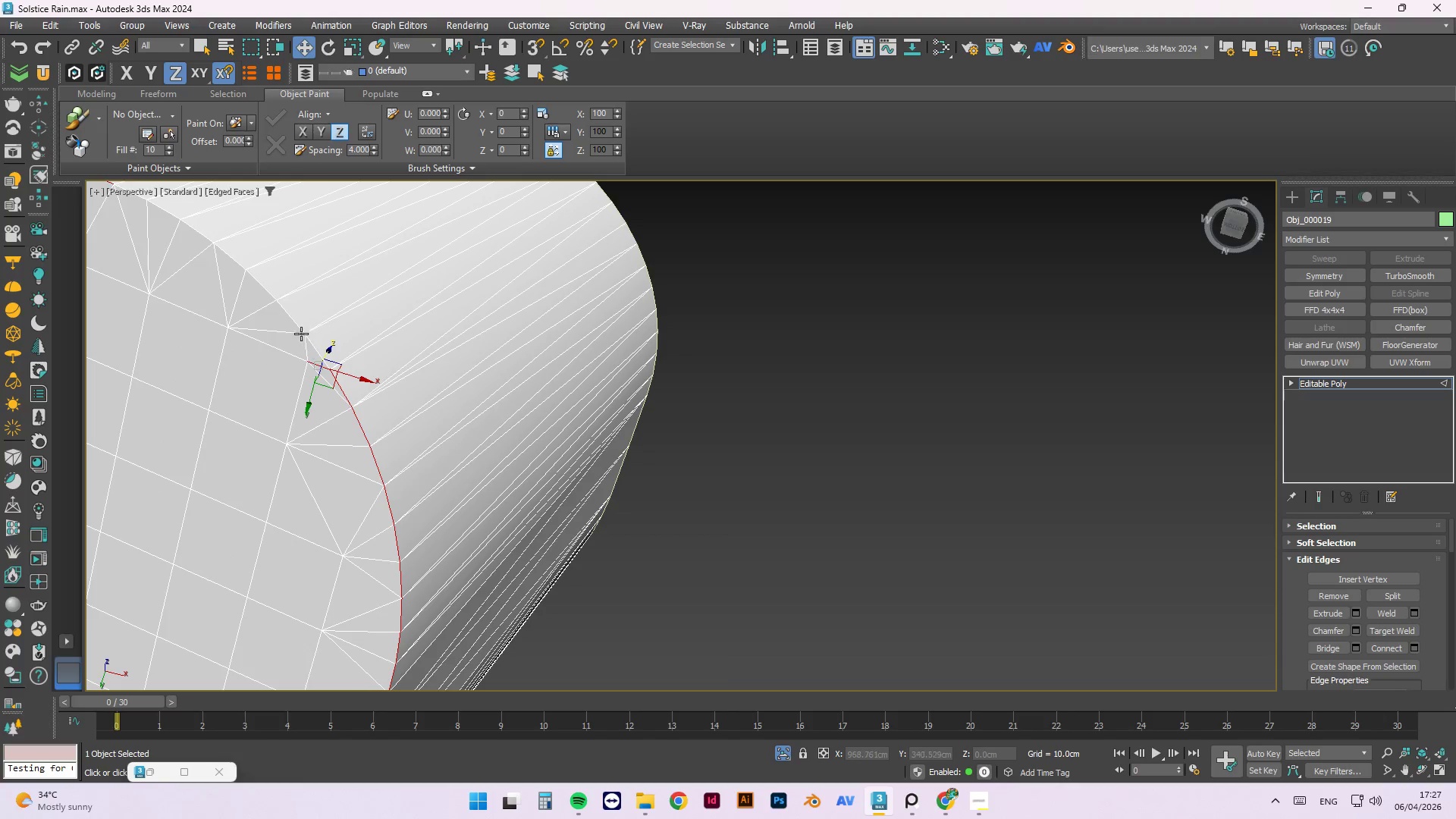 
triple_click([301, 333])
 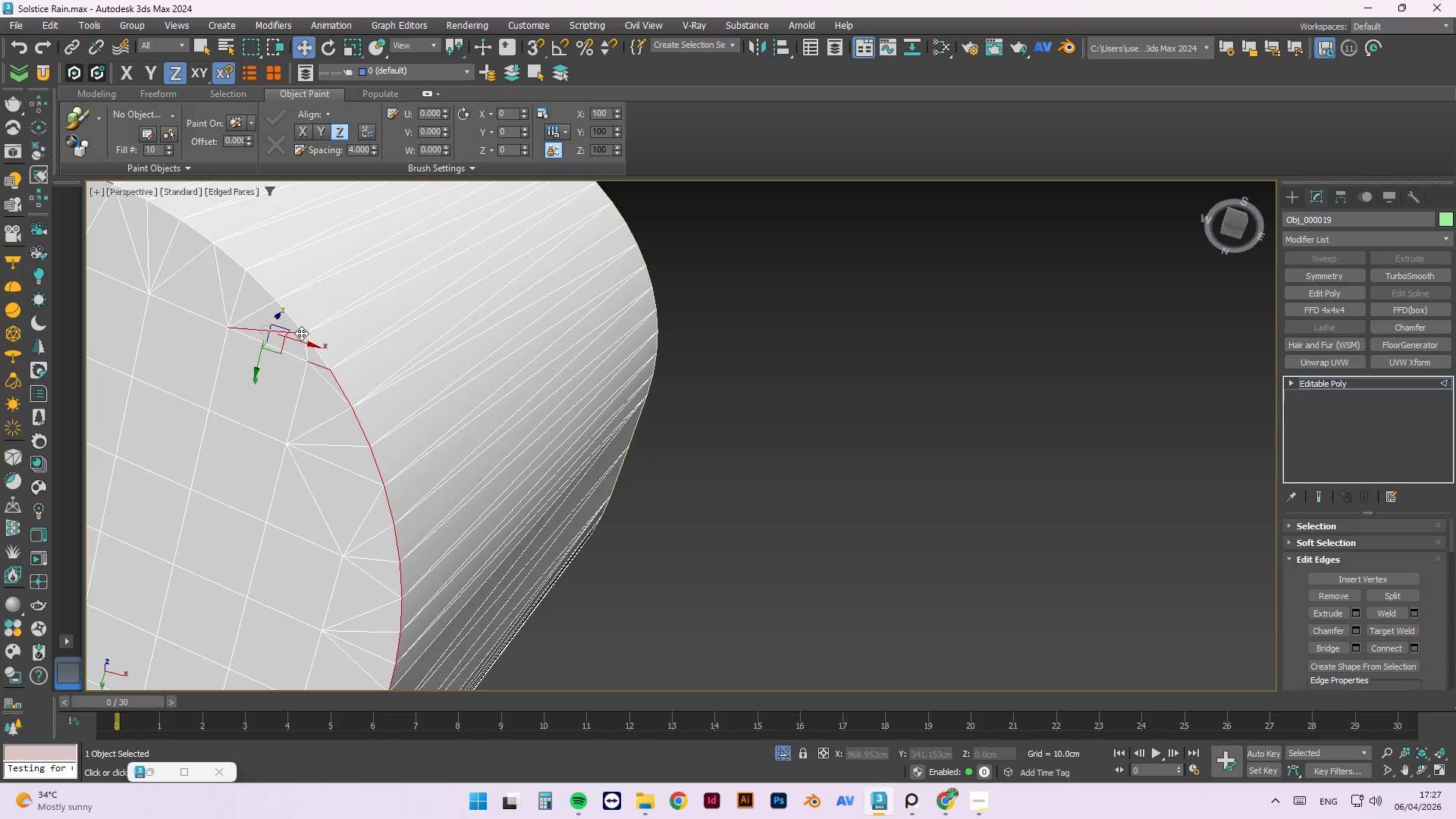 
key(Control+ControlLeft)
 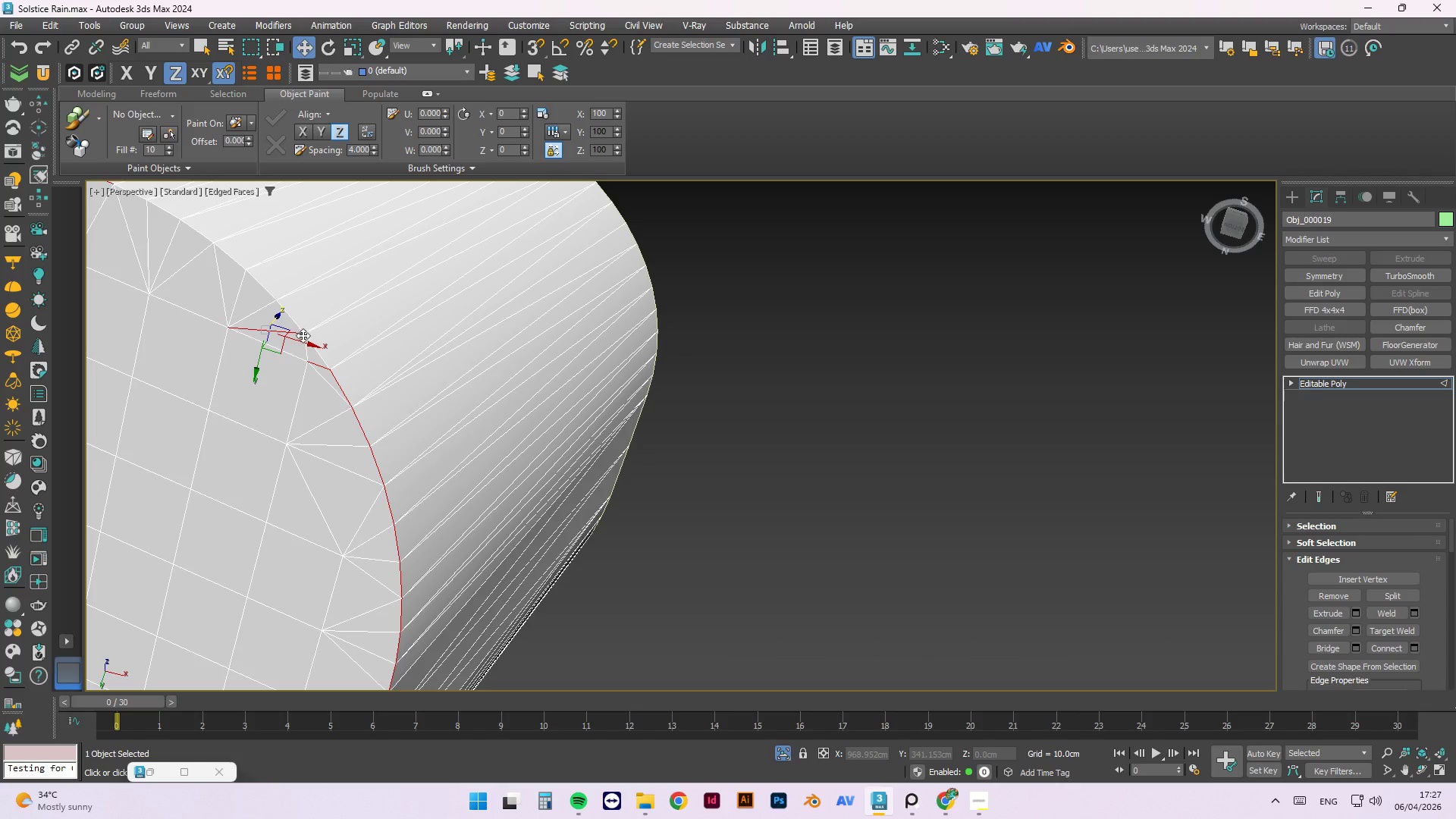 
key(Control+ControlLeft)
 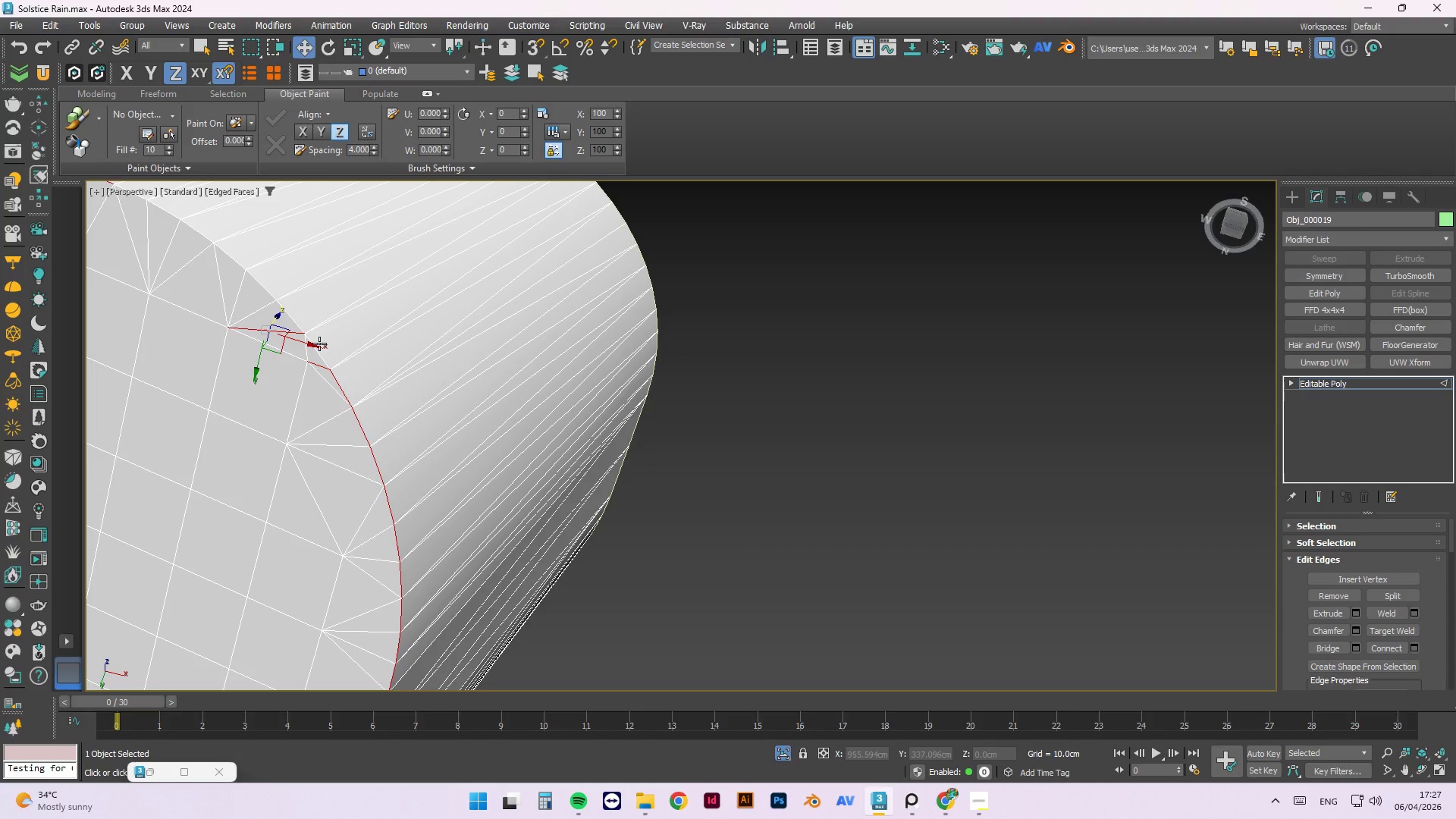 
key(Control+ControlLeft)
 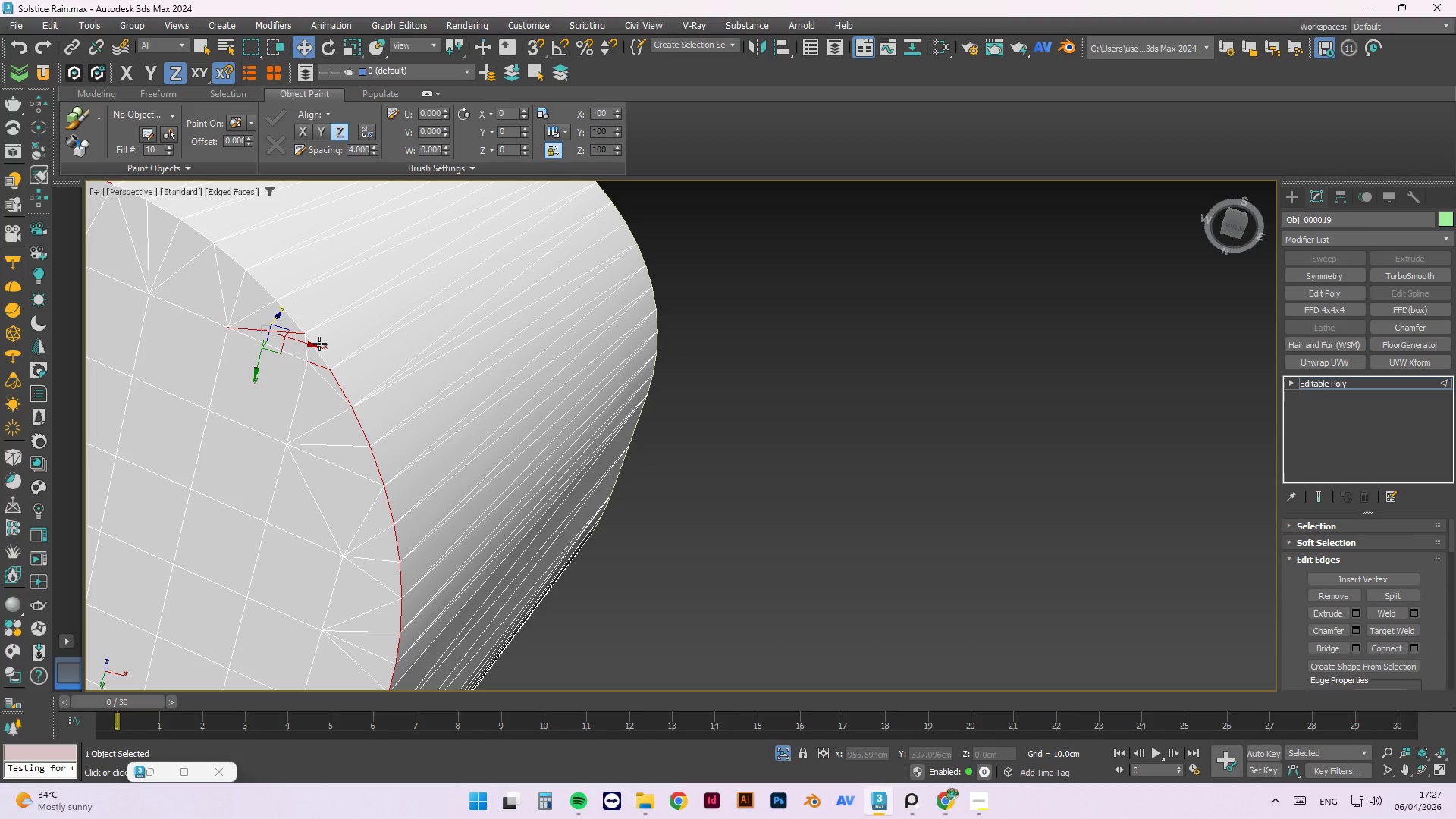 
key(Control+ControlLeft)
 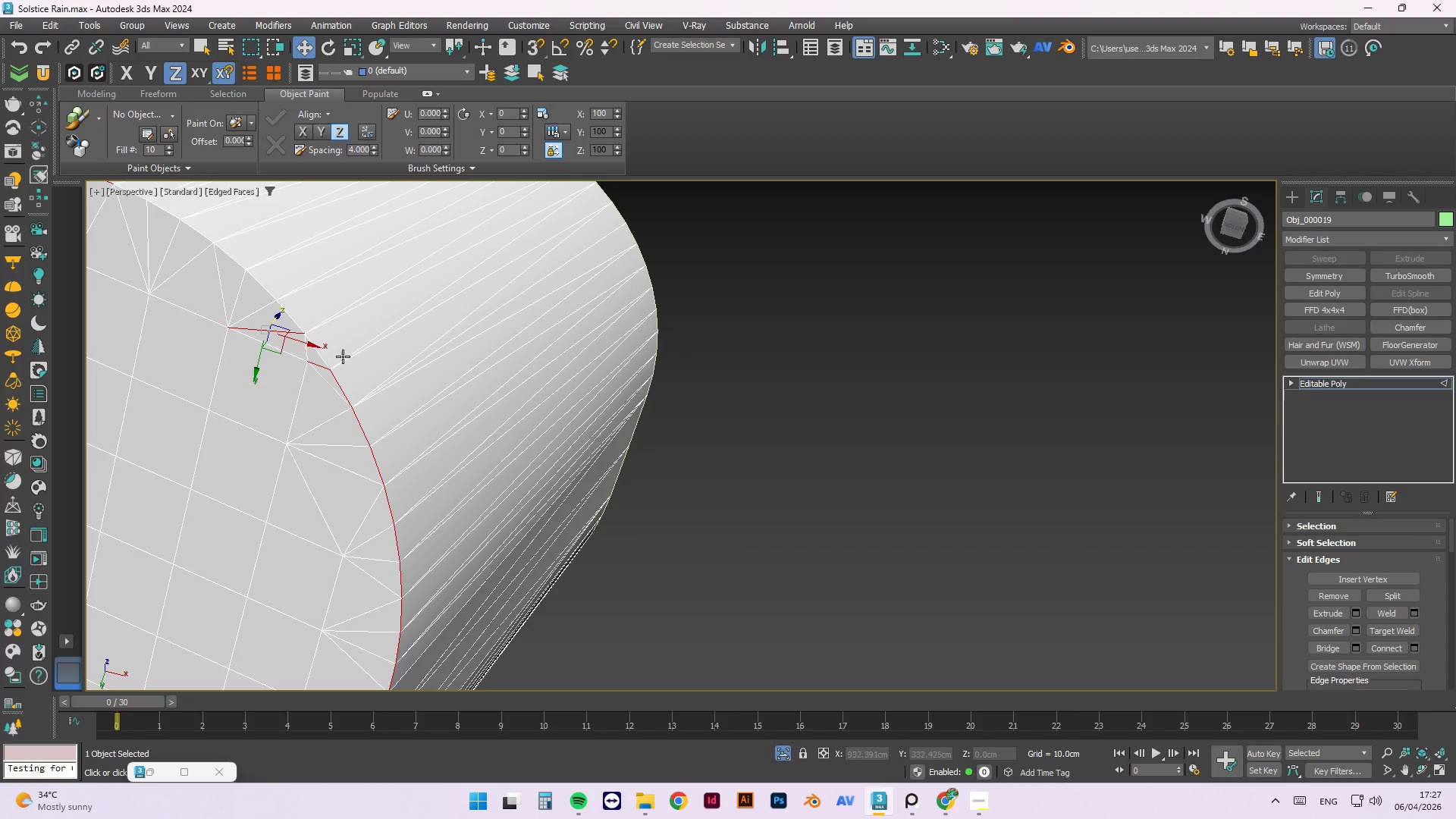 
key(Control+ControlLeft)
 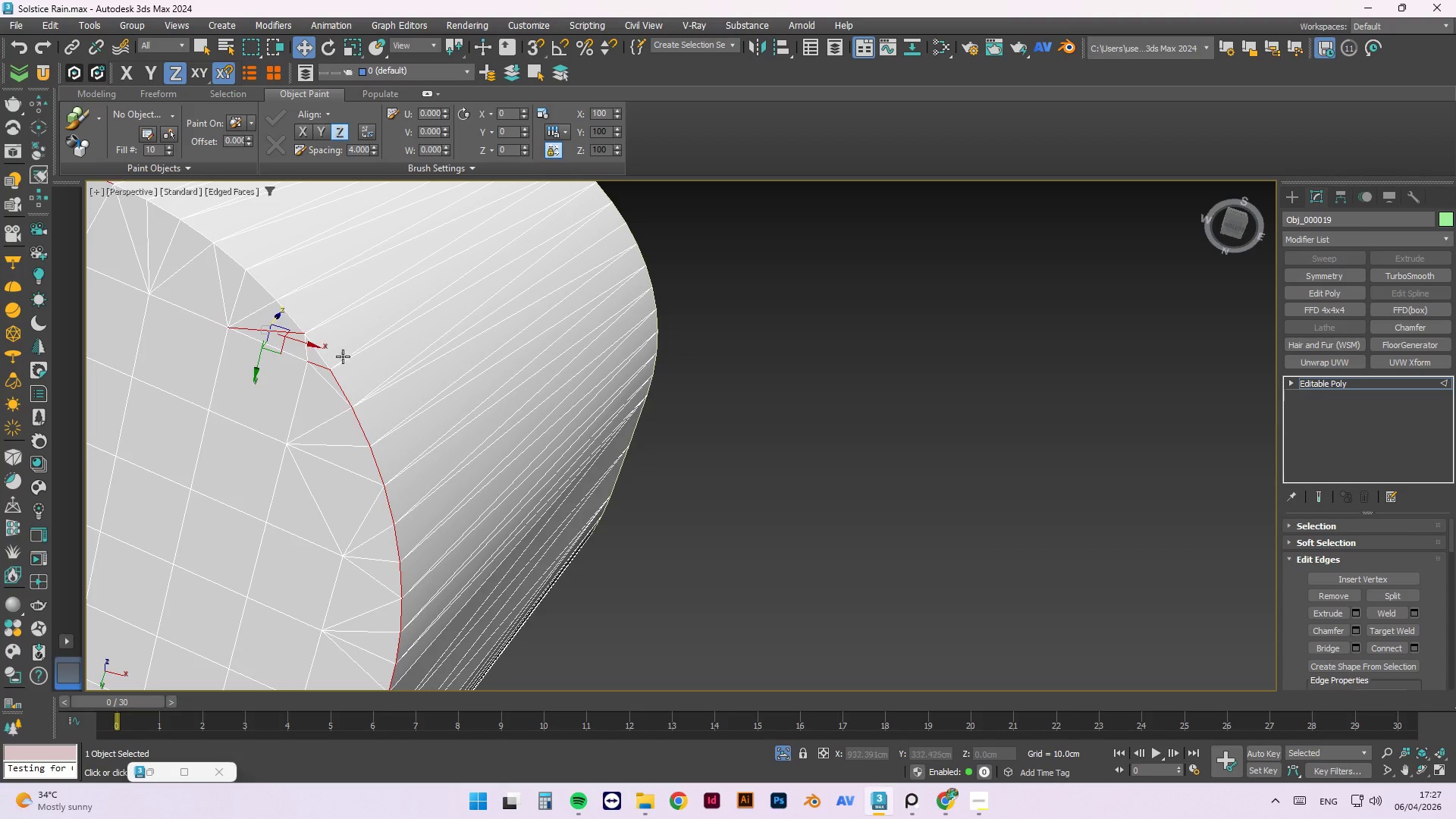 
key(Control+ControlLeft)
 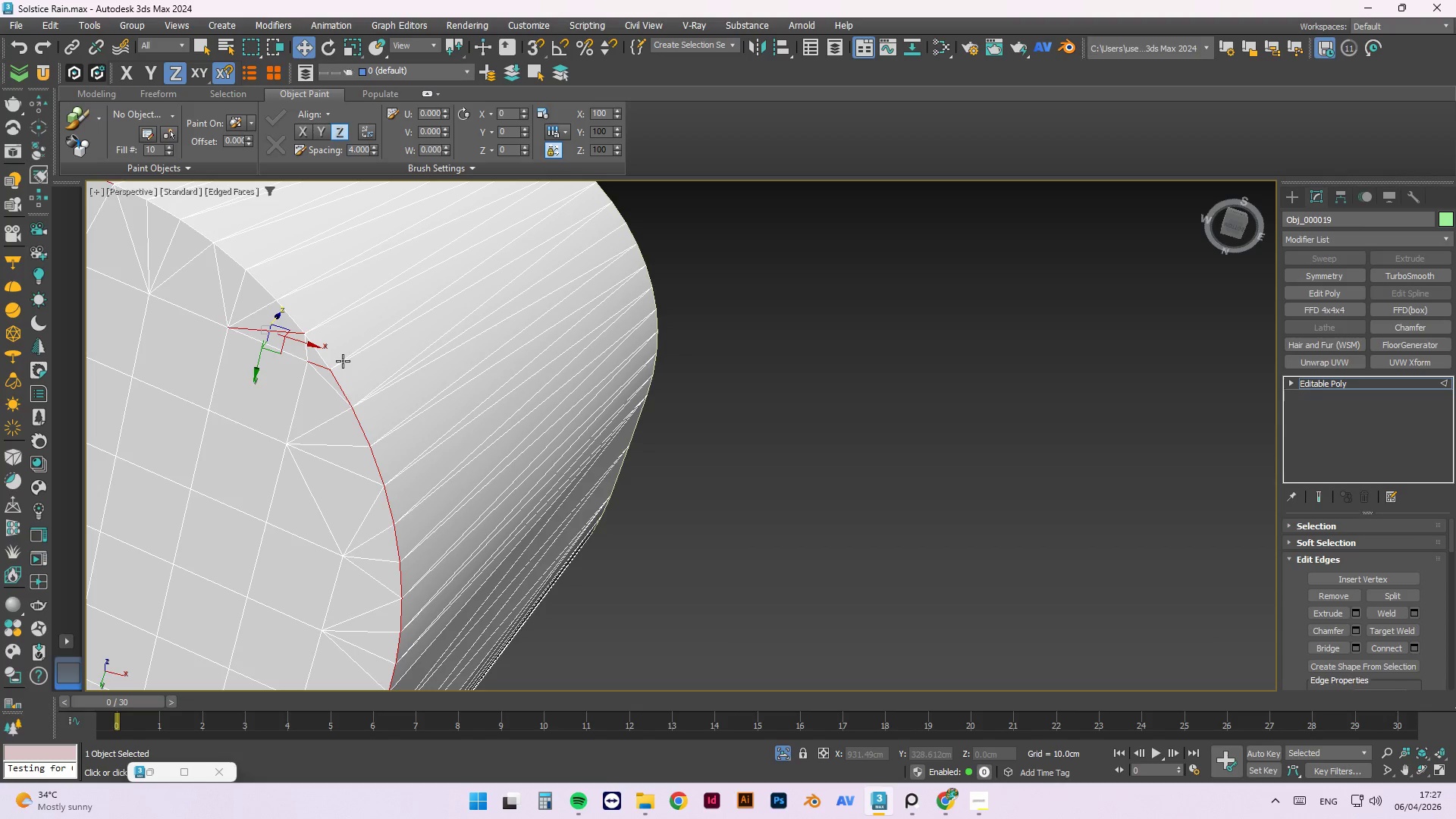 
key(Control+Z)
 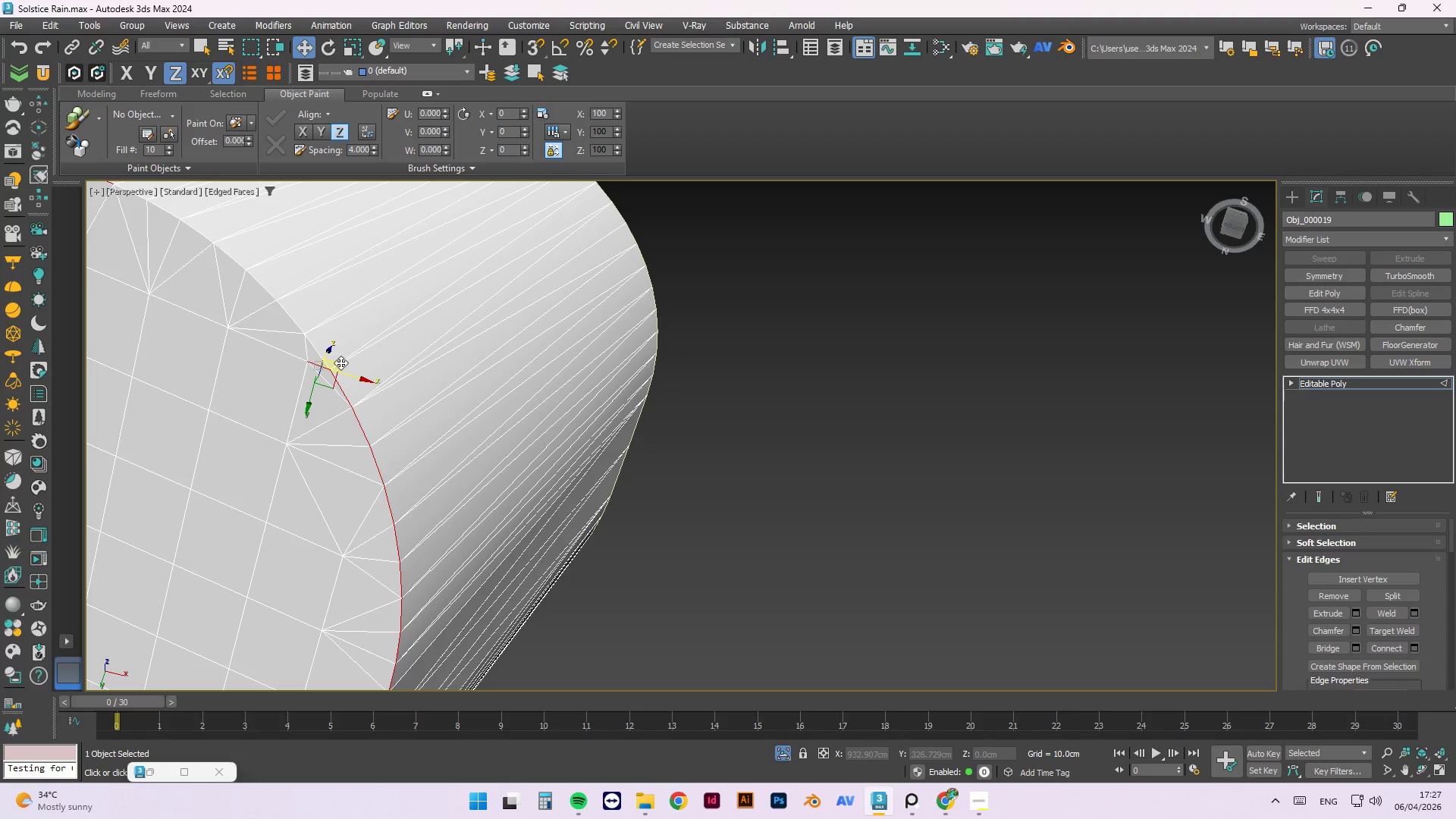 
key(Control+Z)
 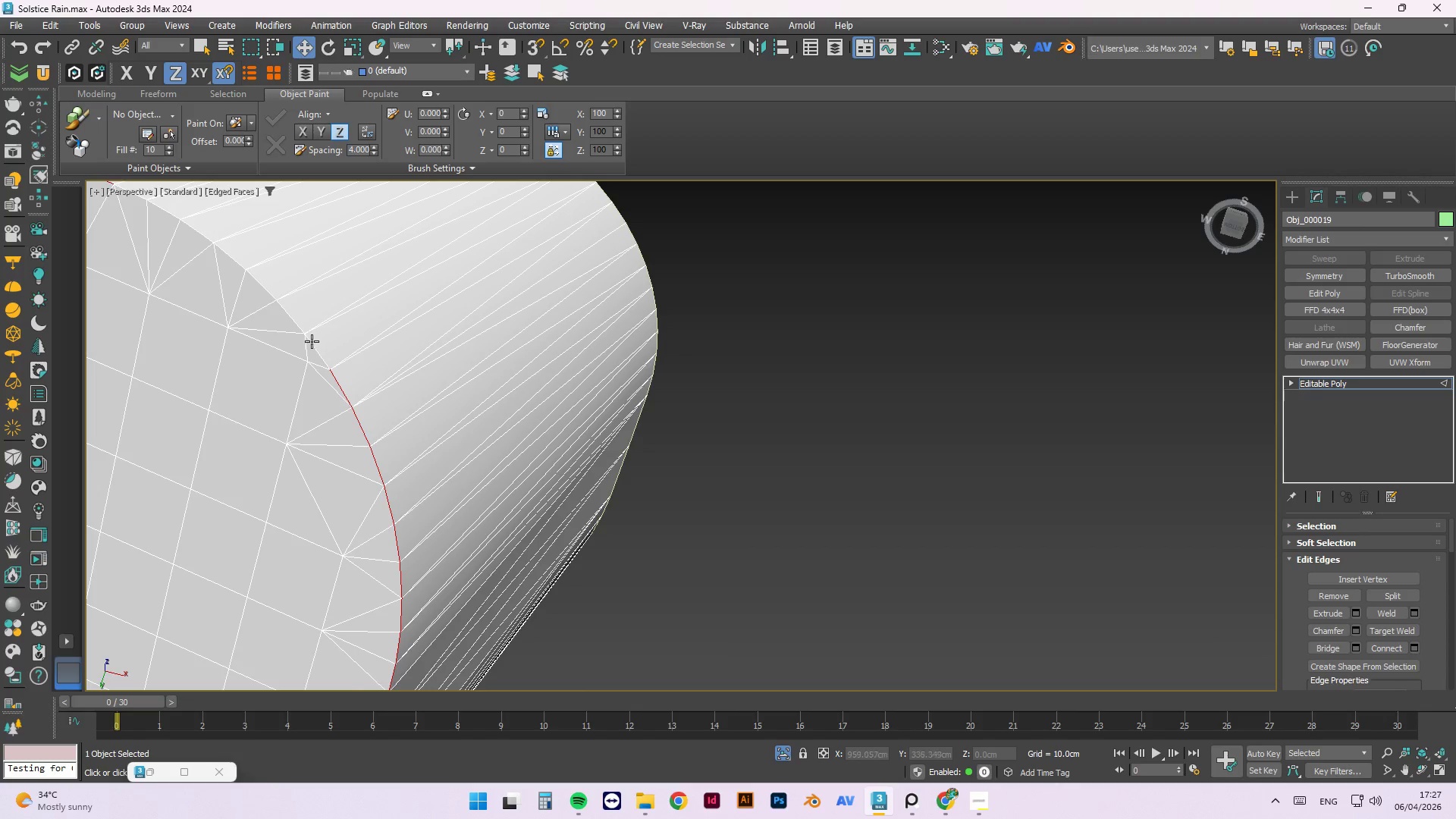 
hold_key(key=ControlLeft, duration=0.83)
left_click([329, 361])
 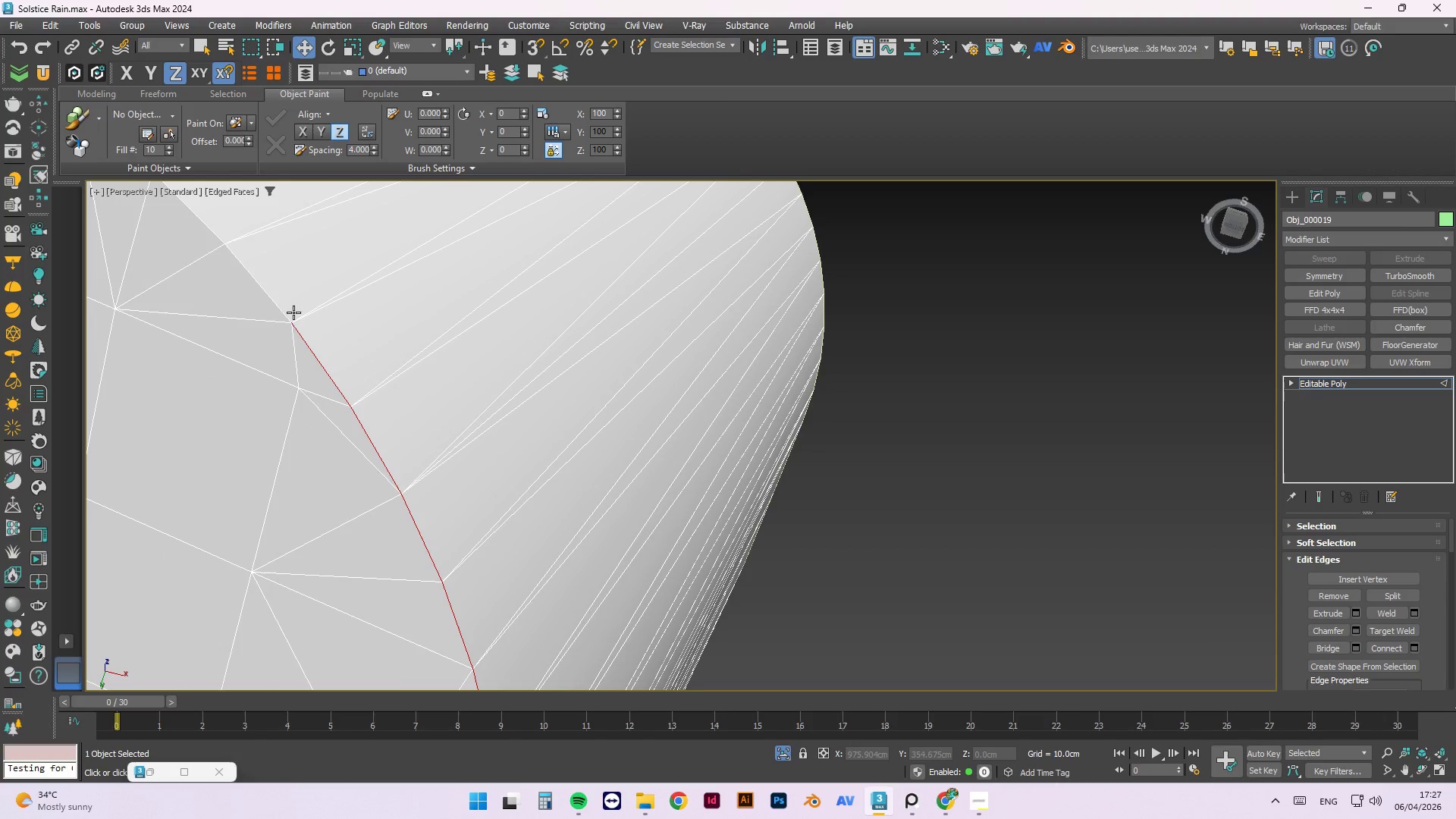 
scroll: coordinate [316, 344], scroll_direction: up, amount: 2.0
 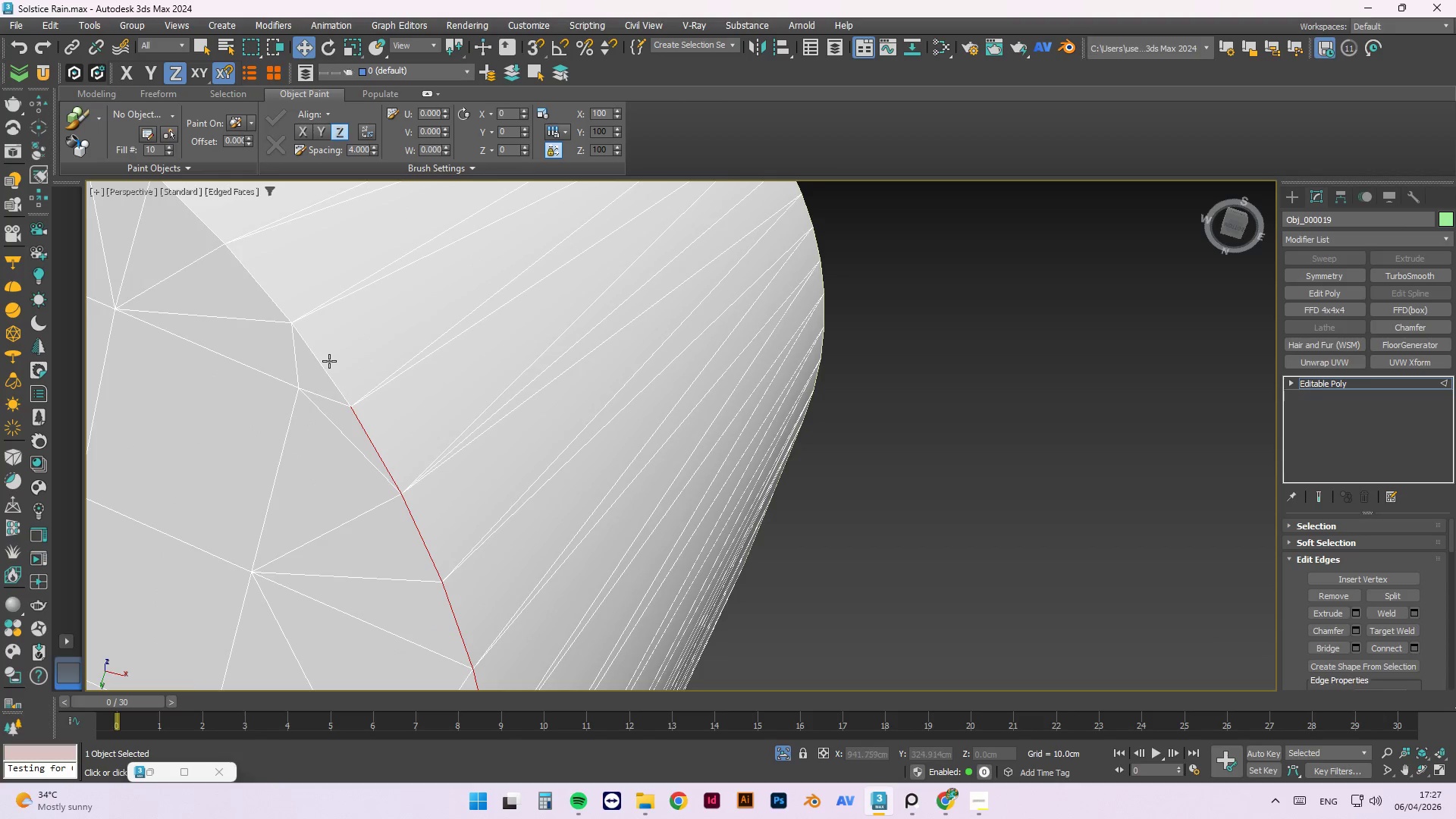 
double_click([288, 305])
 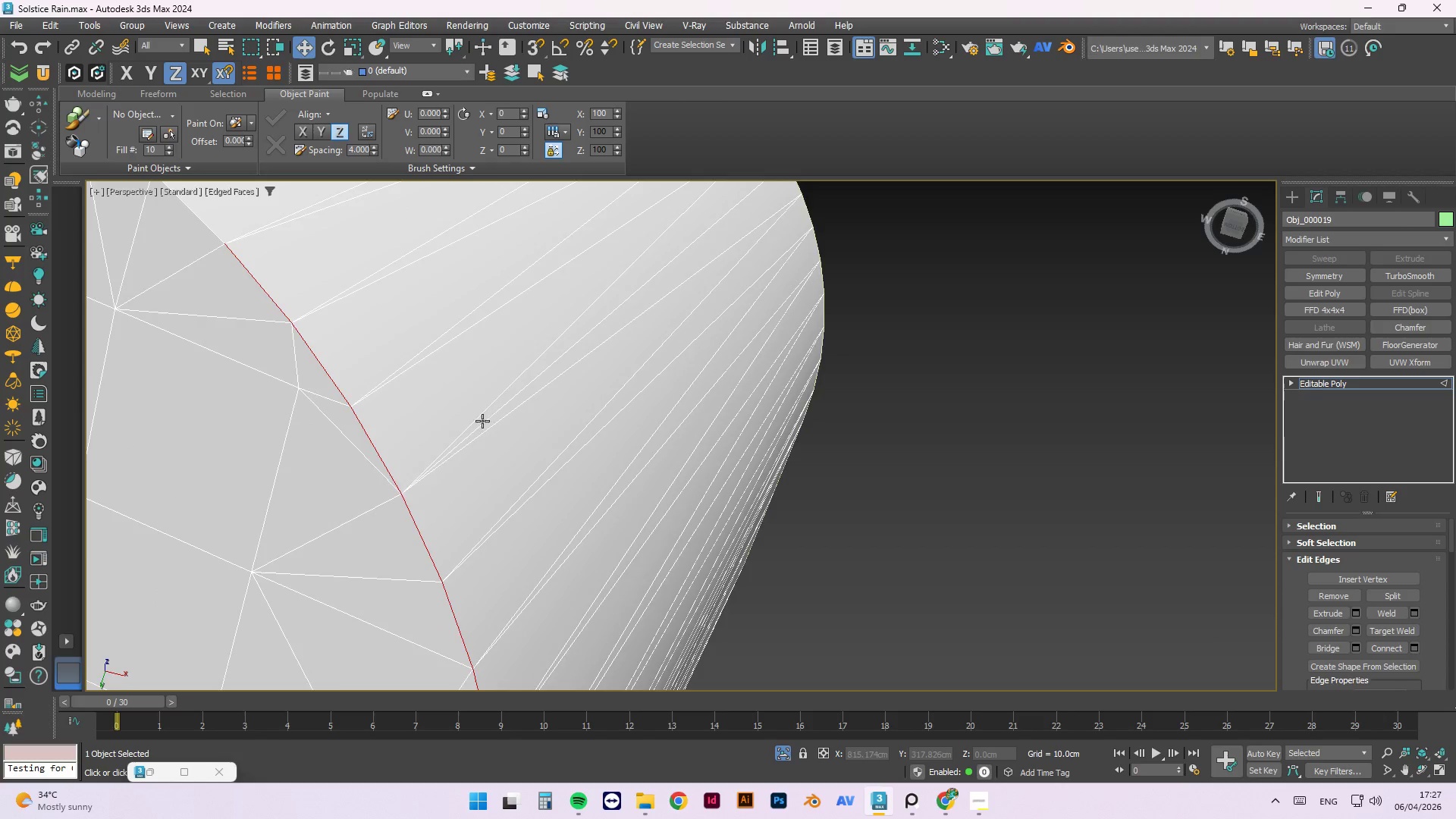 
hold_key(key=ControlLeft, duration=1.25)
left_click([385, 358])
 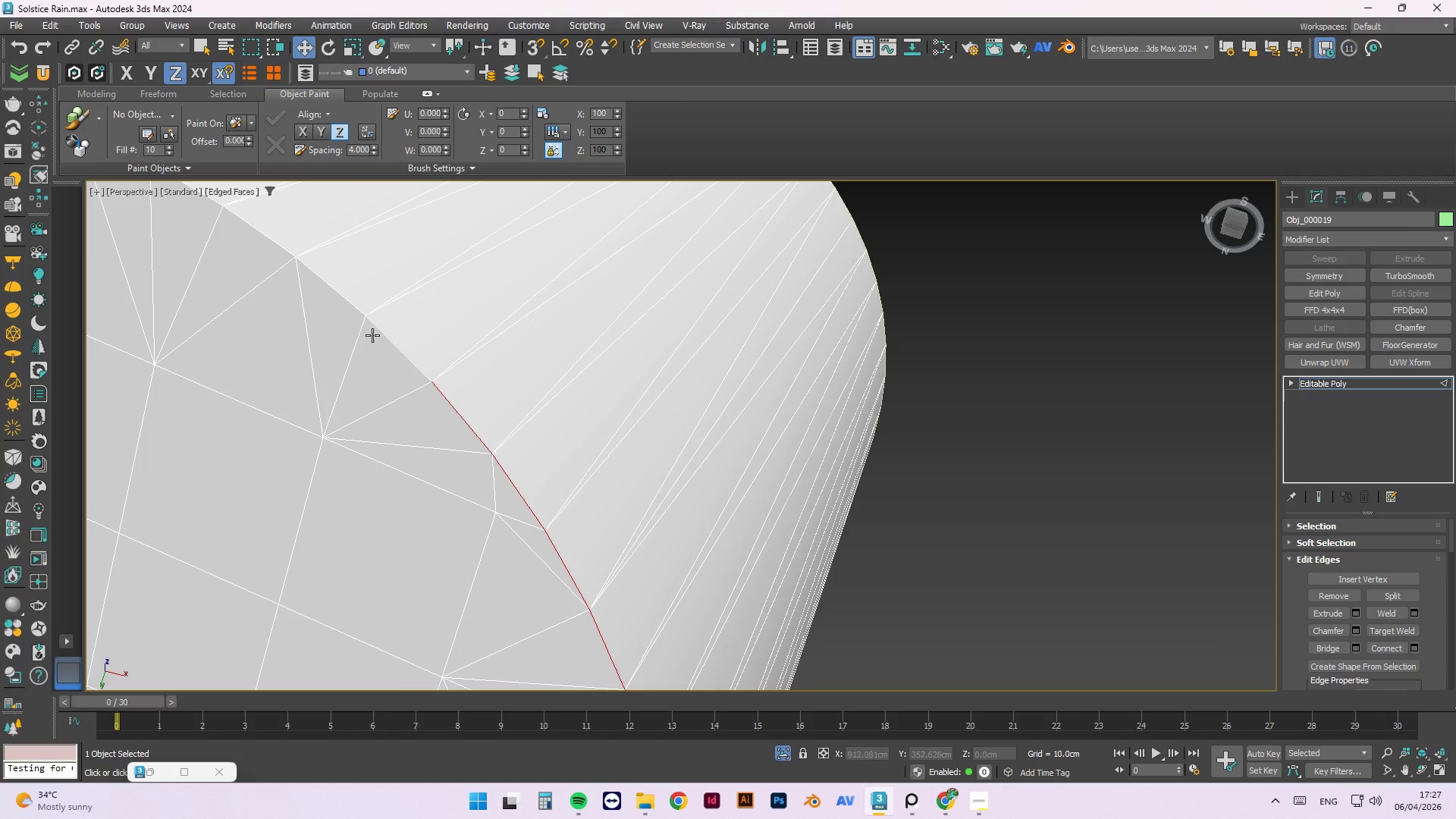 
scroll: coordinate [356, 353], scroll_direction: none, amount: 0.0
 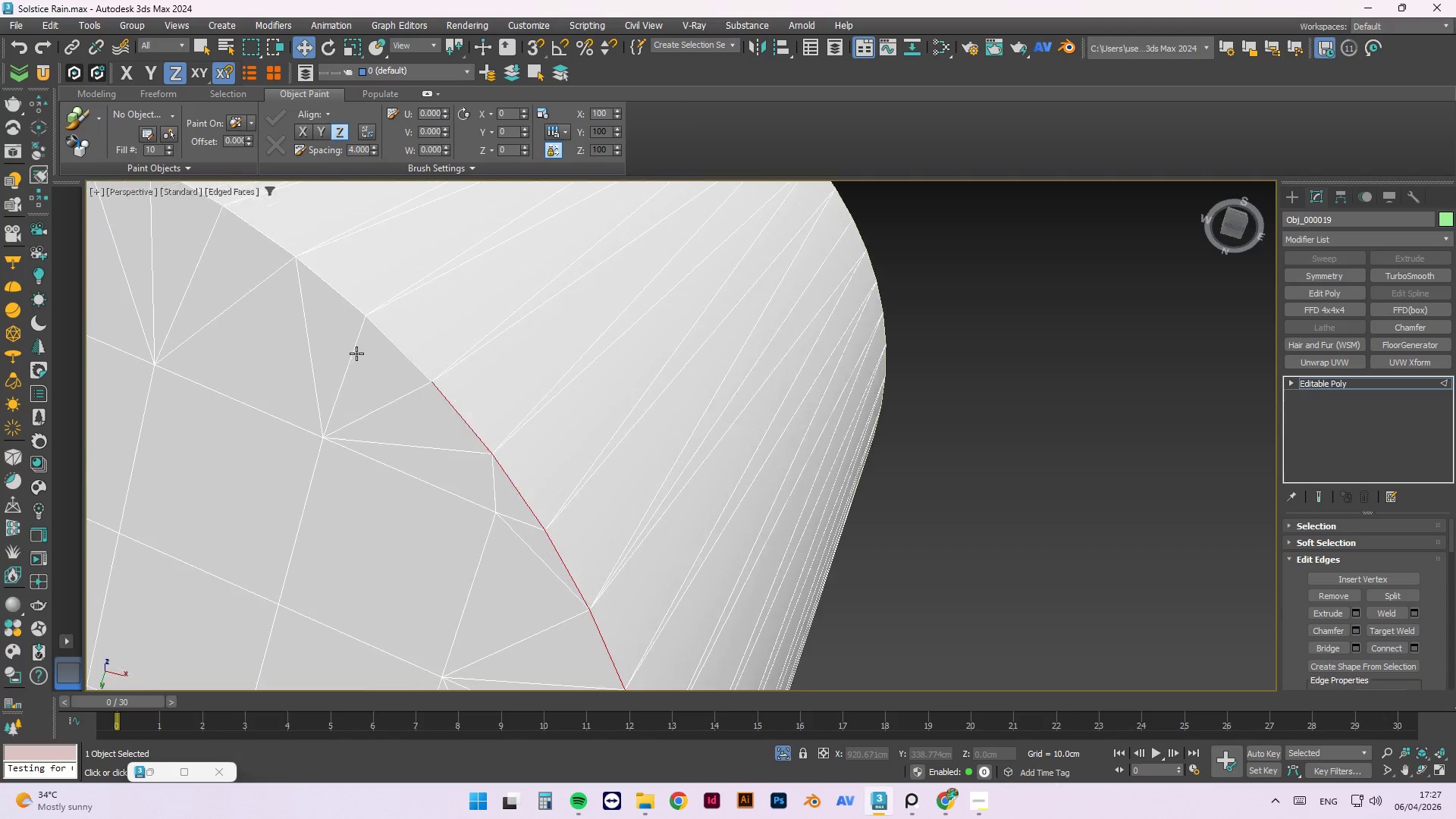 
double_click([372, 335])
 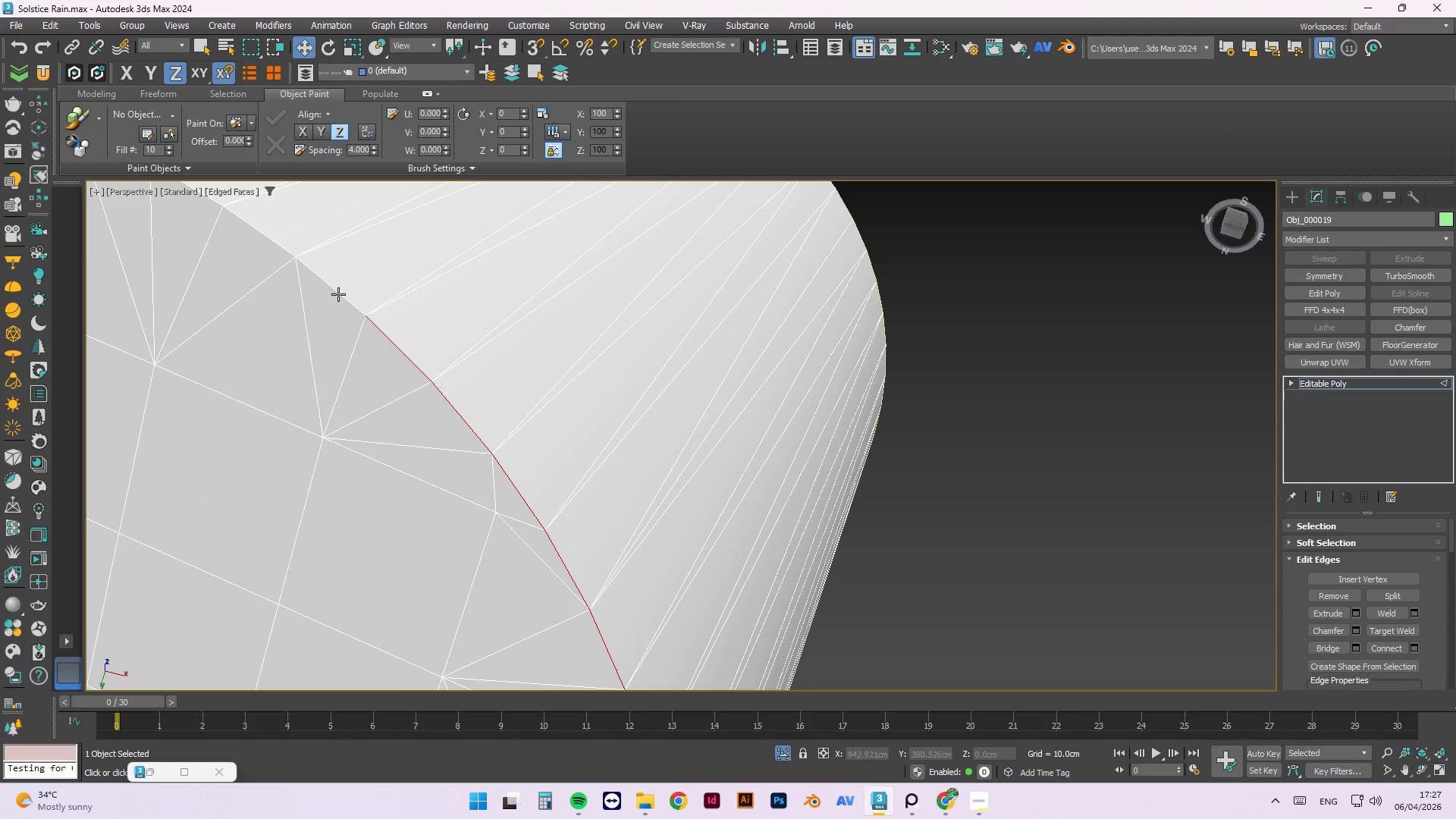 
triple_click([330, 286])
 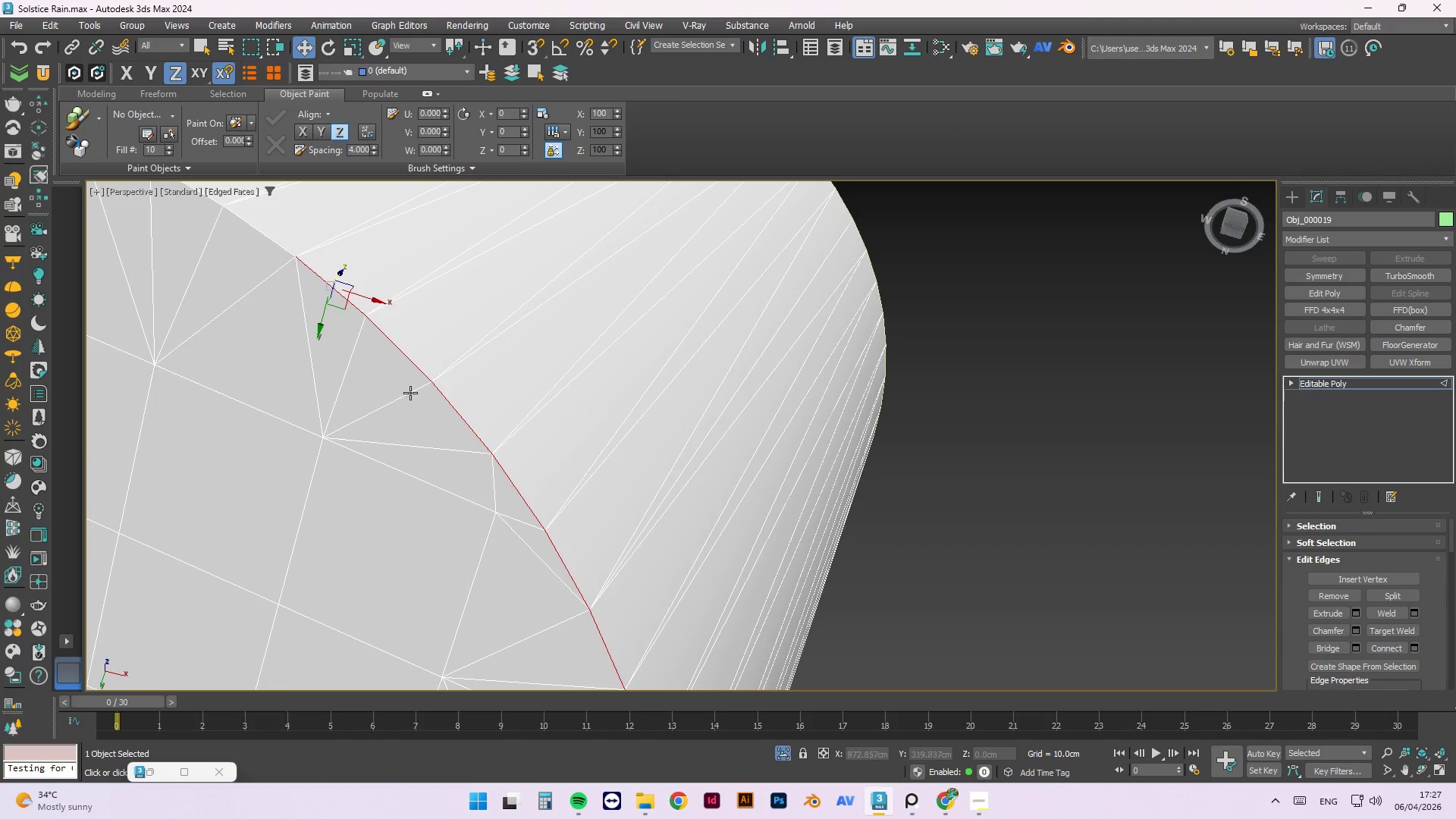 
hold_key(key=ControlLeft, duration=0.52)
left_click([305, 303])
 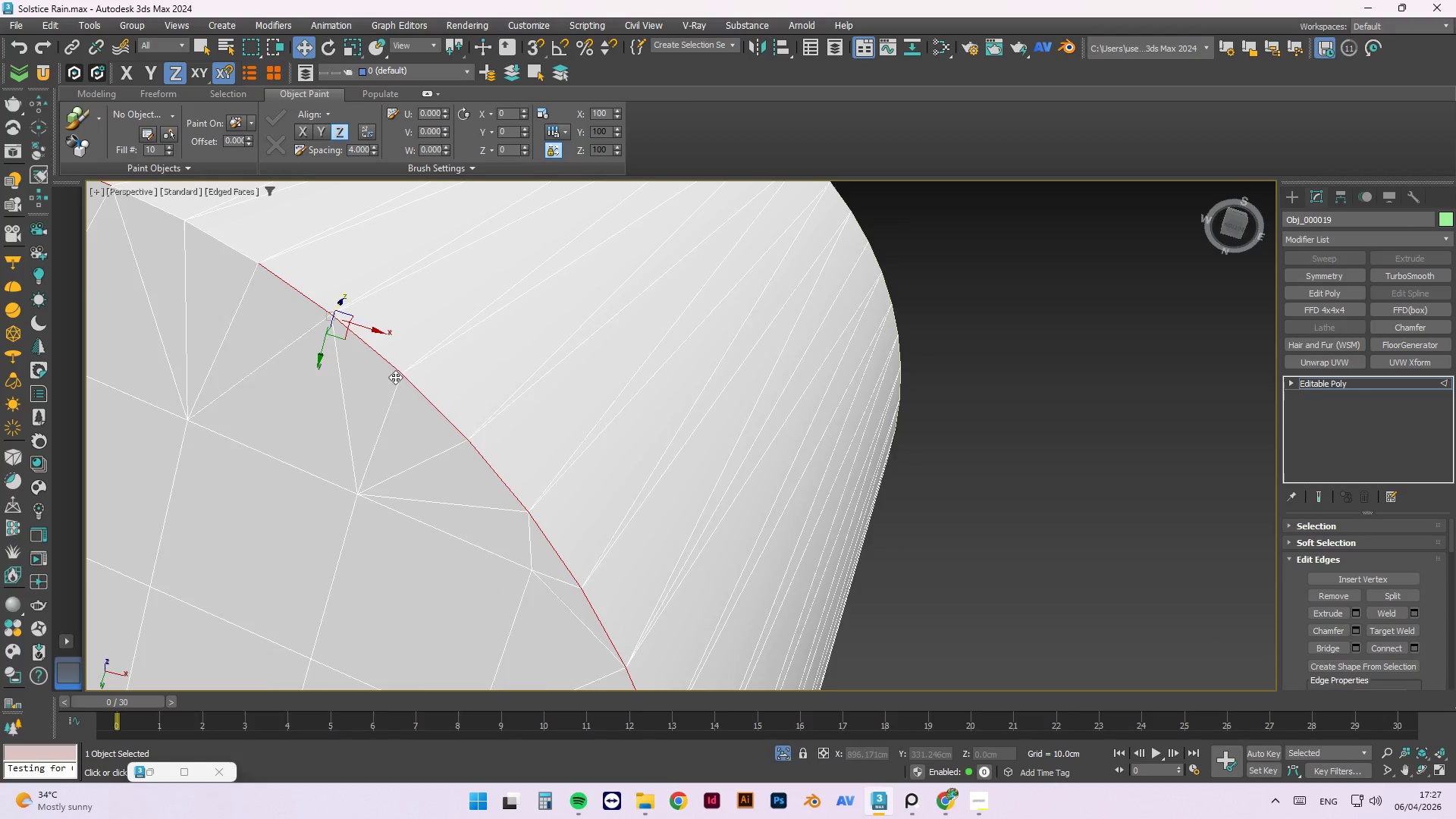 
scroll: coordinate [357, 325], scroll_direction: none, amount: 0.0
 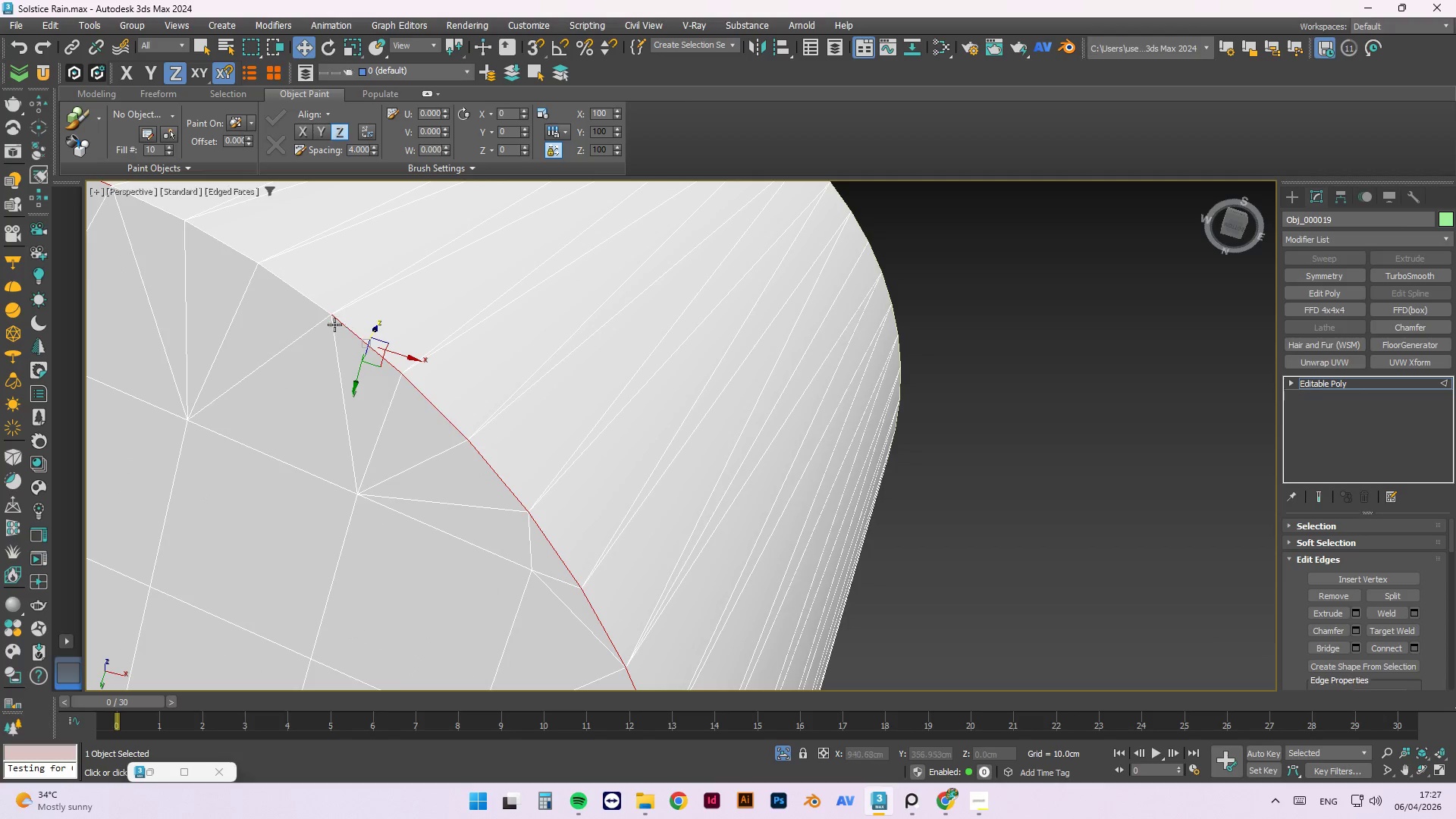 
hold_key(key=ControlLeft, duration=0.8)
left_click([354, 360])
 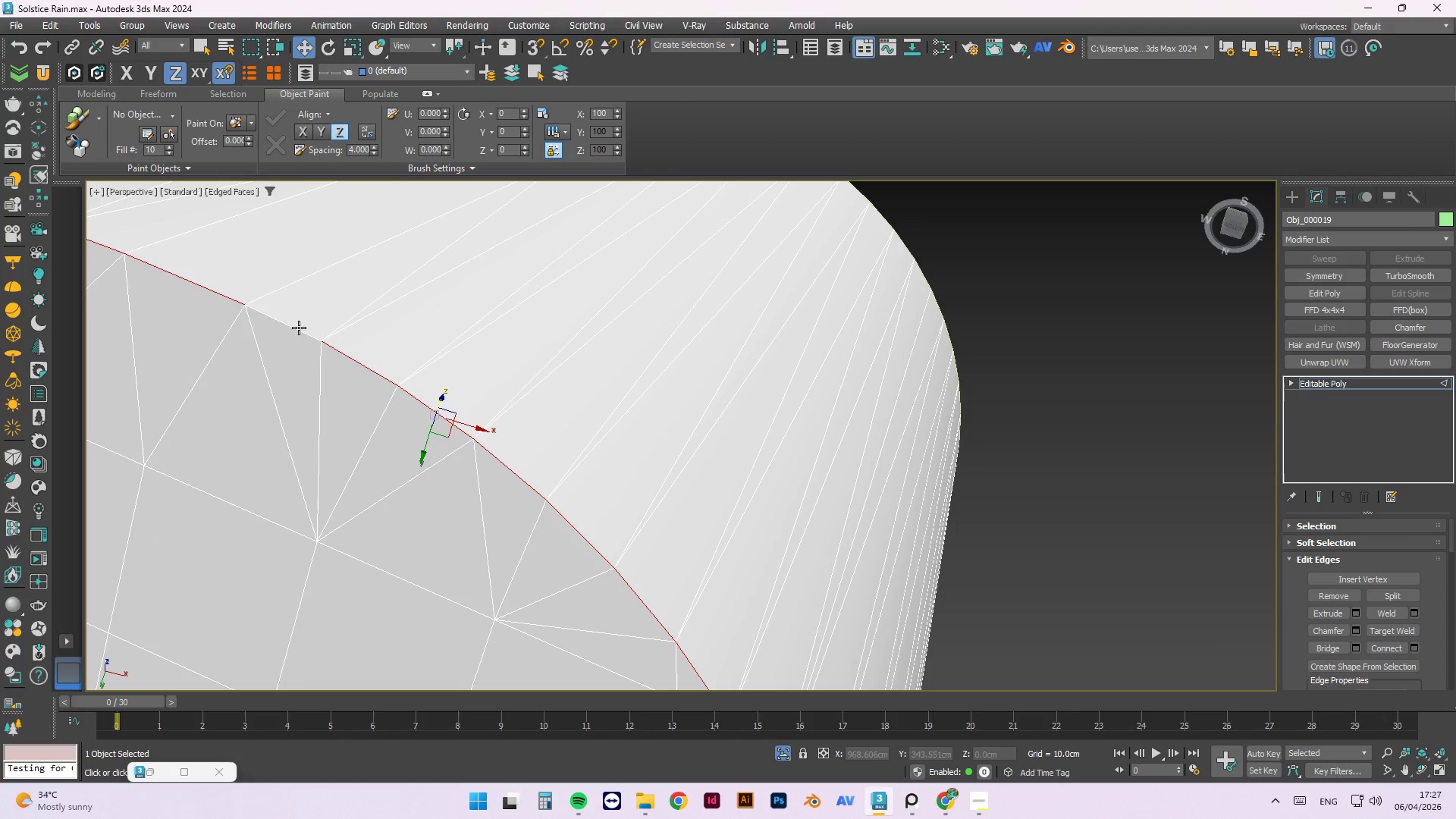 
scroll: coordinate [355, 331], scroll_direction: none, amount: 0.0
 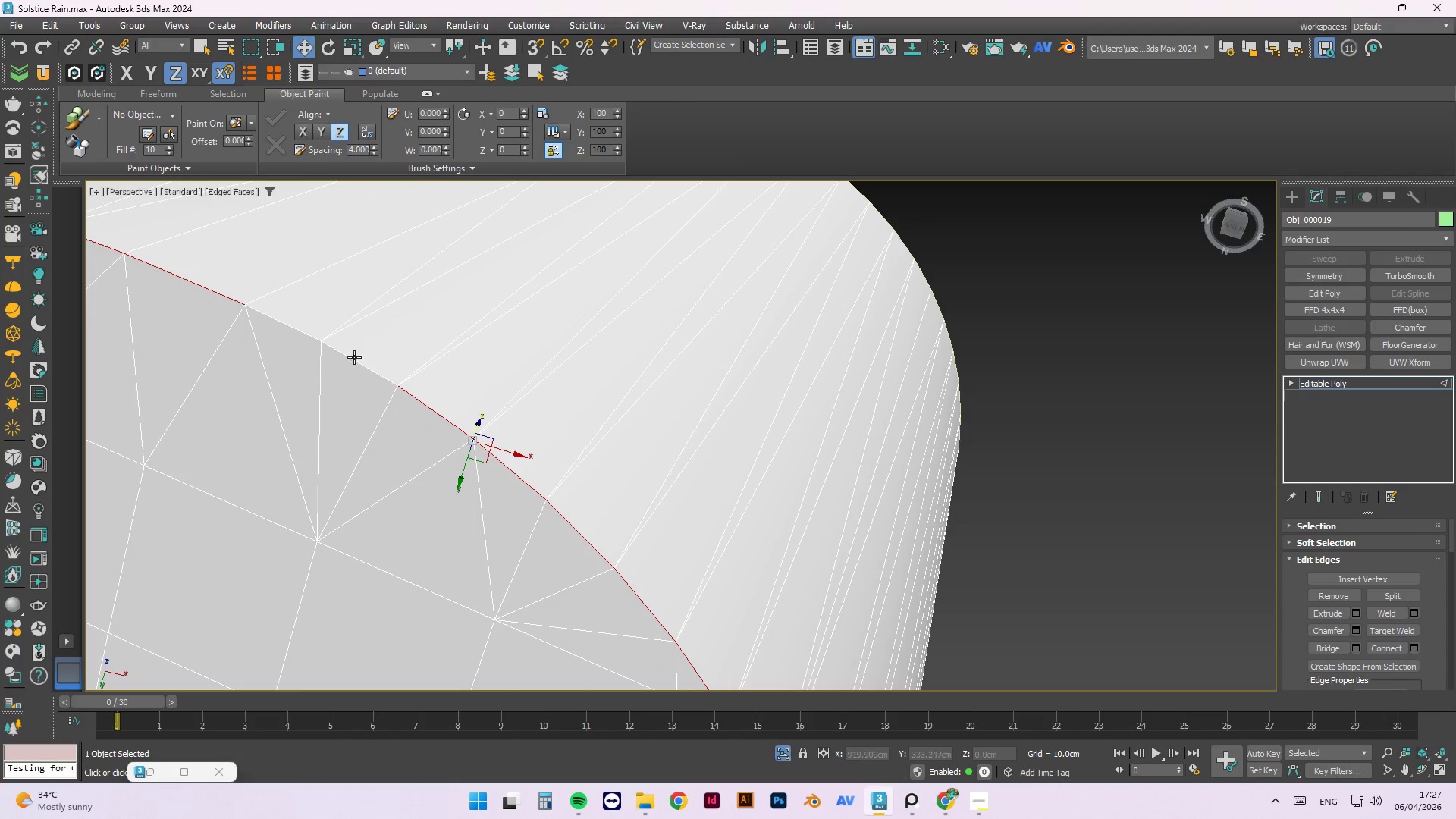 
double_click([298, 328])
 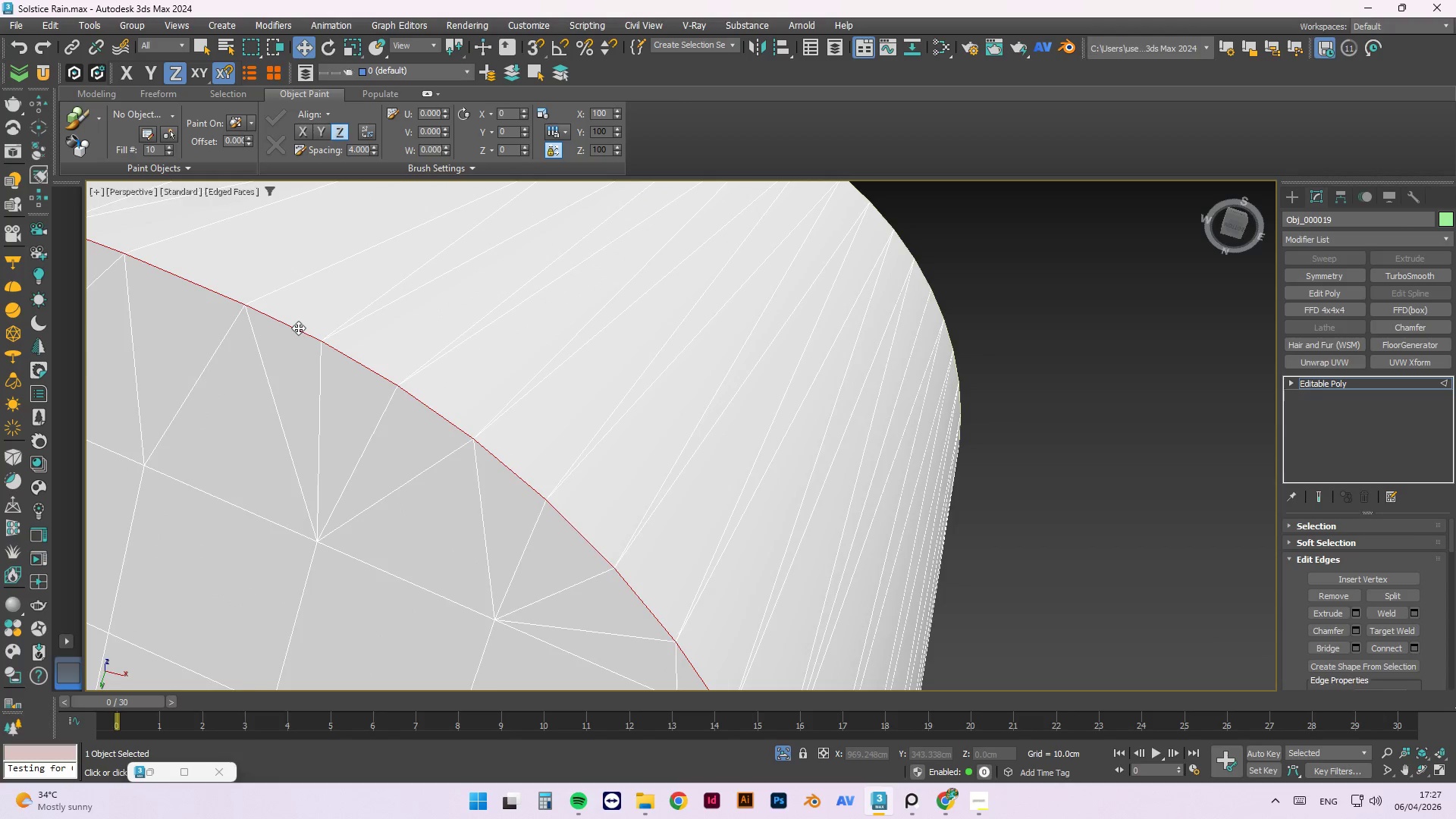 
hold_key(key=AltLeft, duration=0.66)
 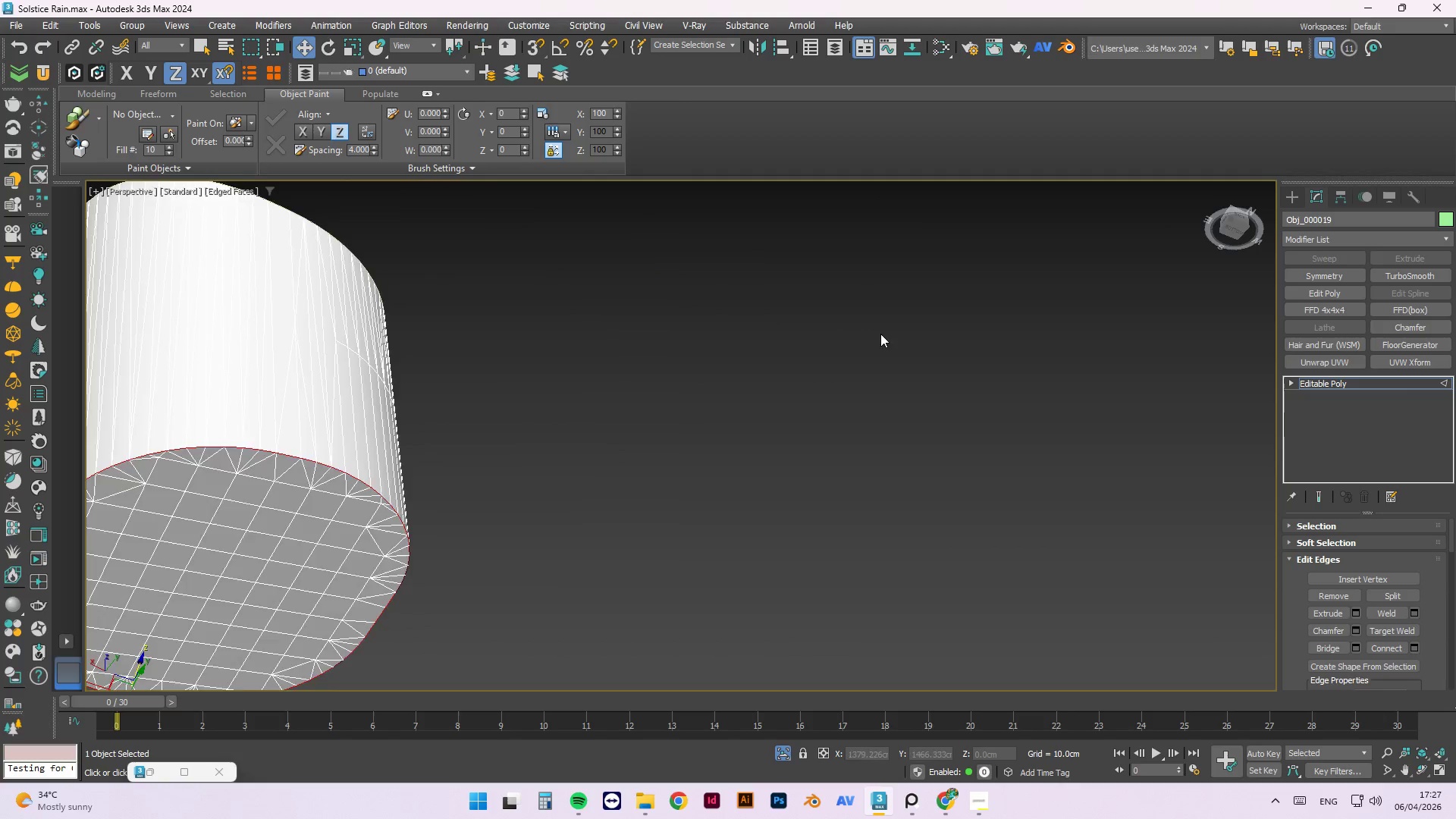 
scroll: coordinate [1433, 609], scroll_direction: down, amount: 17.0
 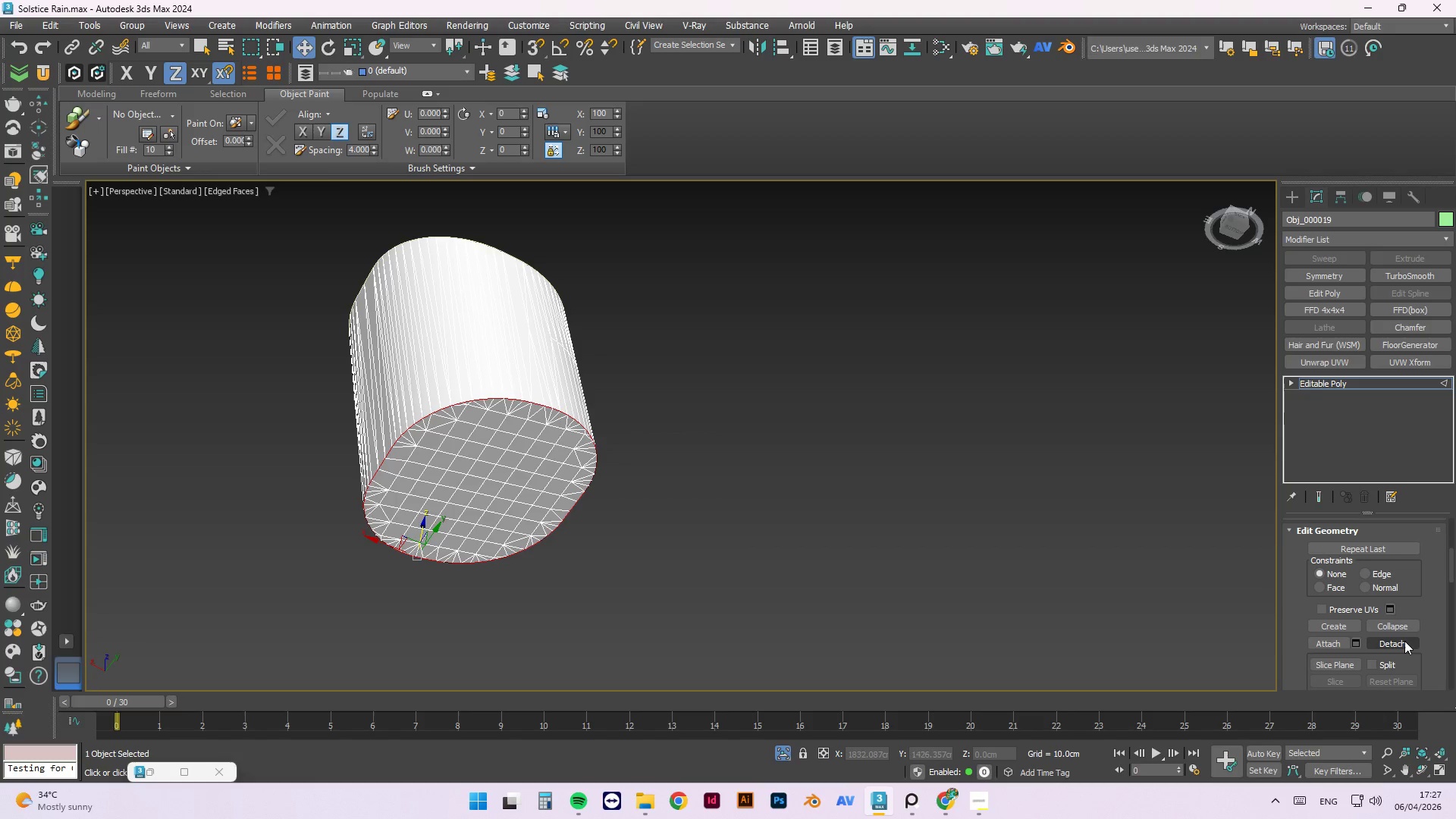 
left_click([1404, 641])
 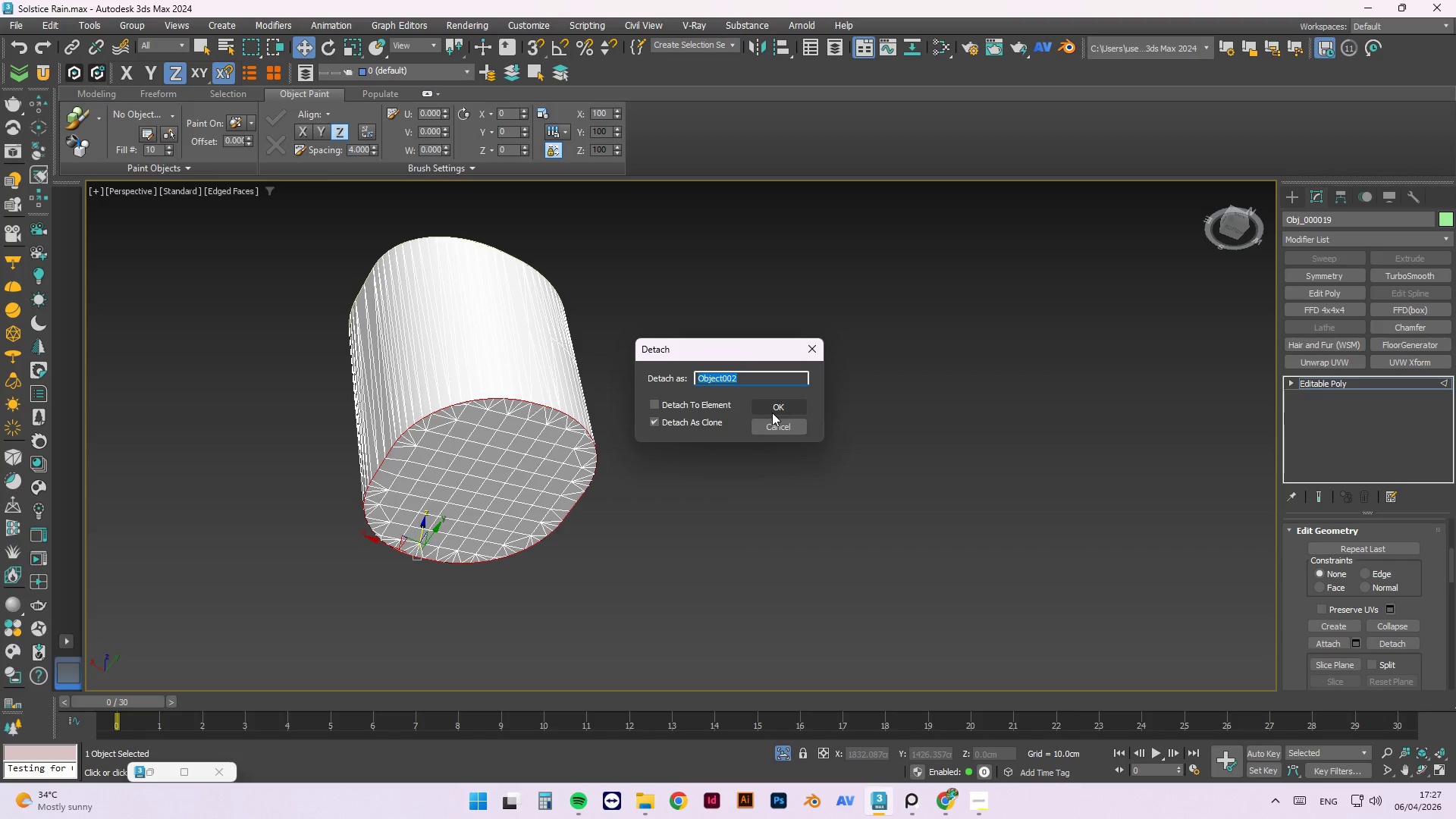 
left_click([772, 412])
 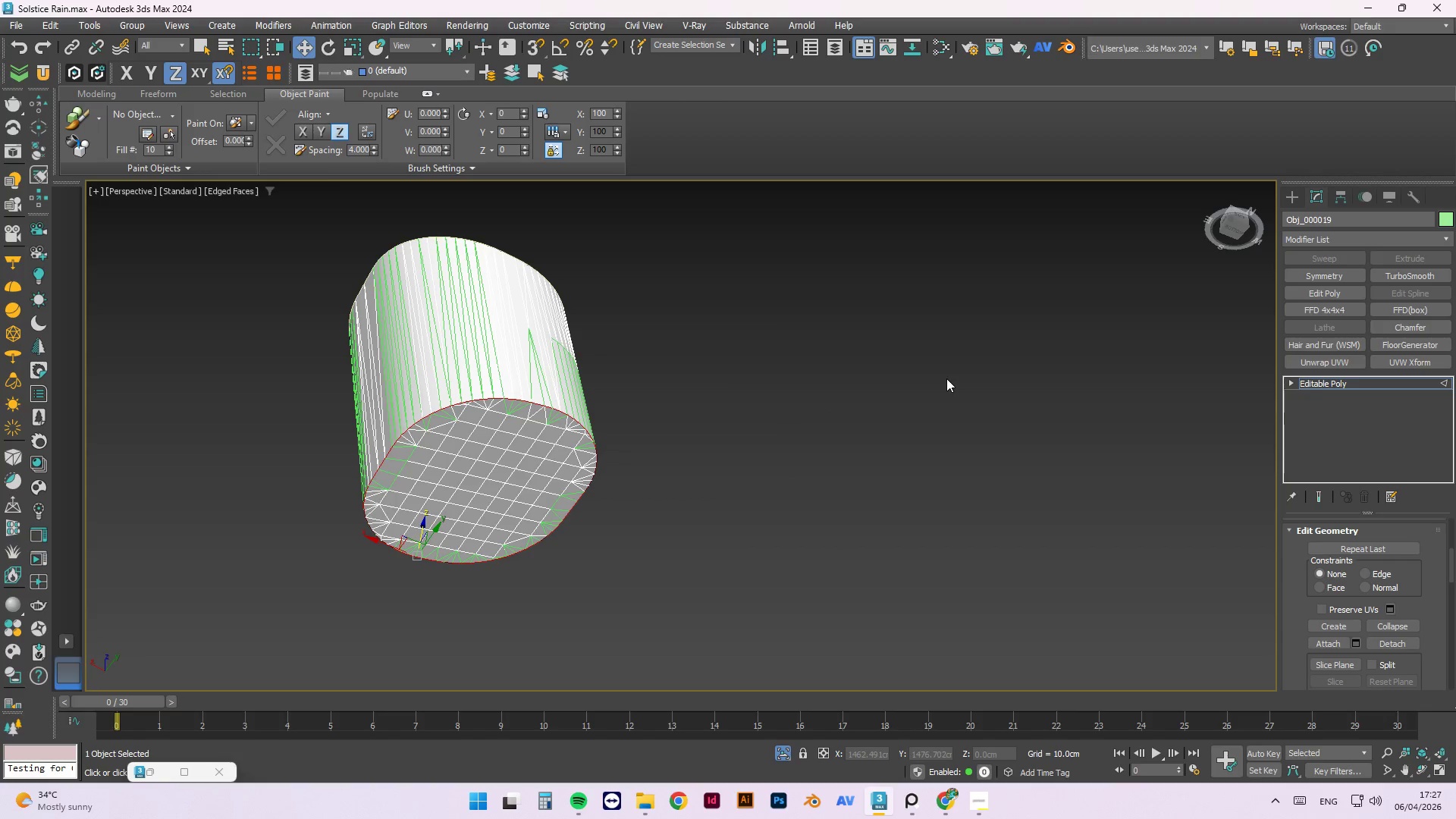 
key(Control+Z)
 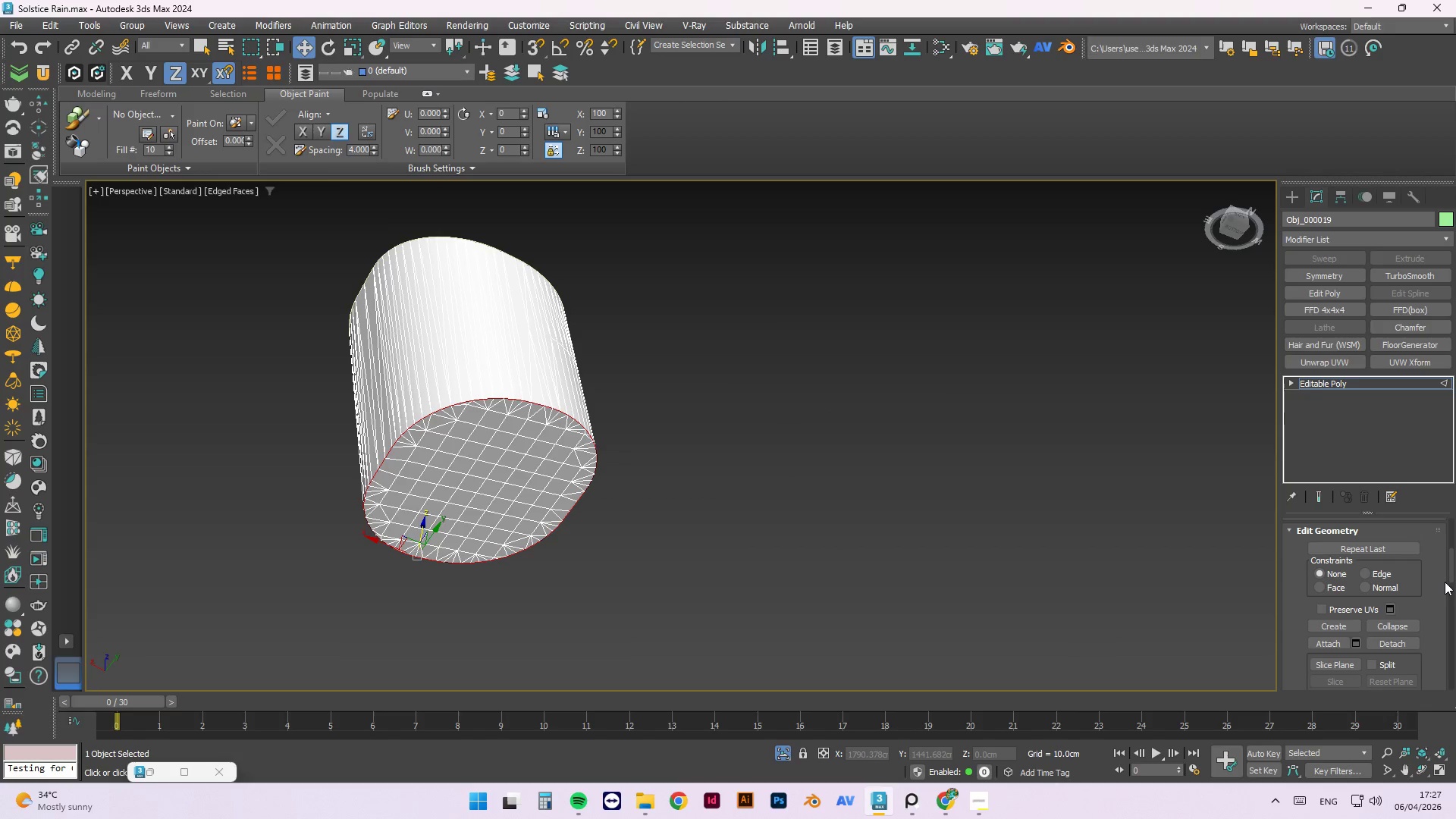 
left_click_drag(start_coordinate=[1445, 575], to_coordinate=[1446, 567])
 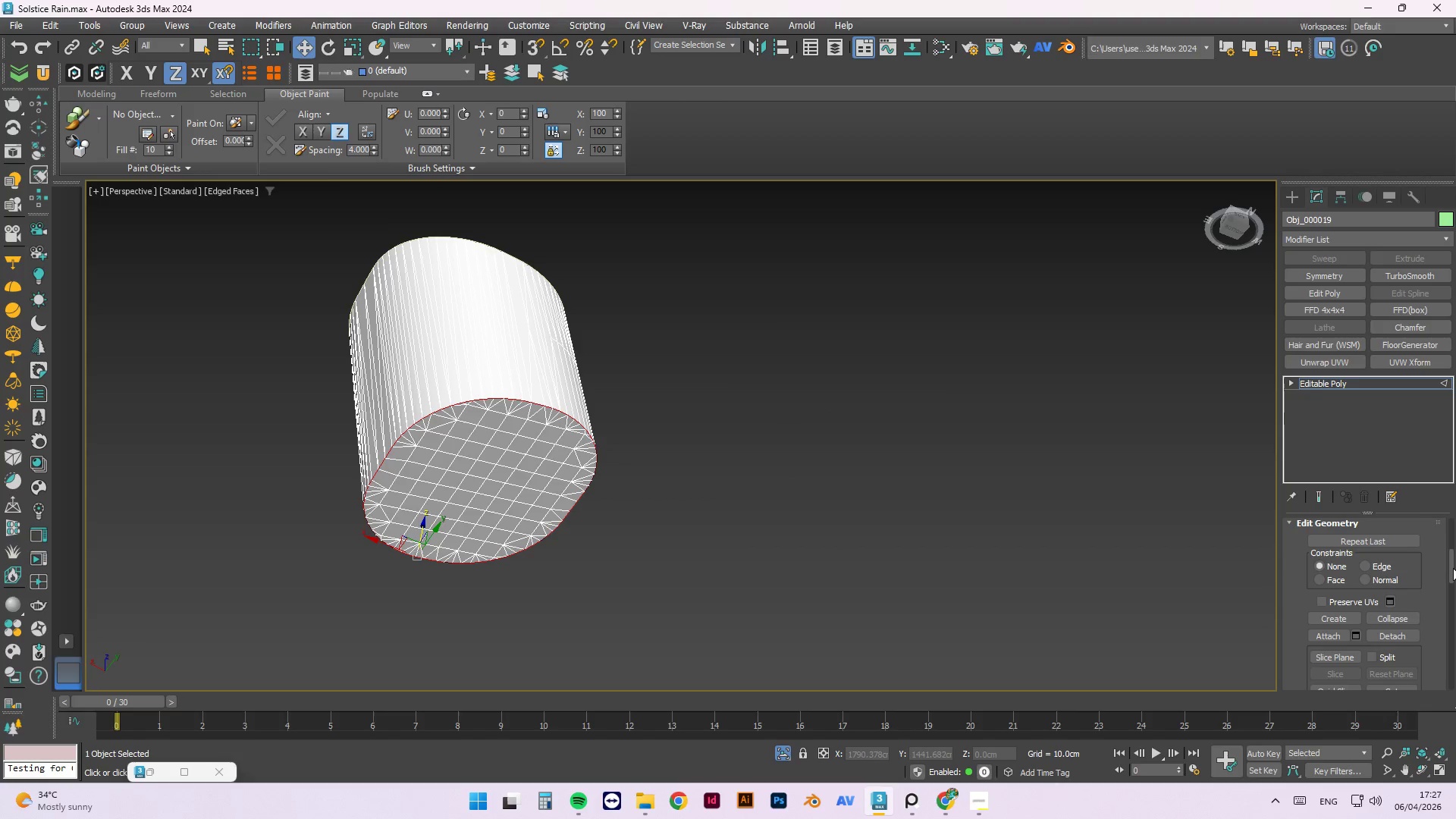 
left_click_drag(start_coordinate=[1453, 568], to_coordinate=[1448, 544])
 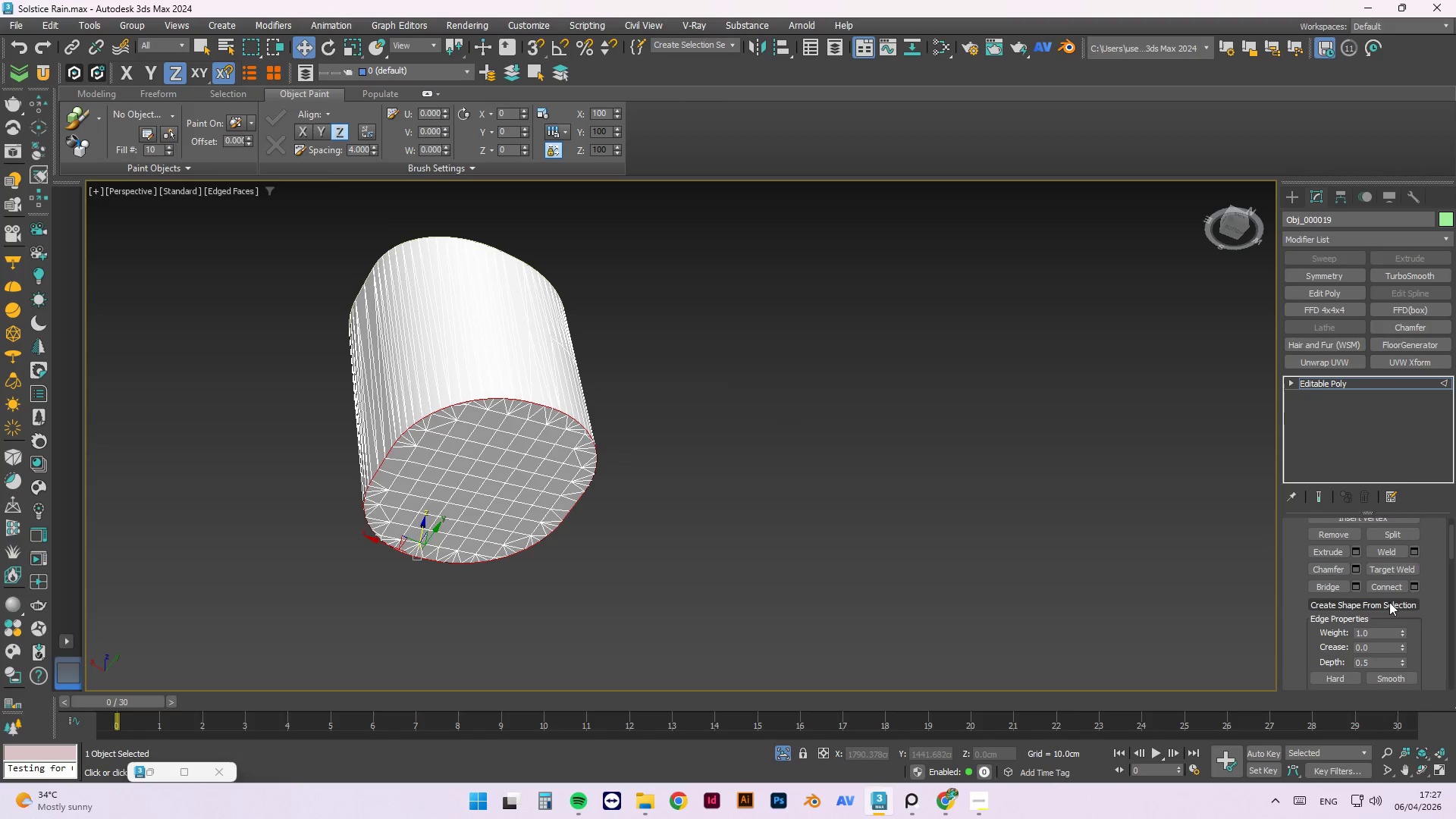 
left_click([1389, 602])
 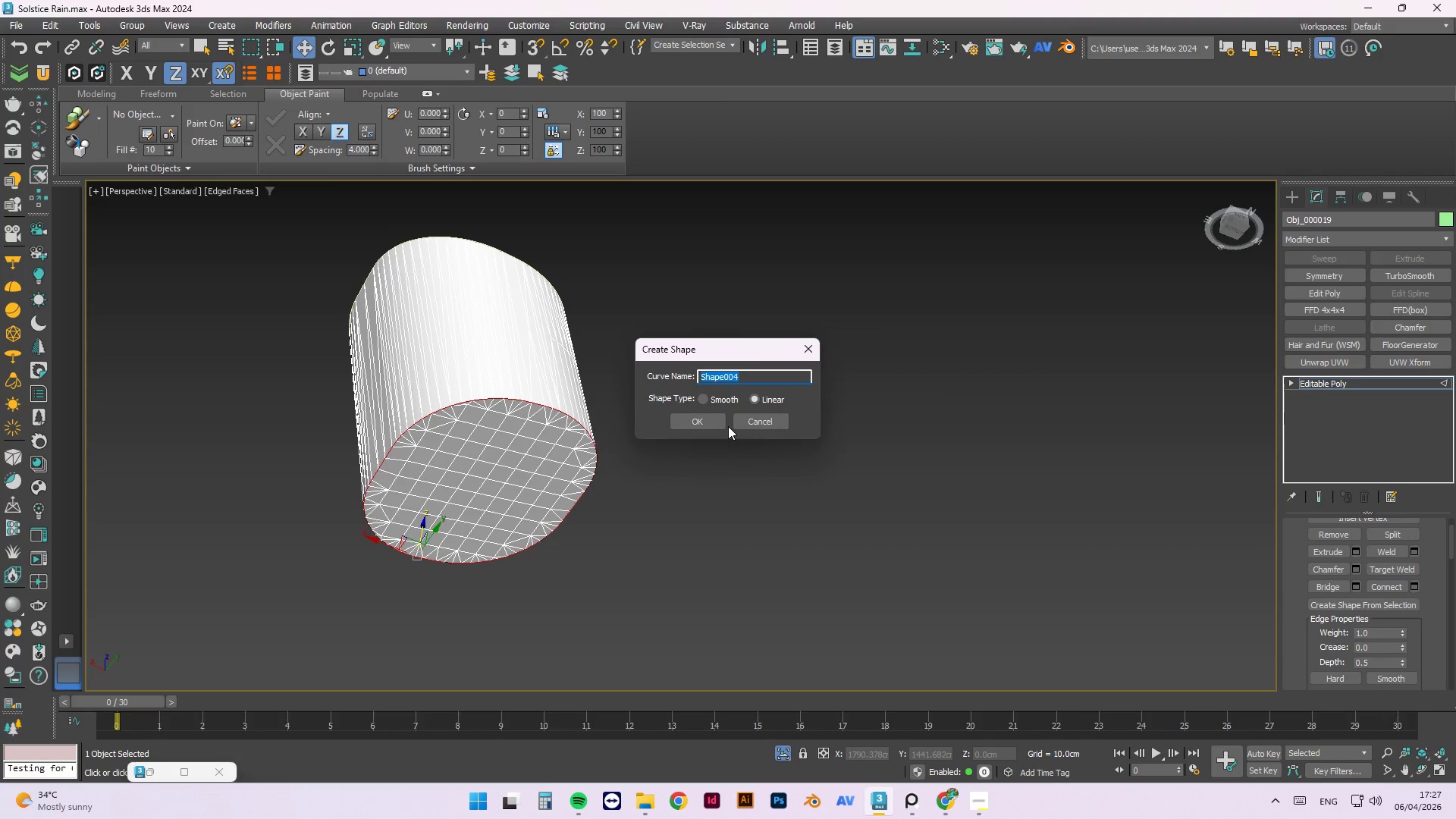 
left_click([712, 421])
 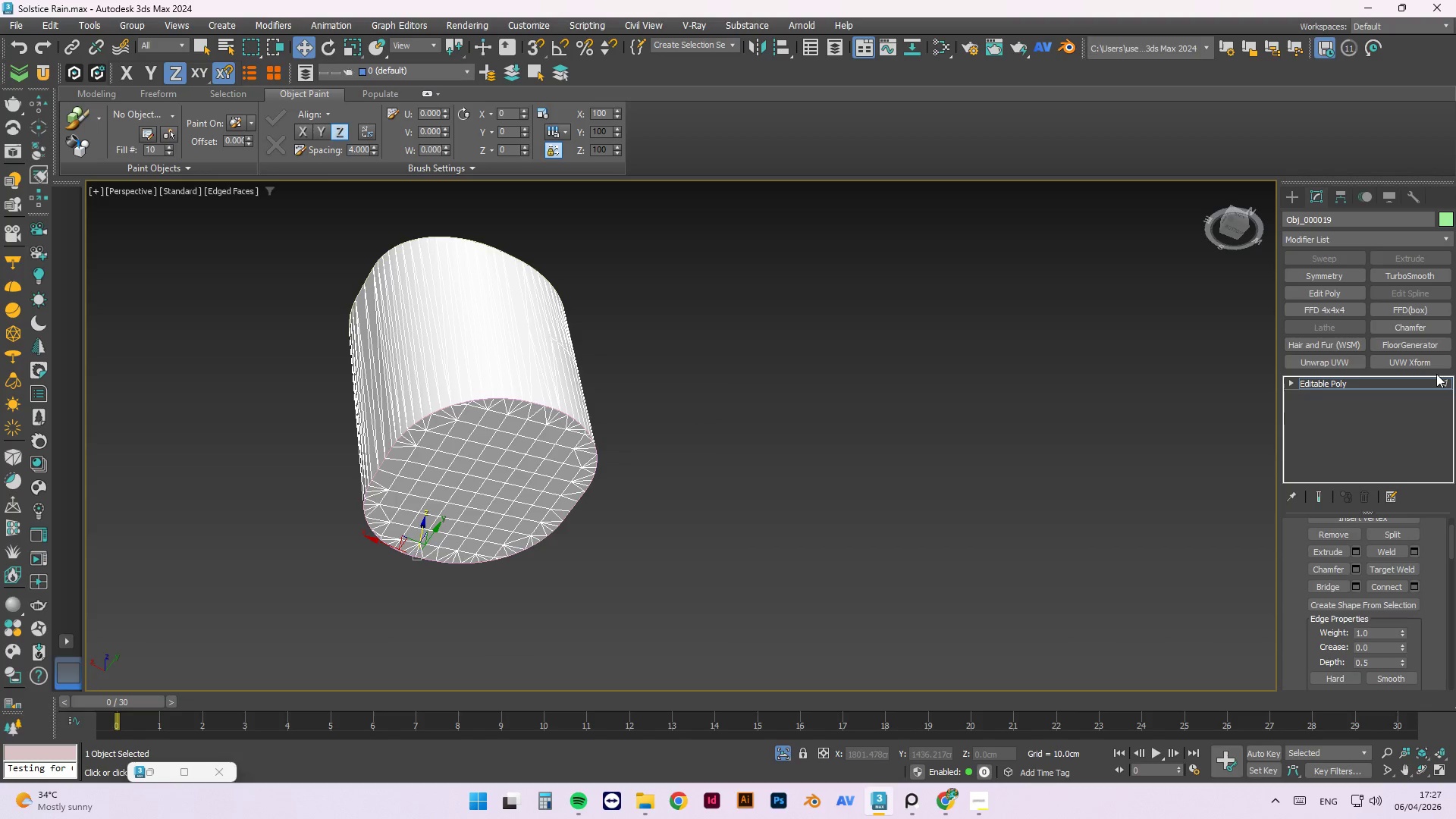 
left_click([1440, 383])
 